 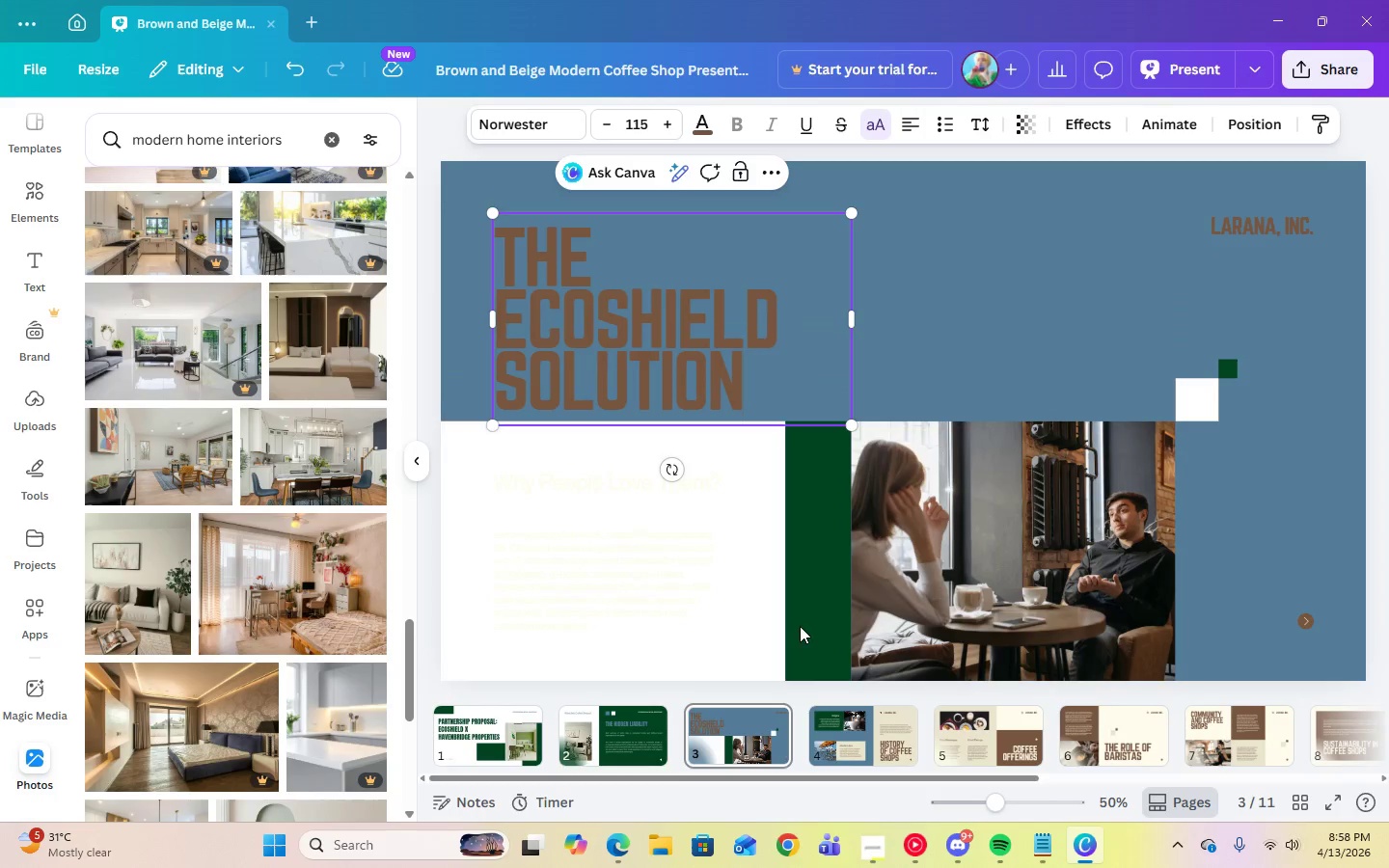 
key(Control+A)
 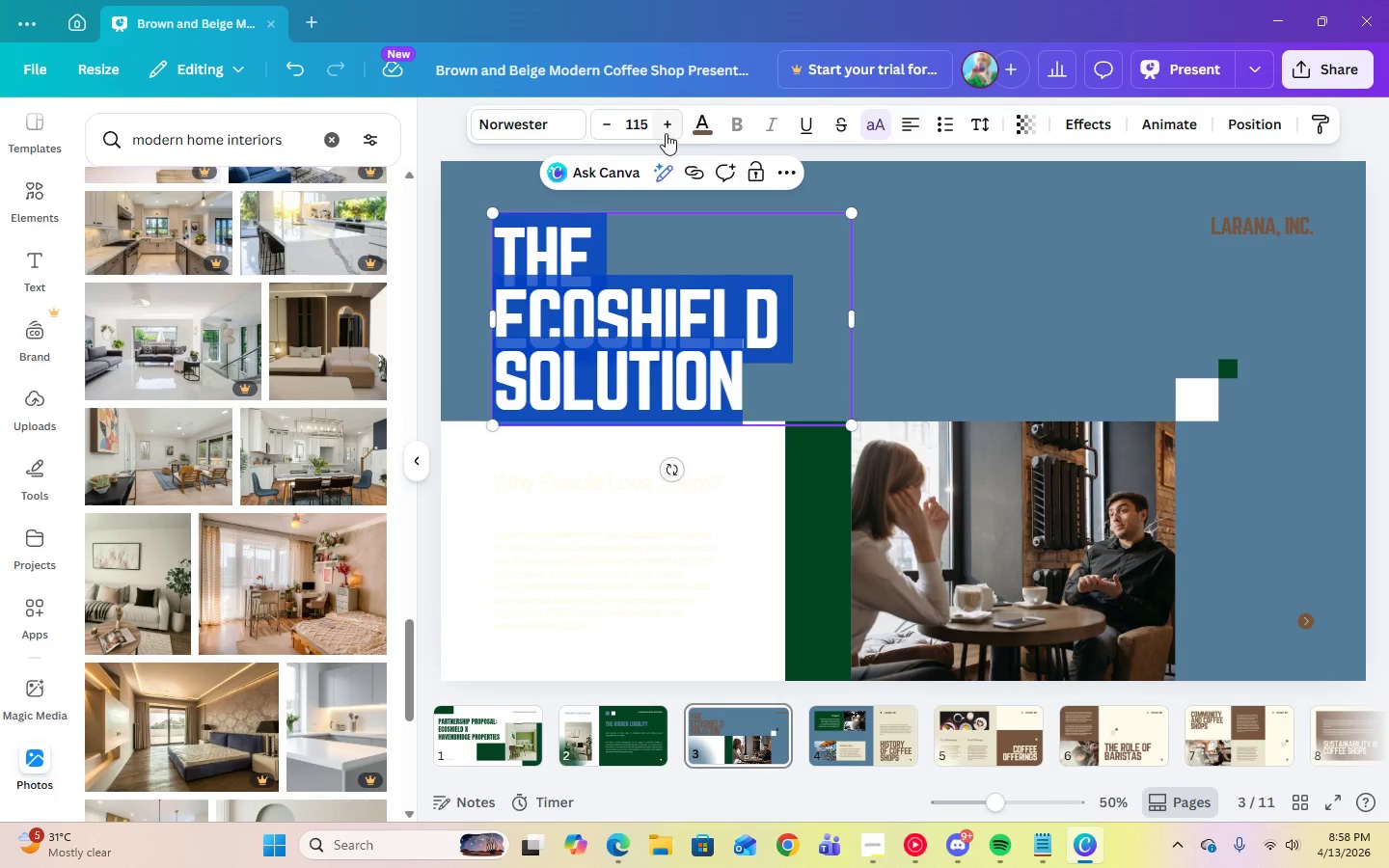 
left_click([649, 125])
 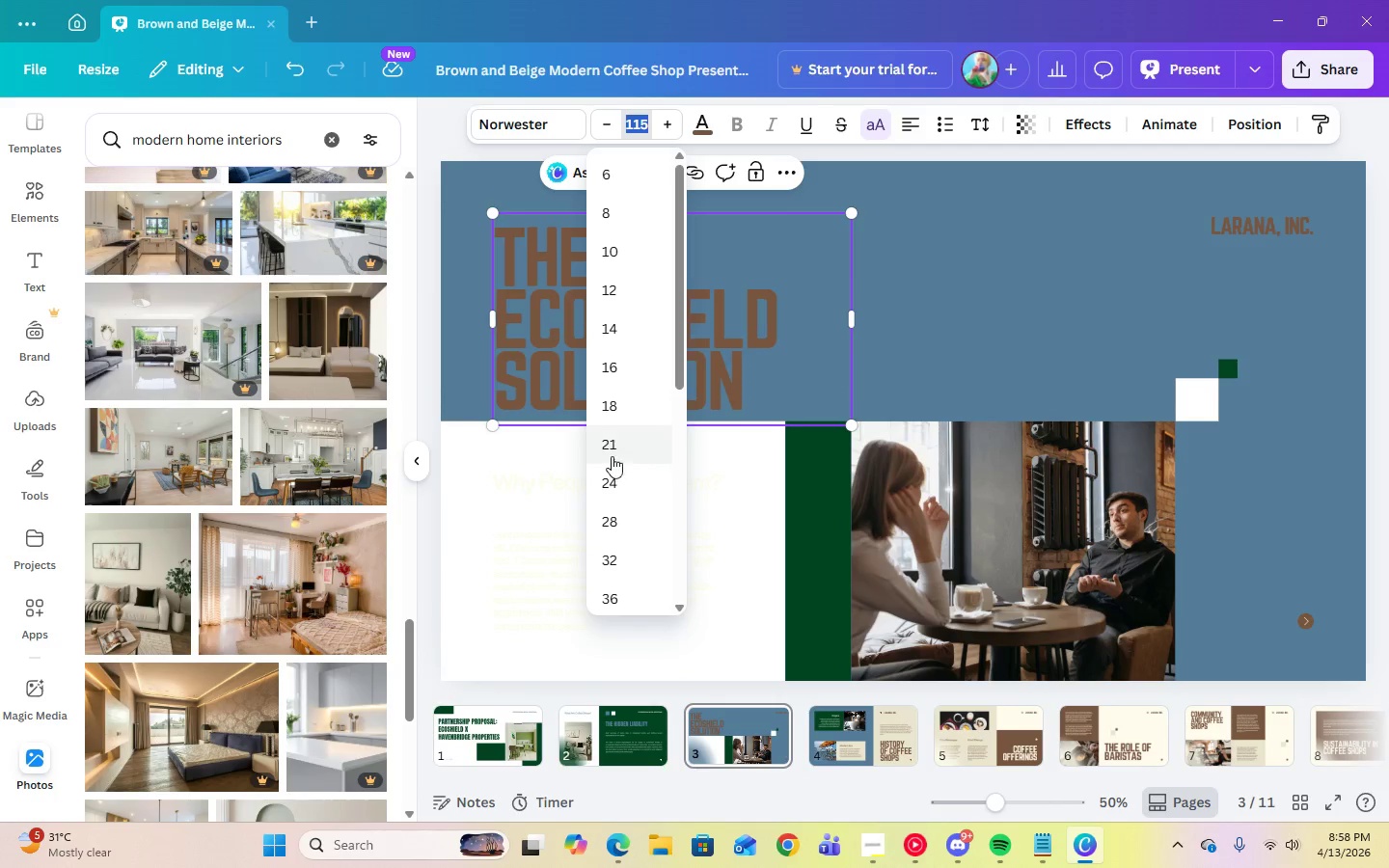 
scroll: coordinate [613, 460], scroll_direction: down, amount: 3.0
 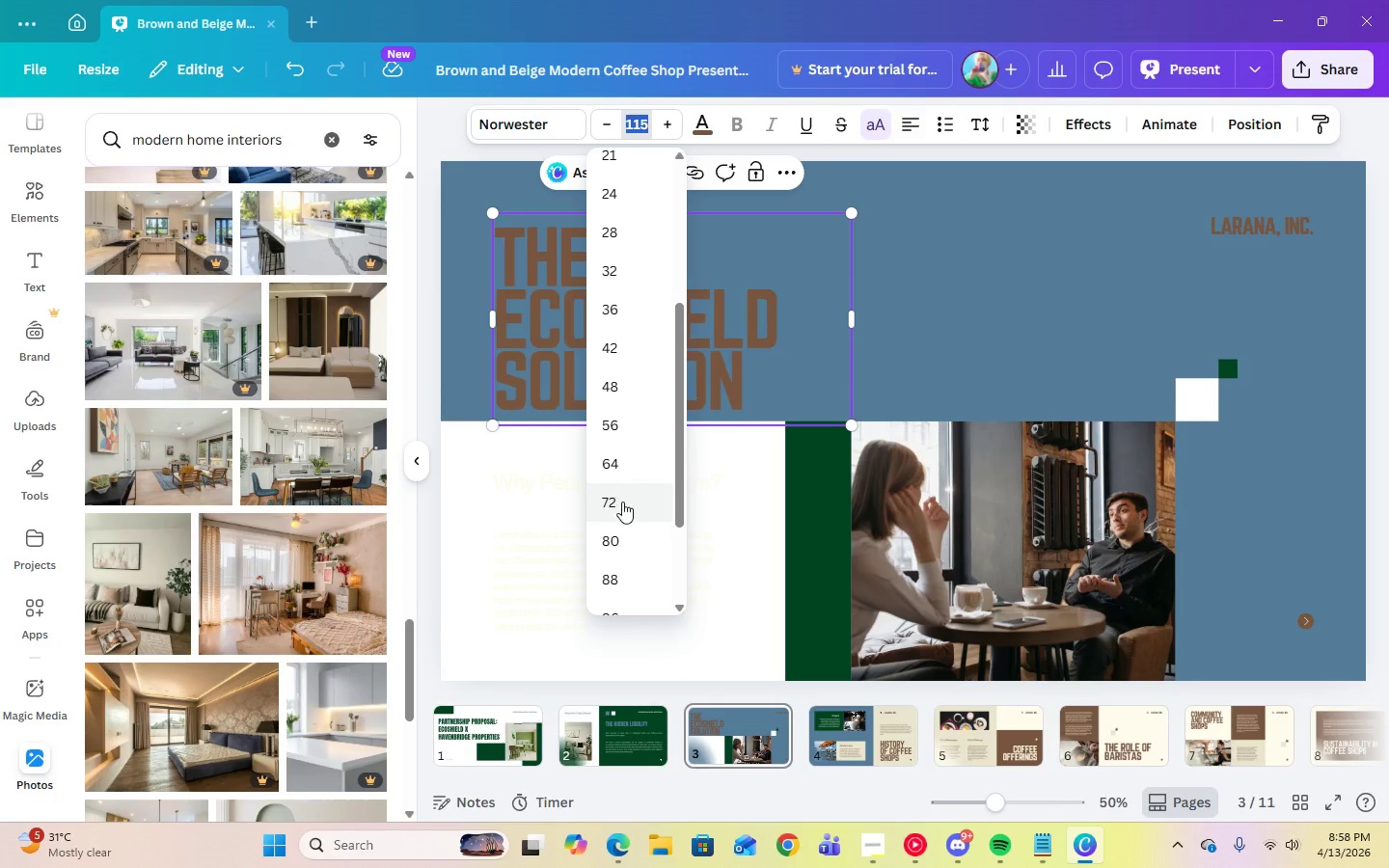 
left_click([622, 504])
 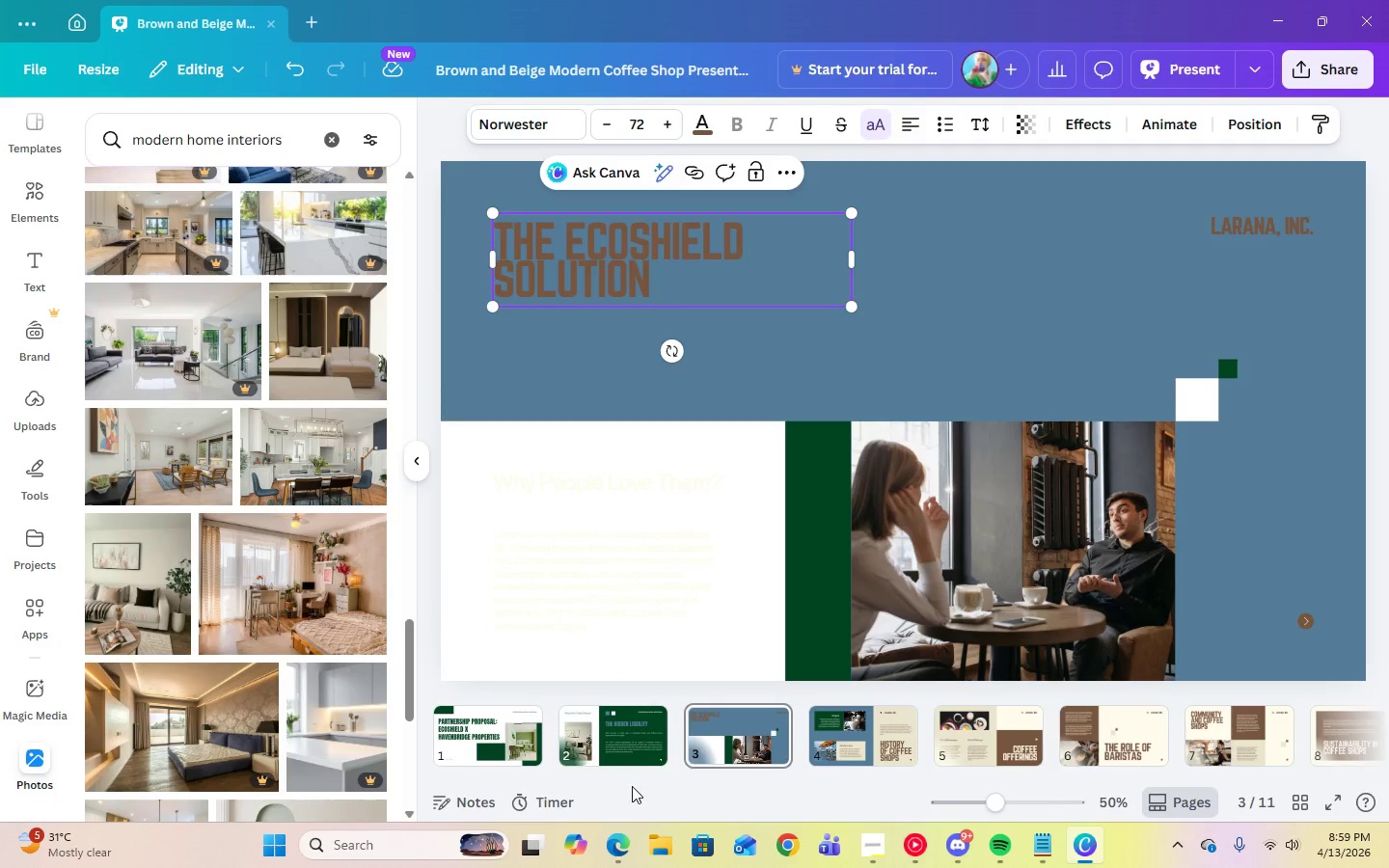 
left_click([615, 732])
 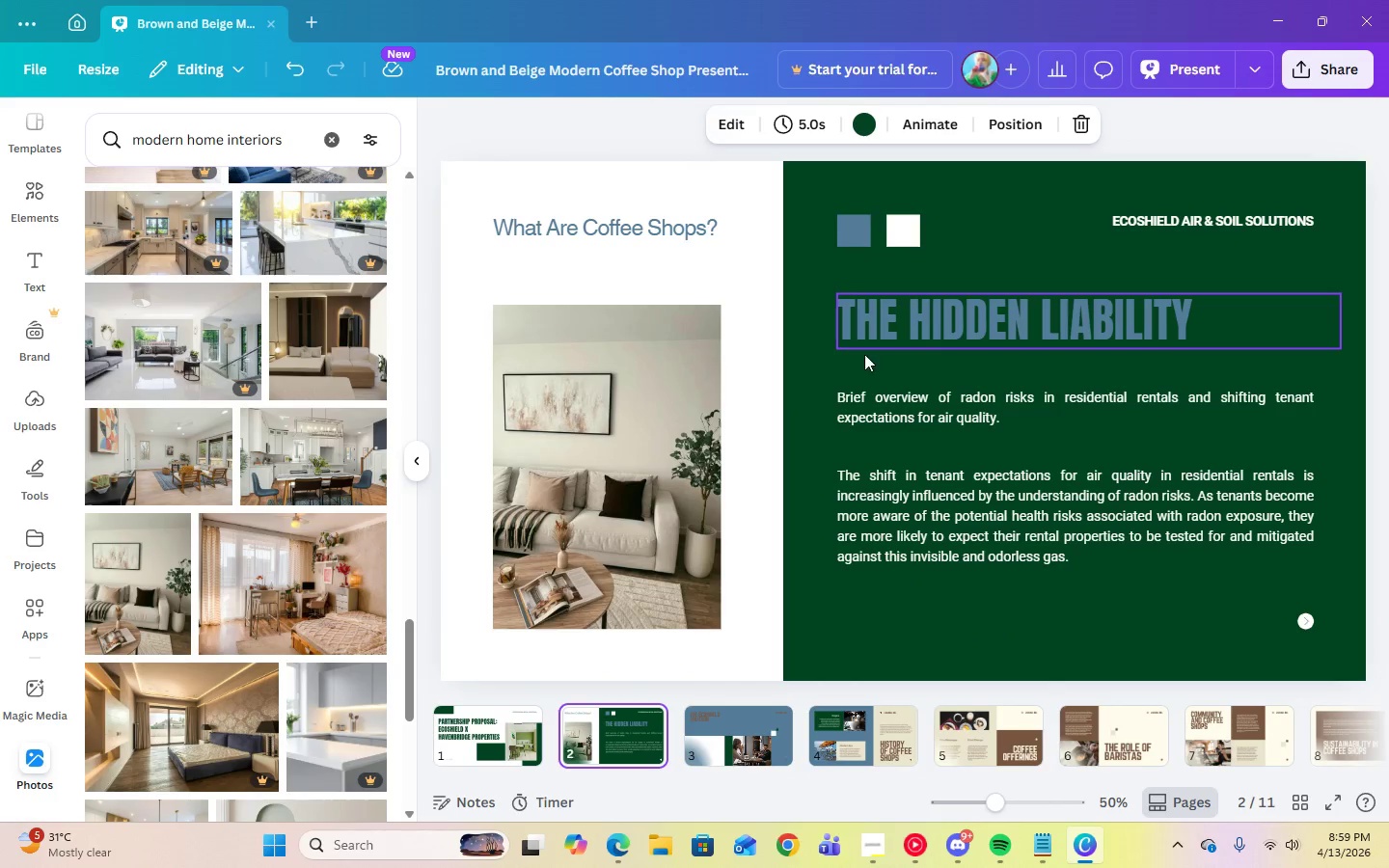 
left_click([902, 314])
 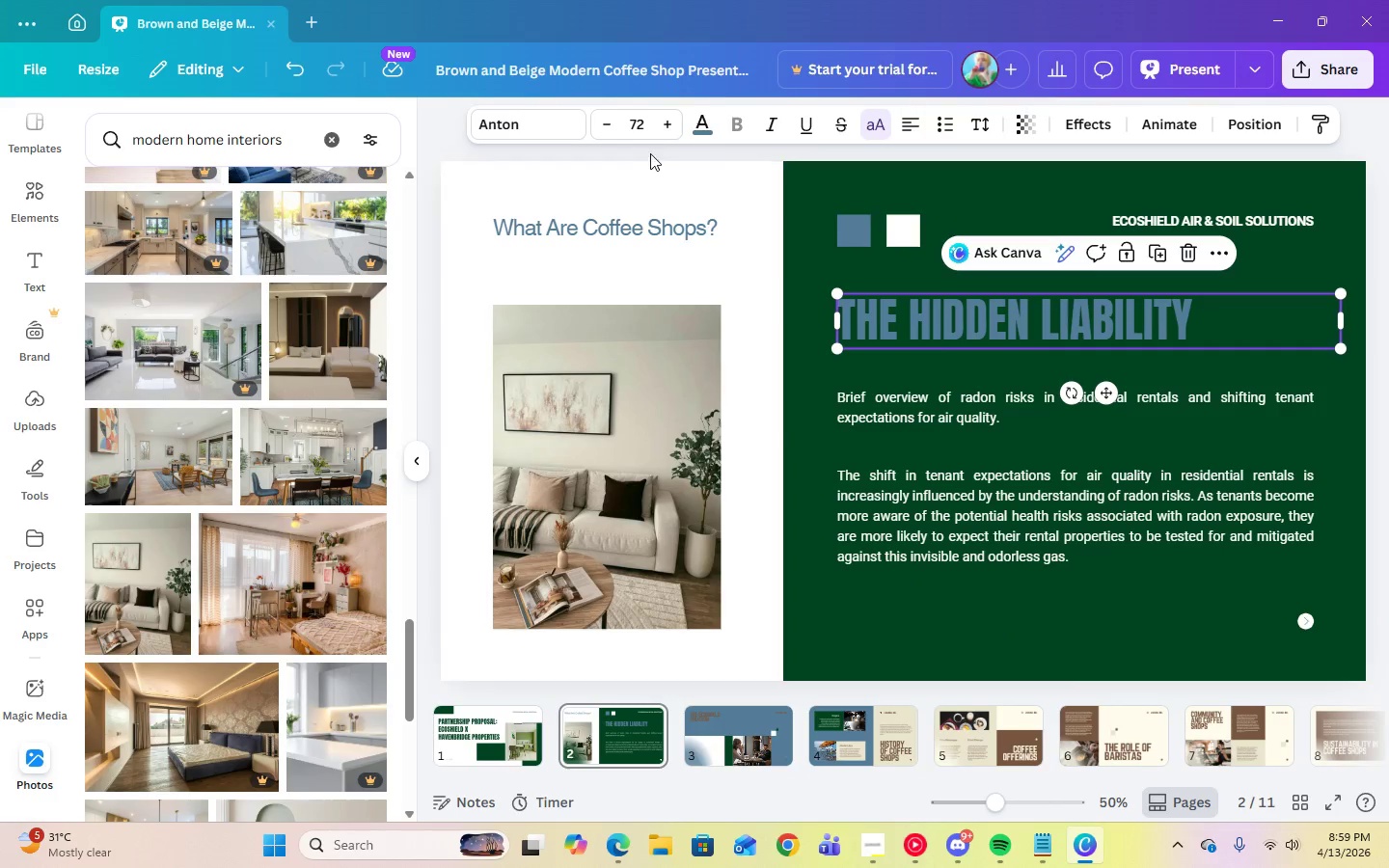 
left_click([640, 122])
 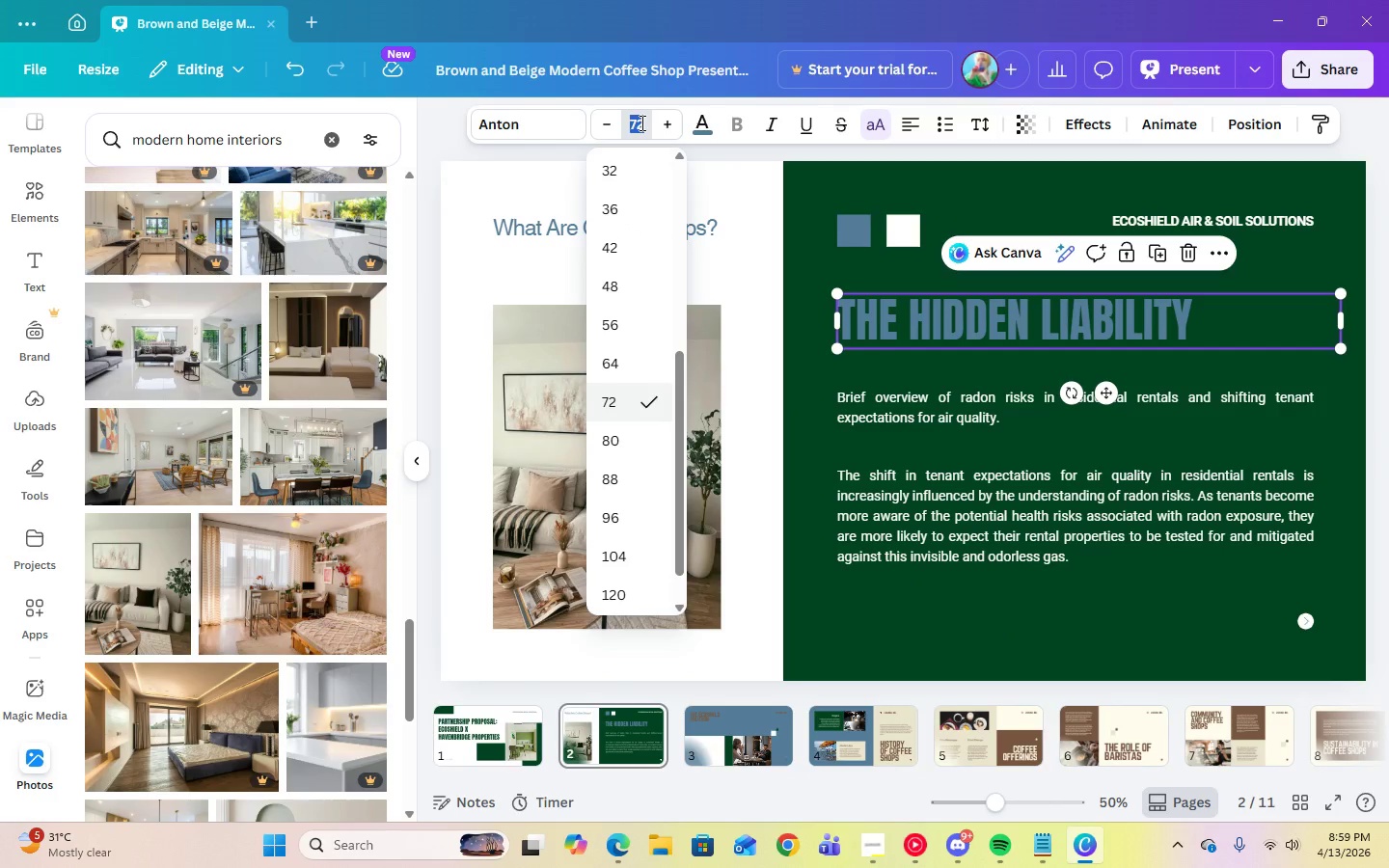 
key(Numpad7)
 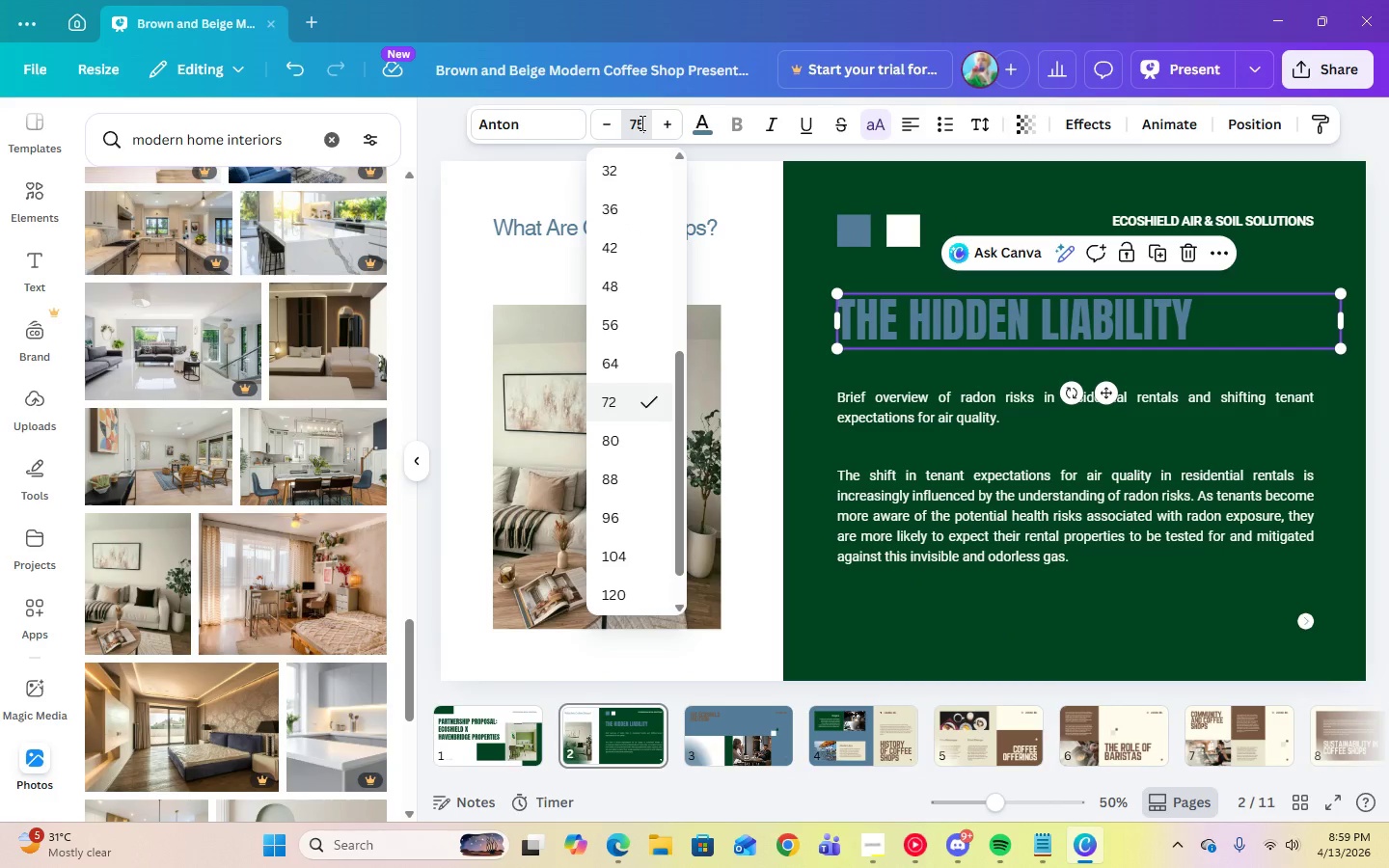 
key(Numpad5)
 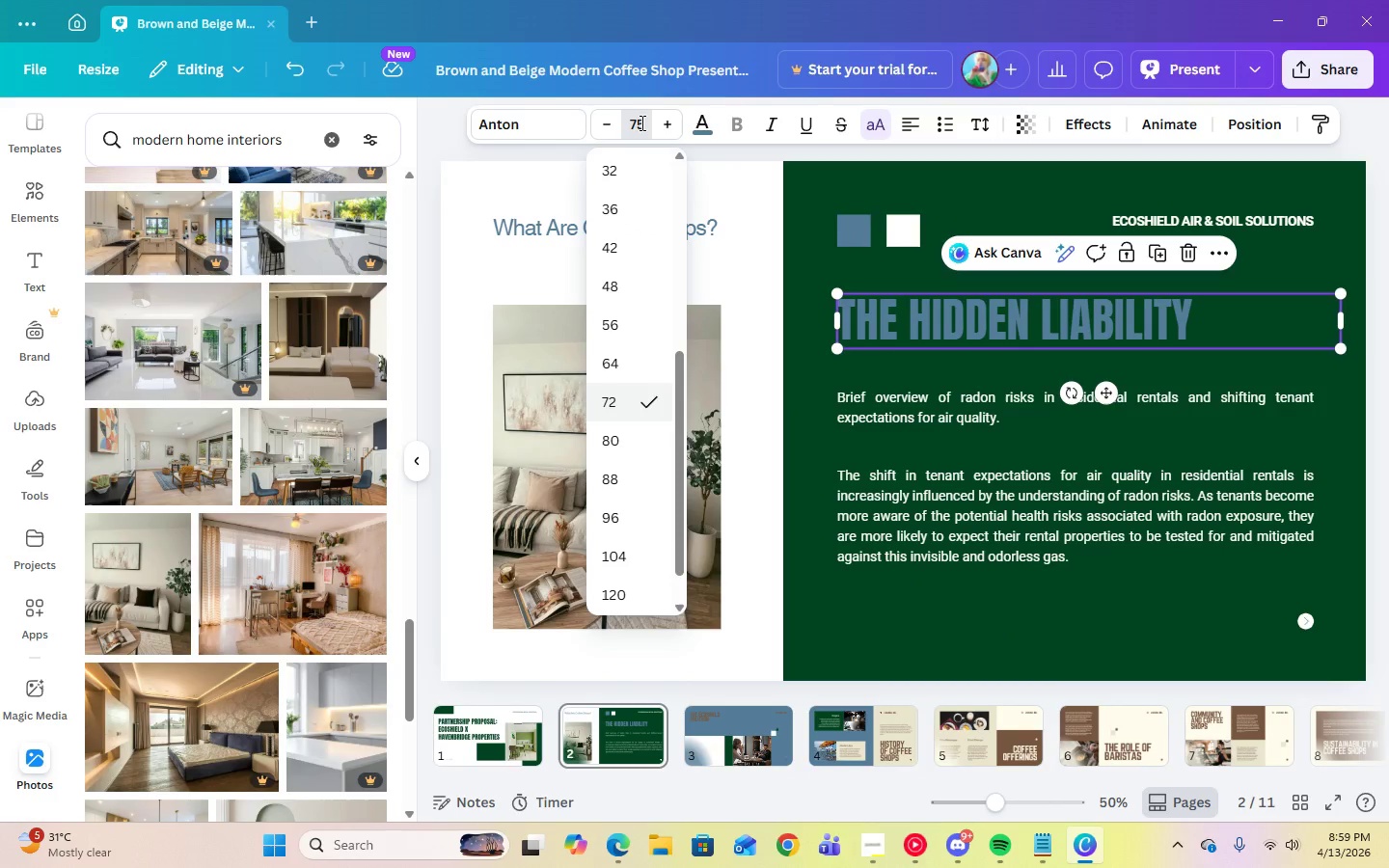 
key(Enter)
 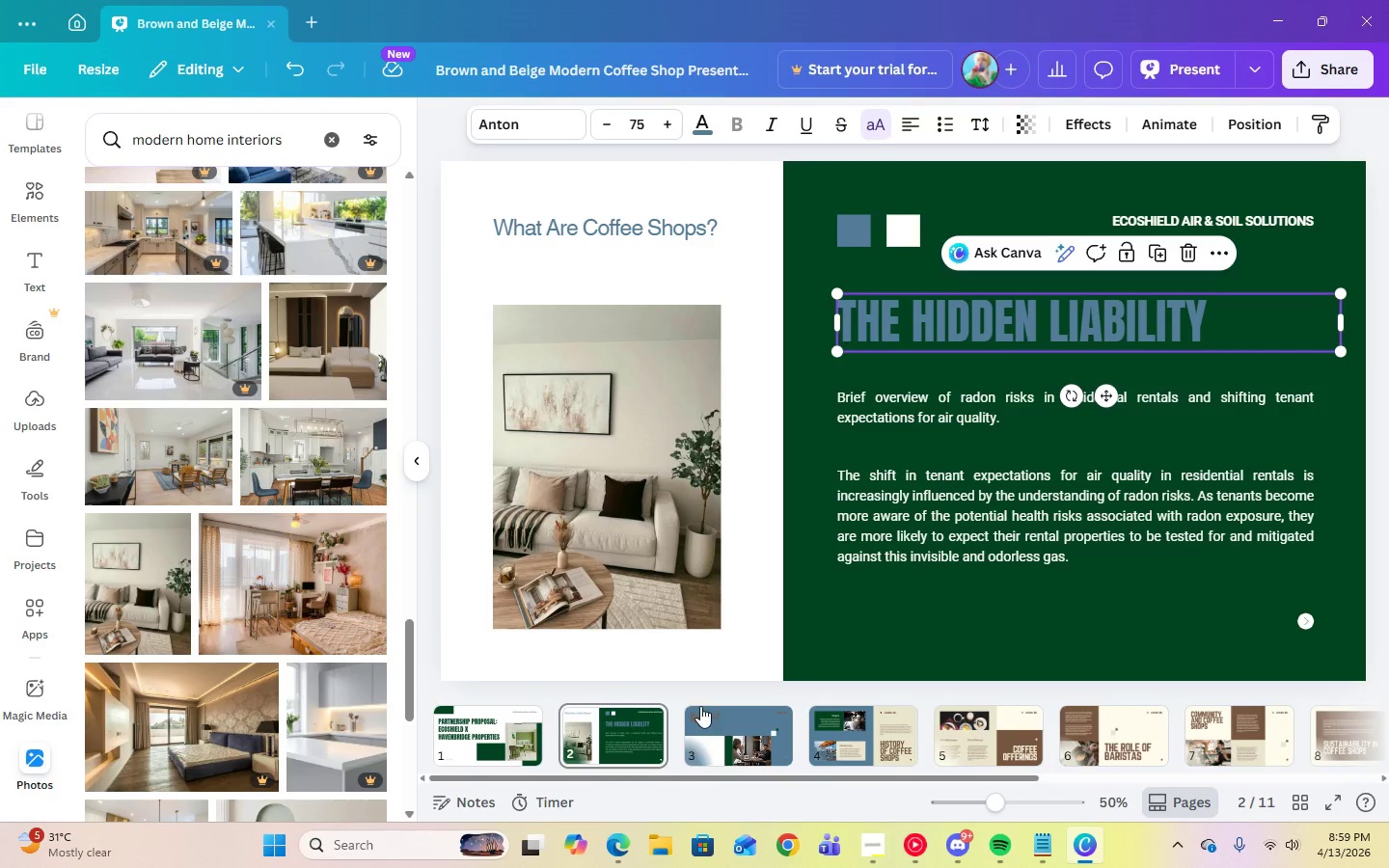 
left_click([716, 741])
 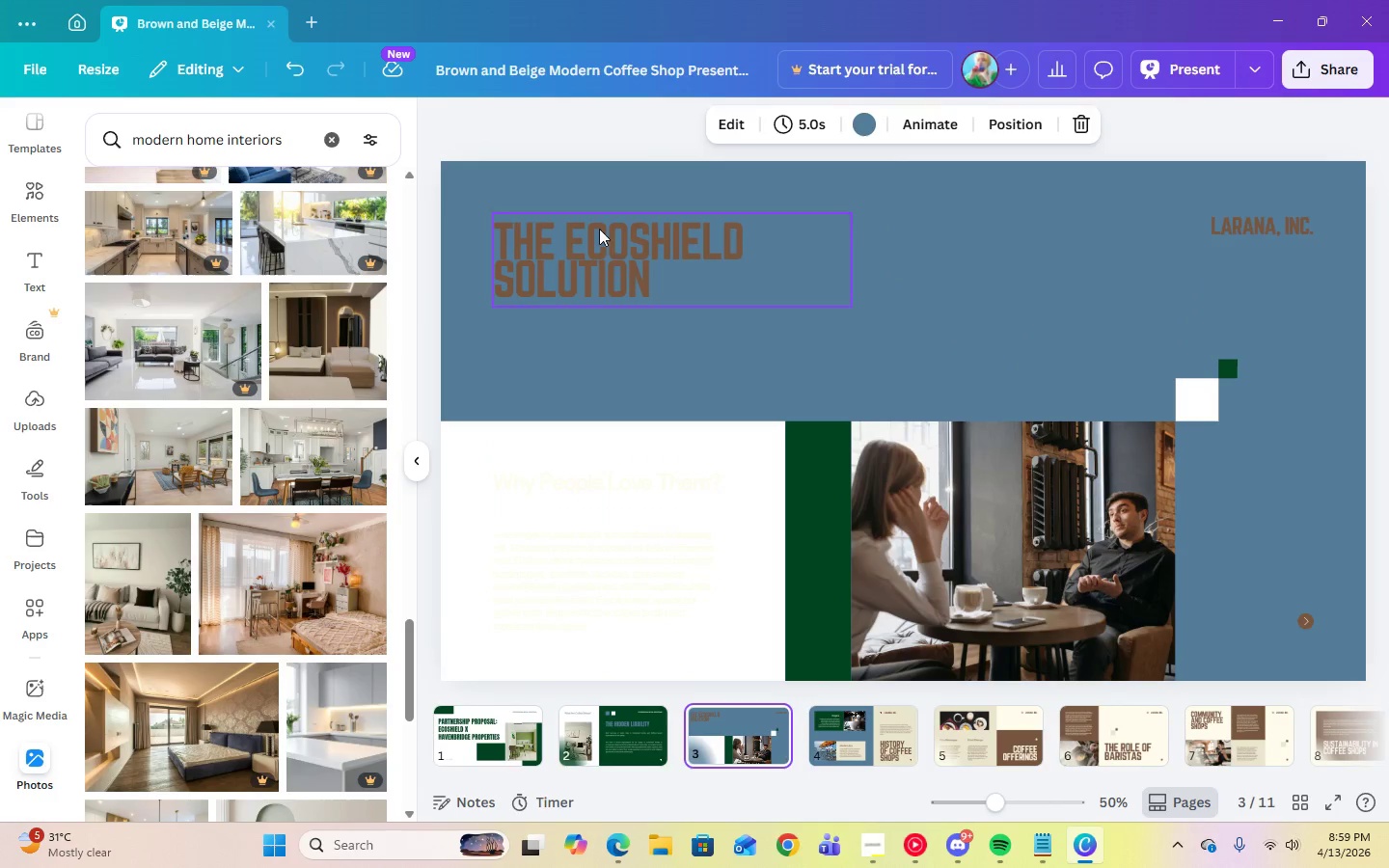 
left_click([599, 236])
 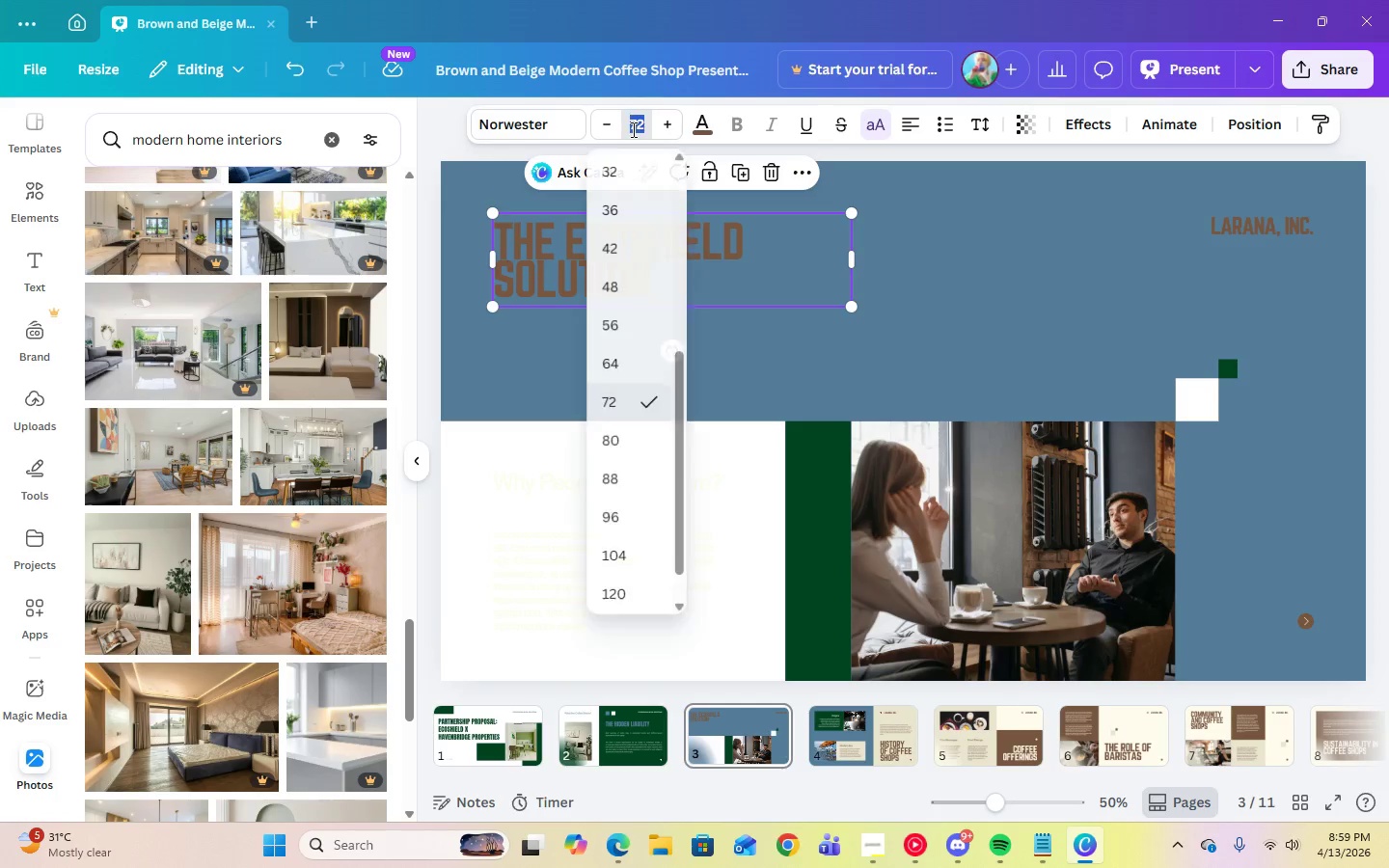 
key(Numpad7)
 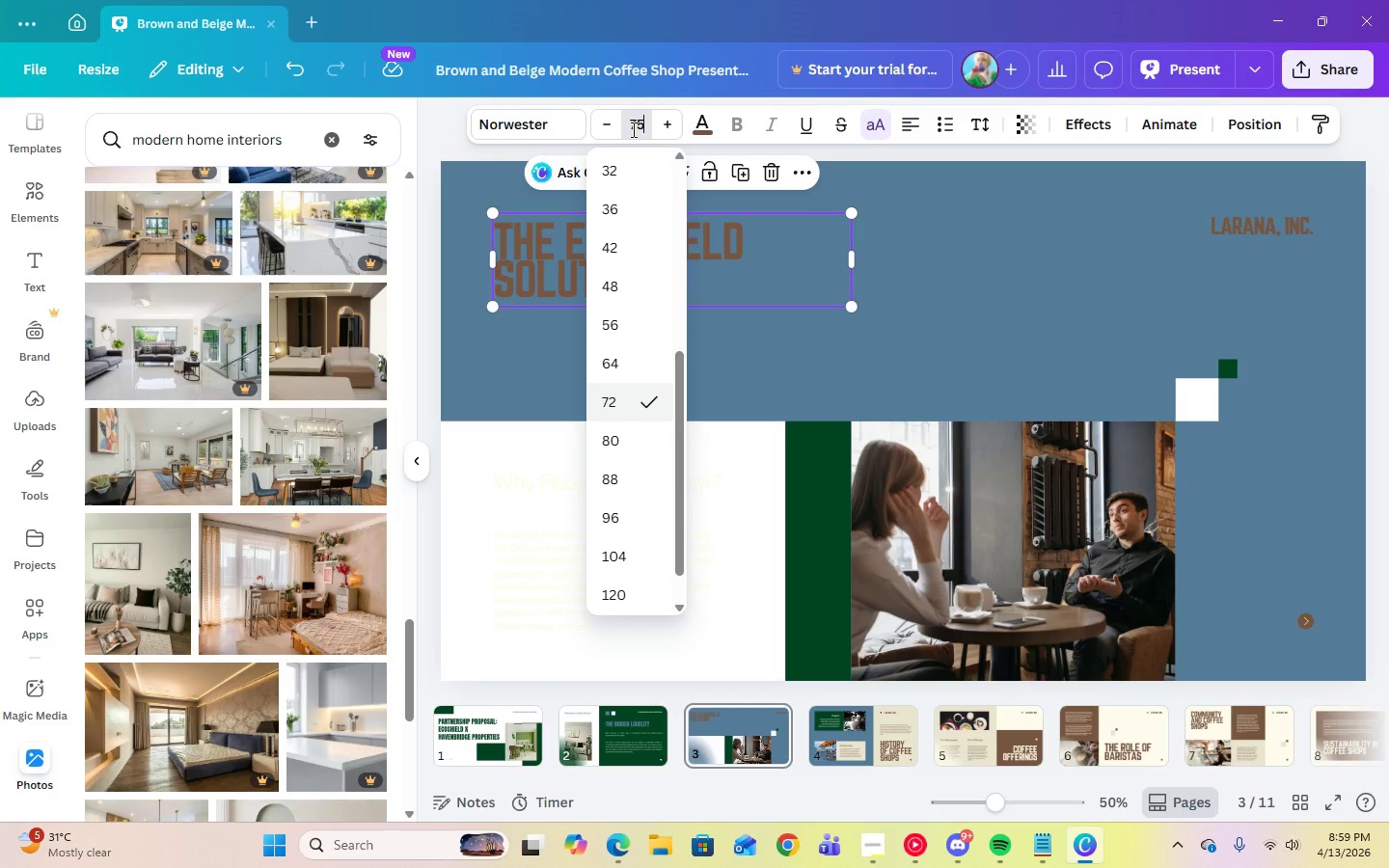 
key(Numpad5)
 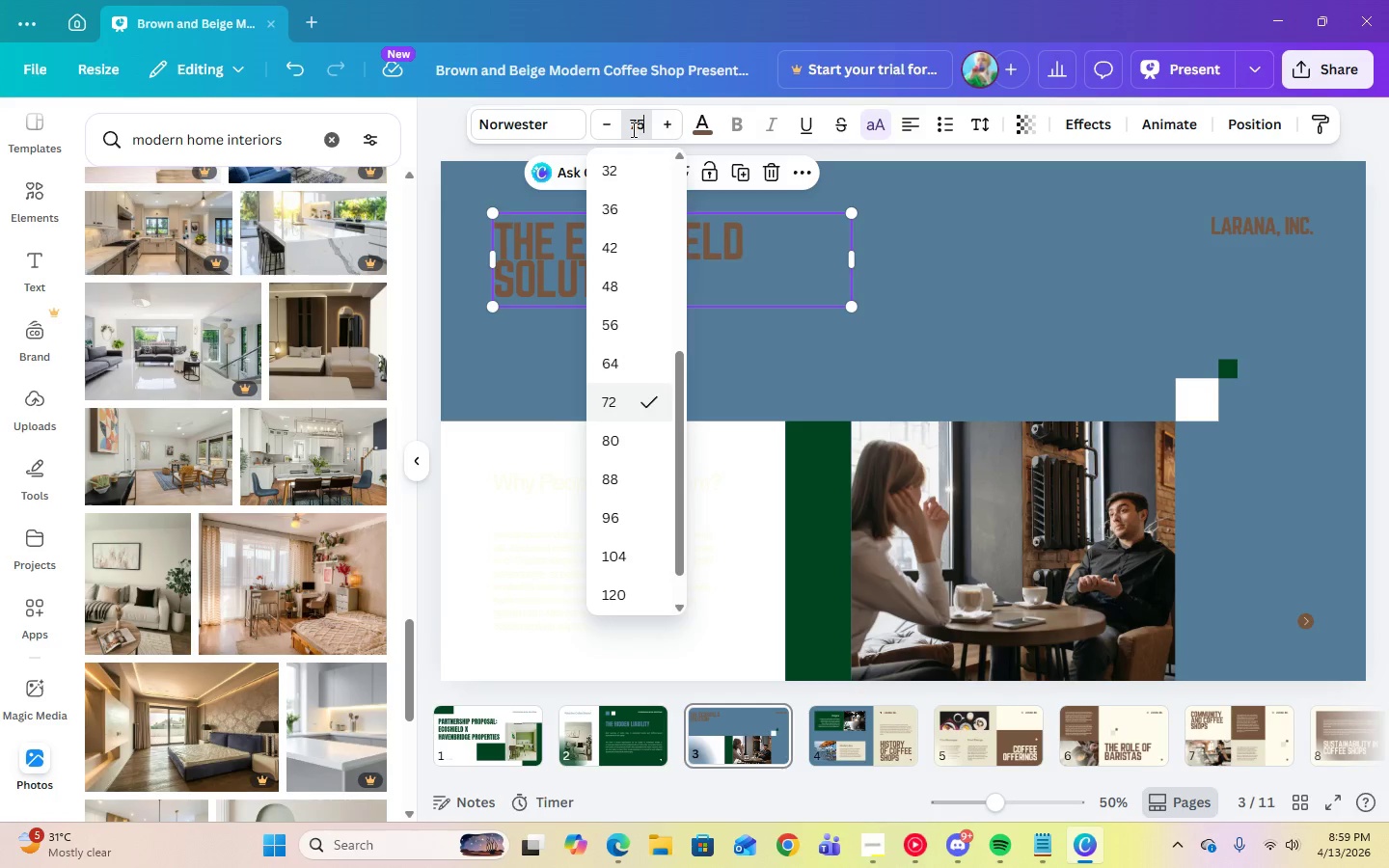 
key(Enter)
 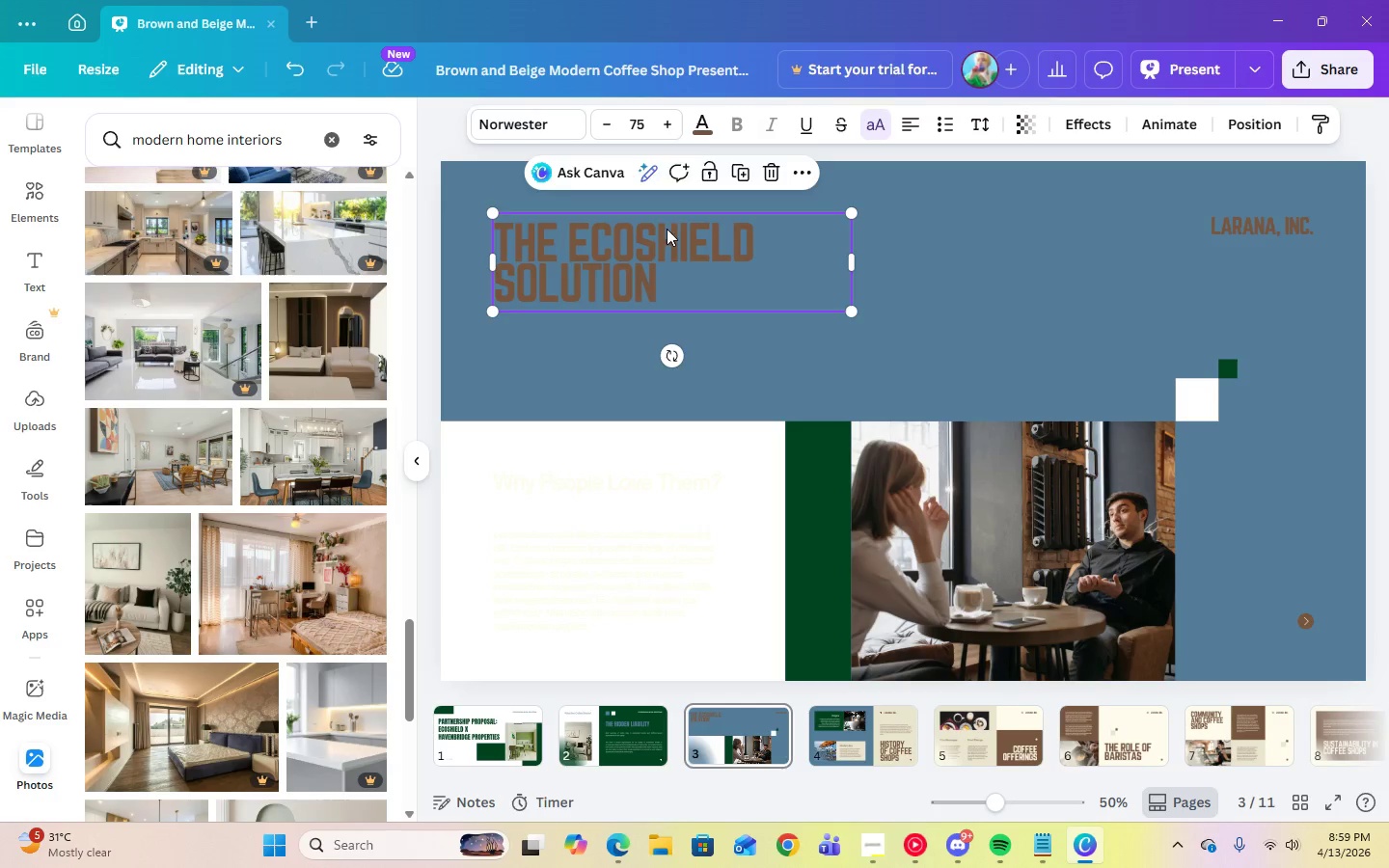 
double_click([667, 245])
 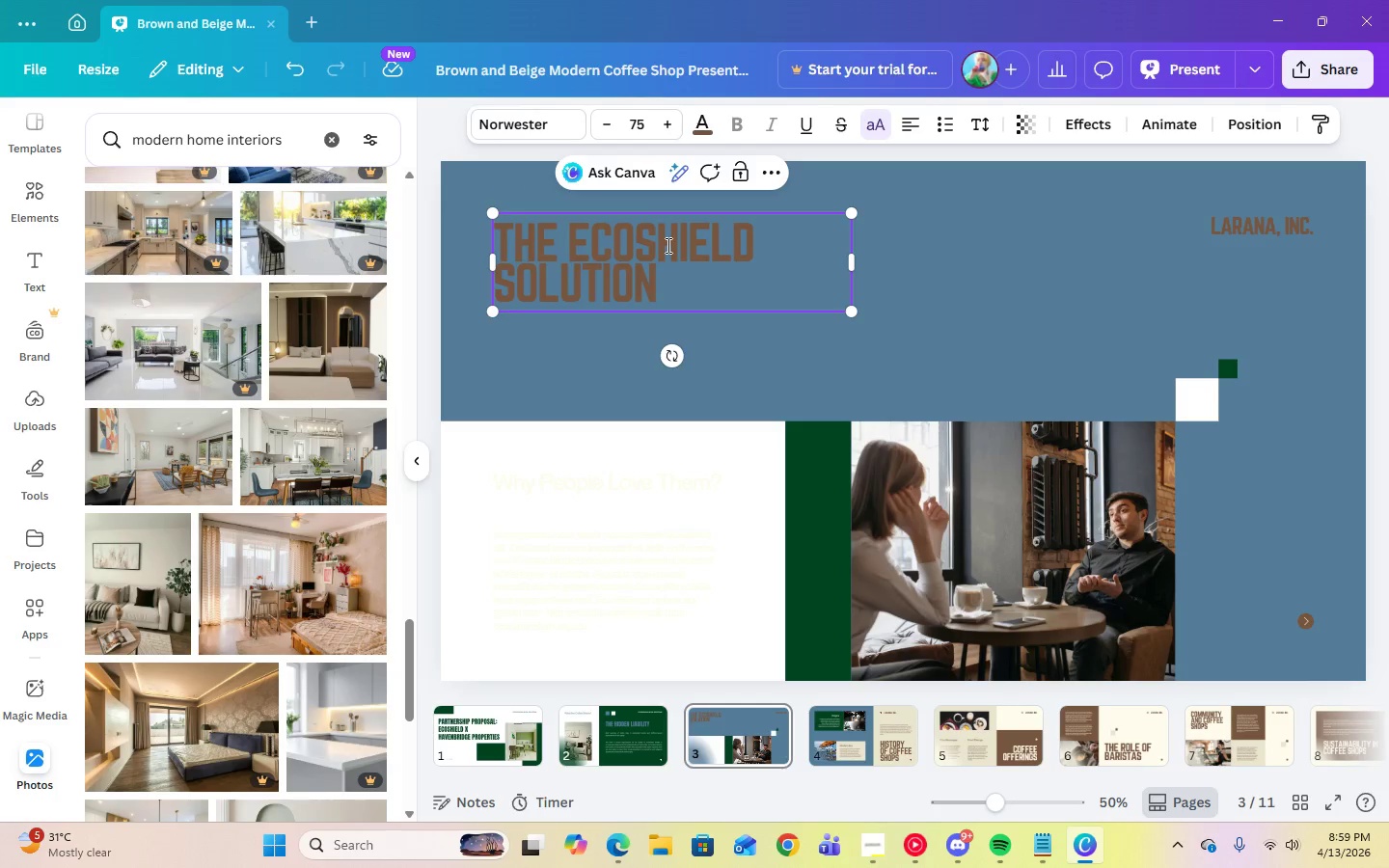 
key(Control+A)
 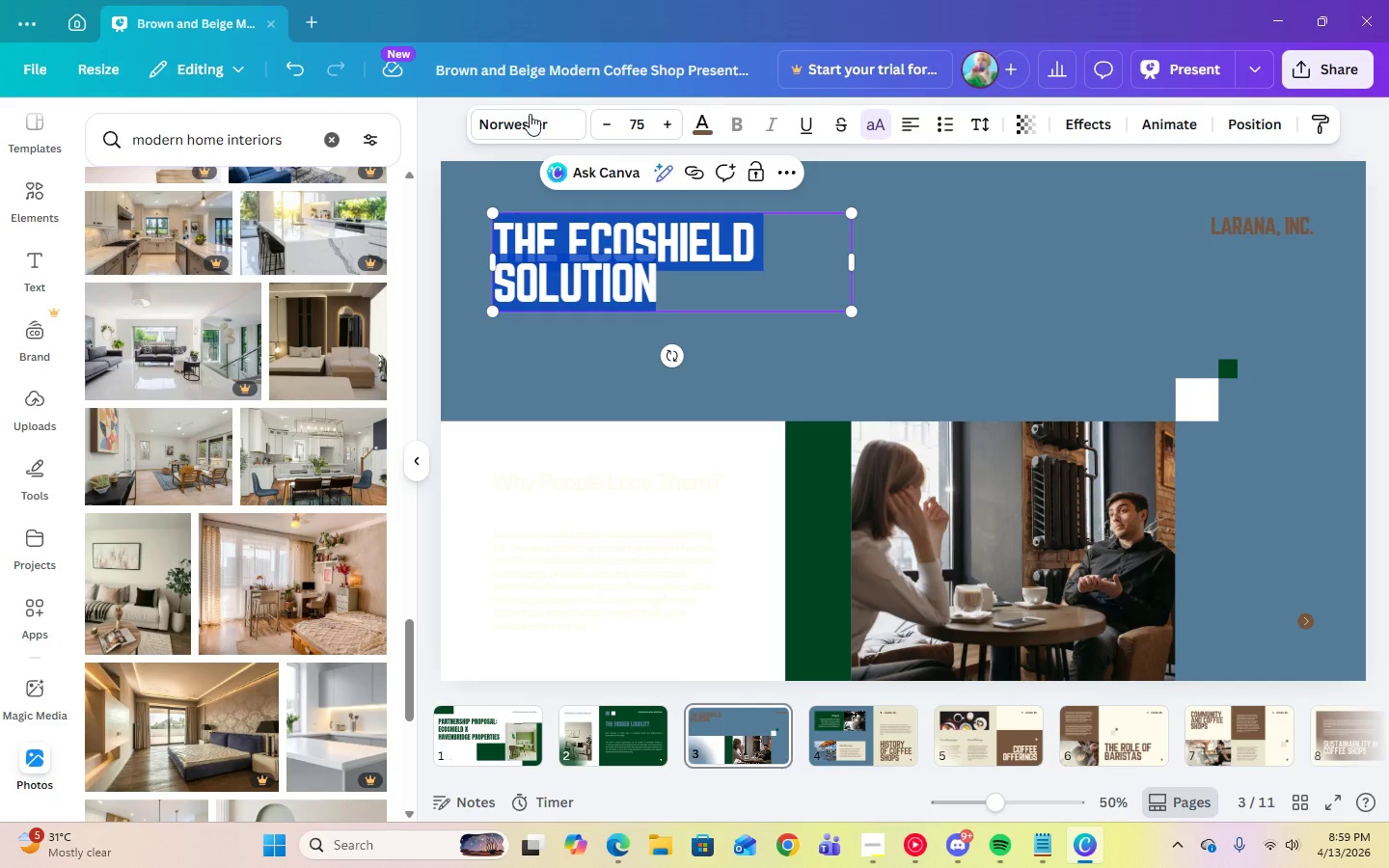 
left_click([526, 130])
 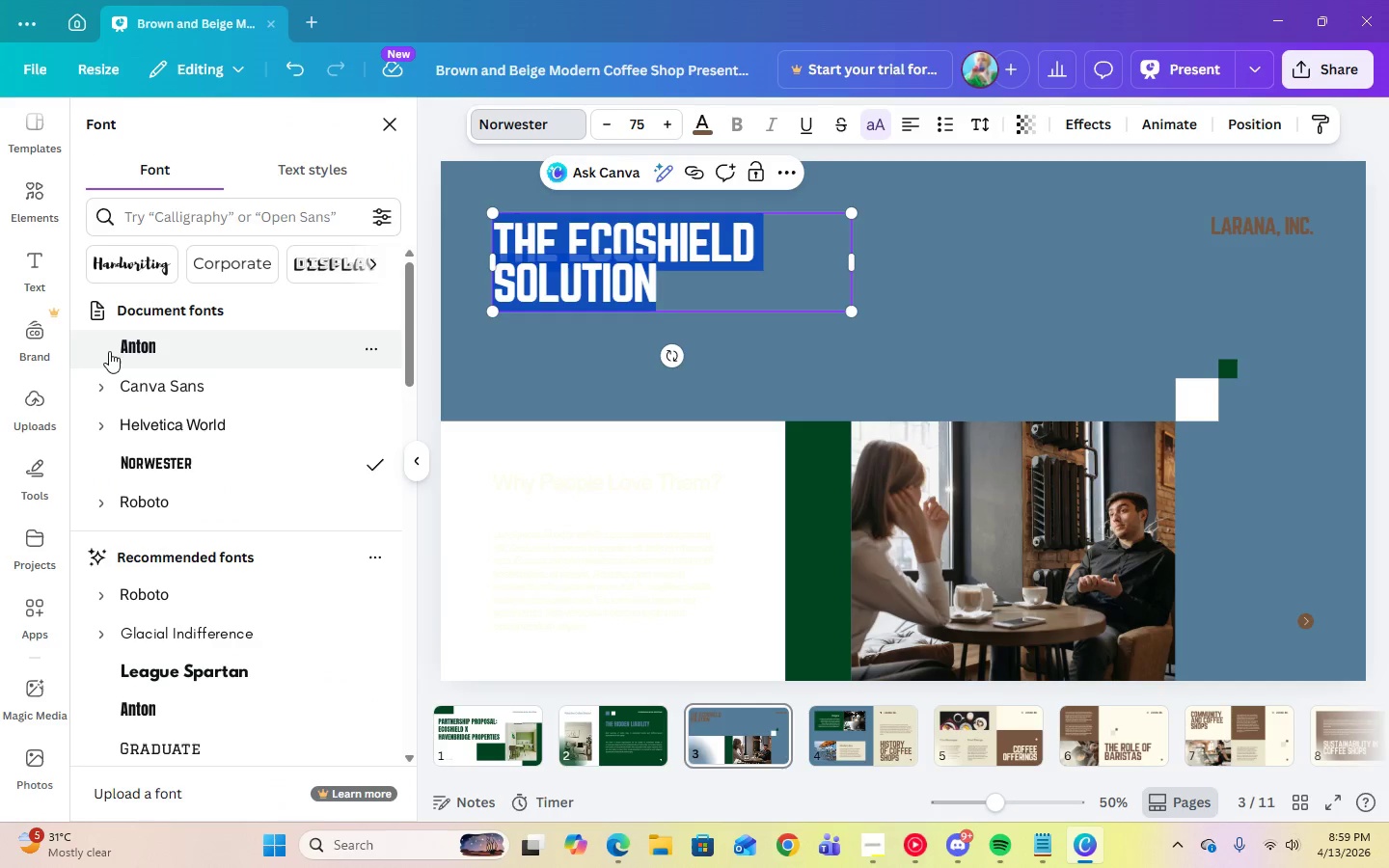 
left_click([125, 347])
 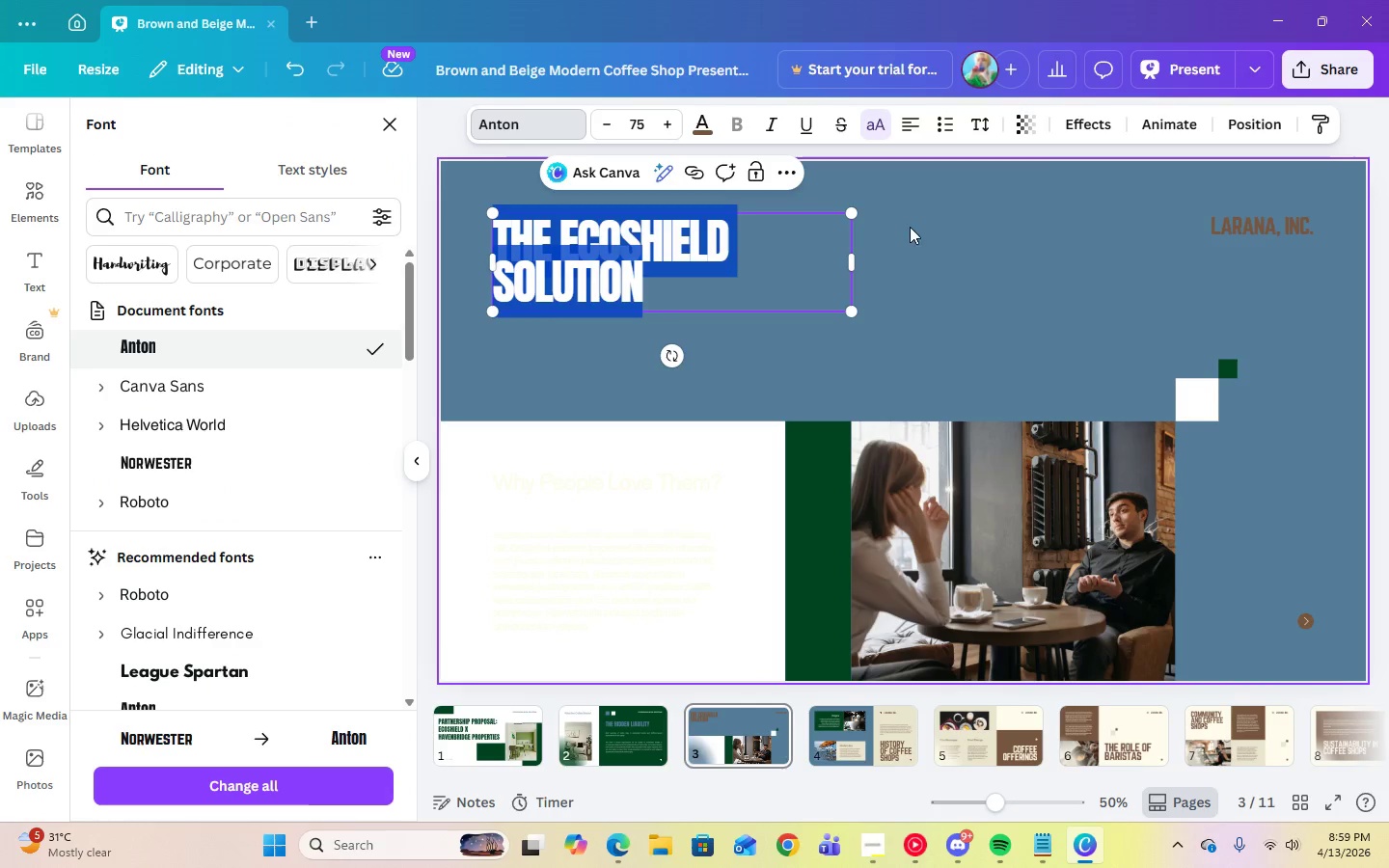 
left_click([984, 116])
 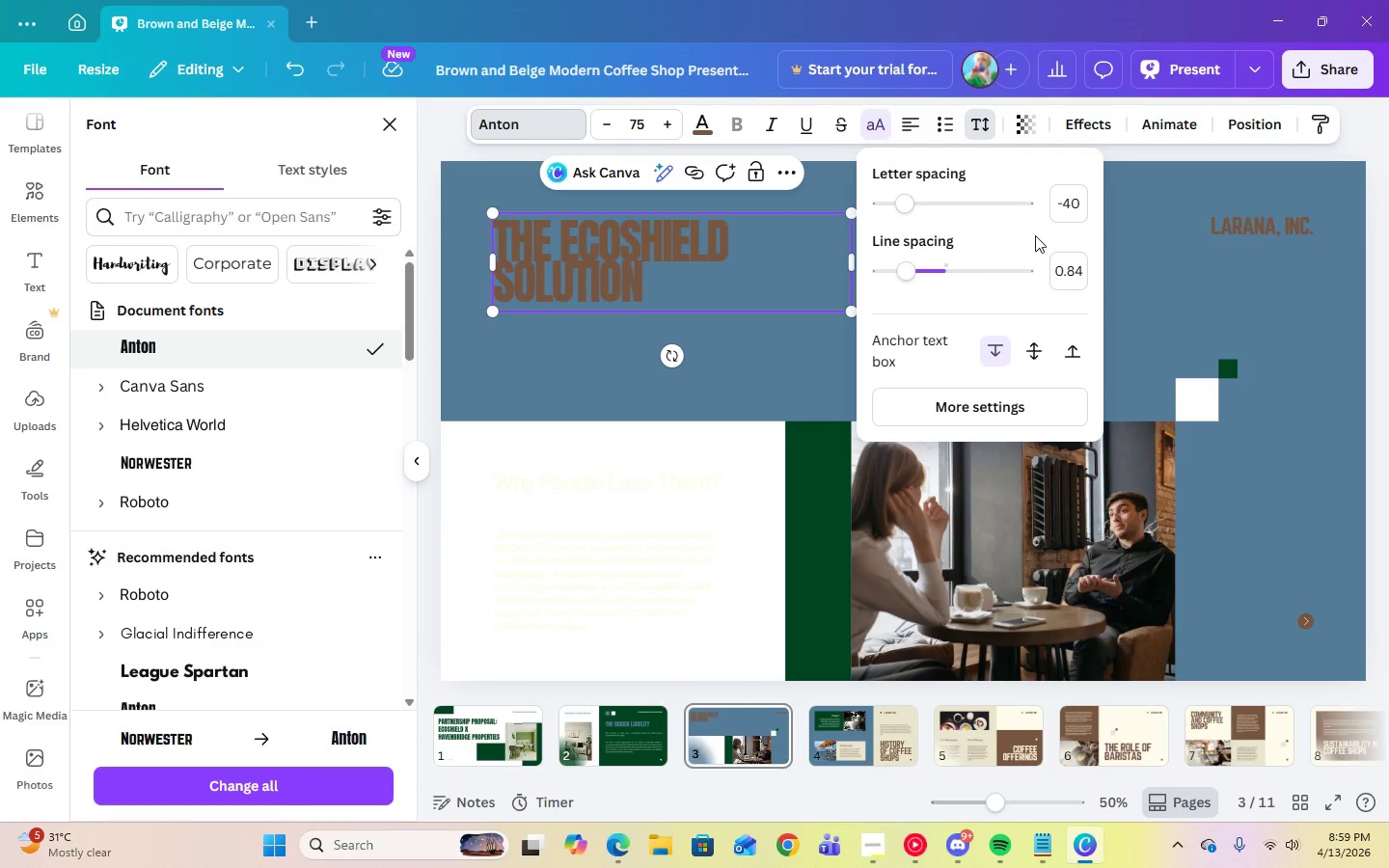 
left_click([1058, 207])
 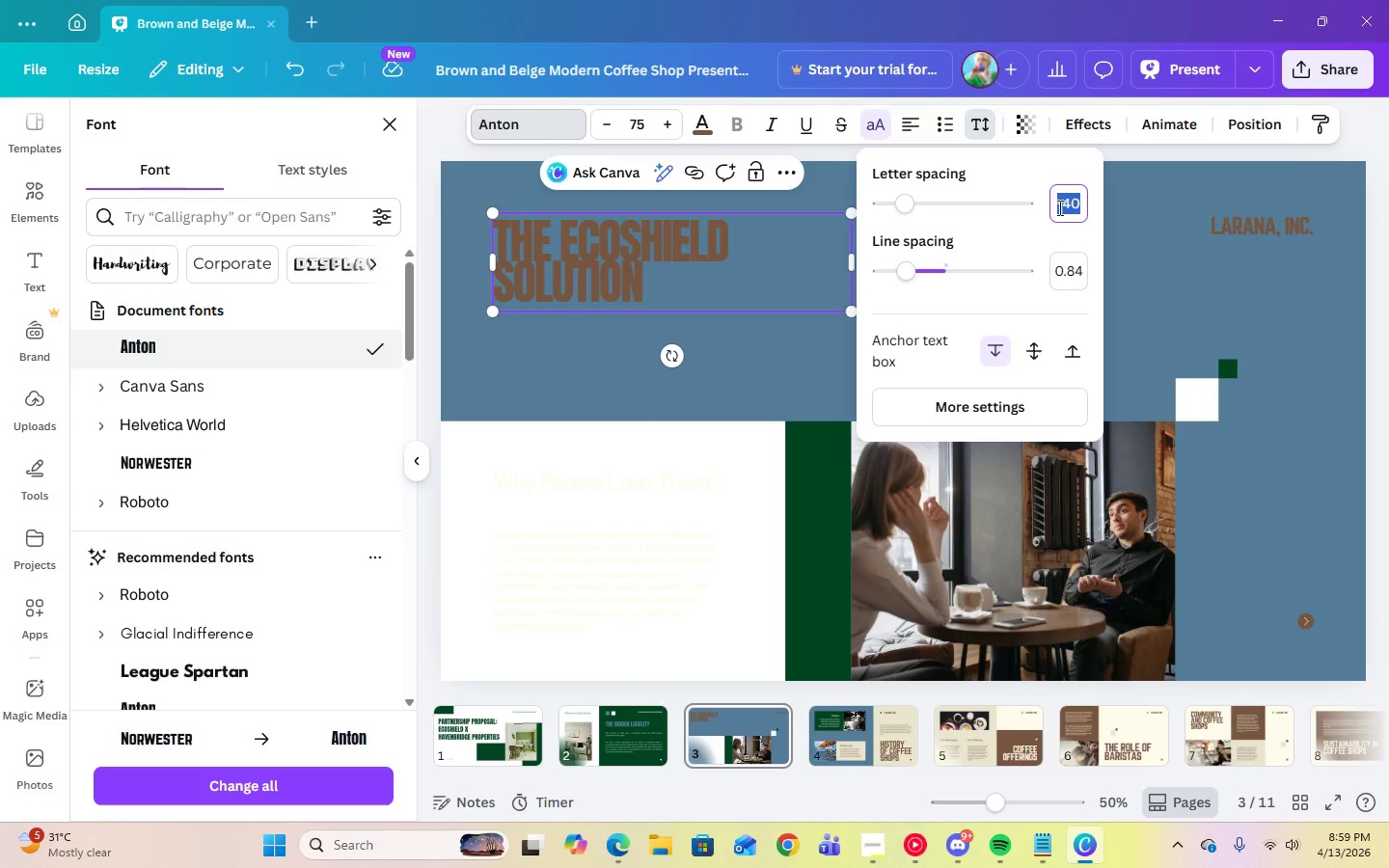 
key(Numpad0)
 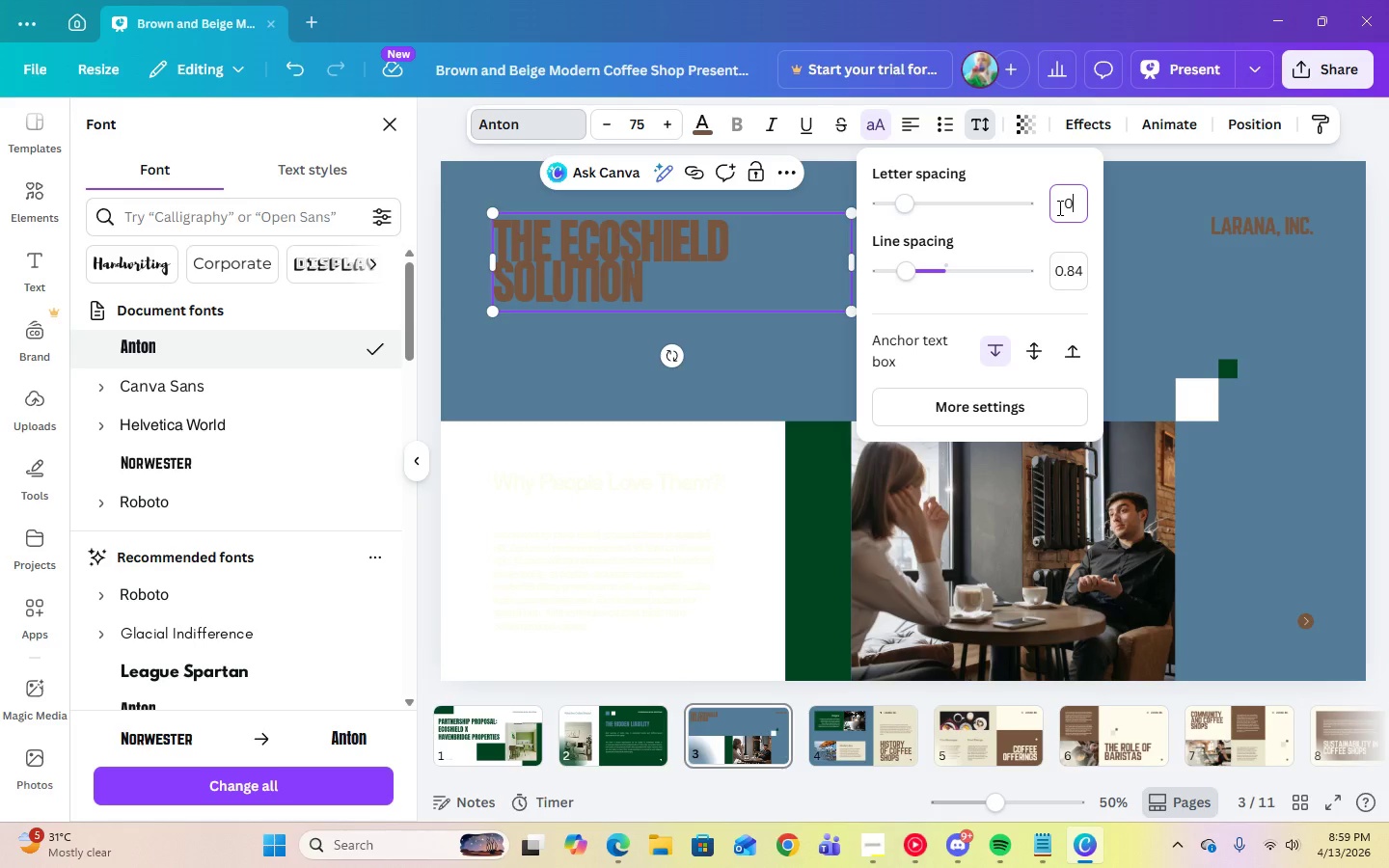 
key(Enter)
 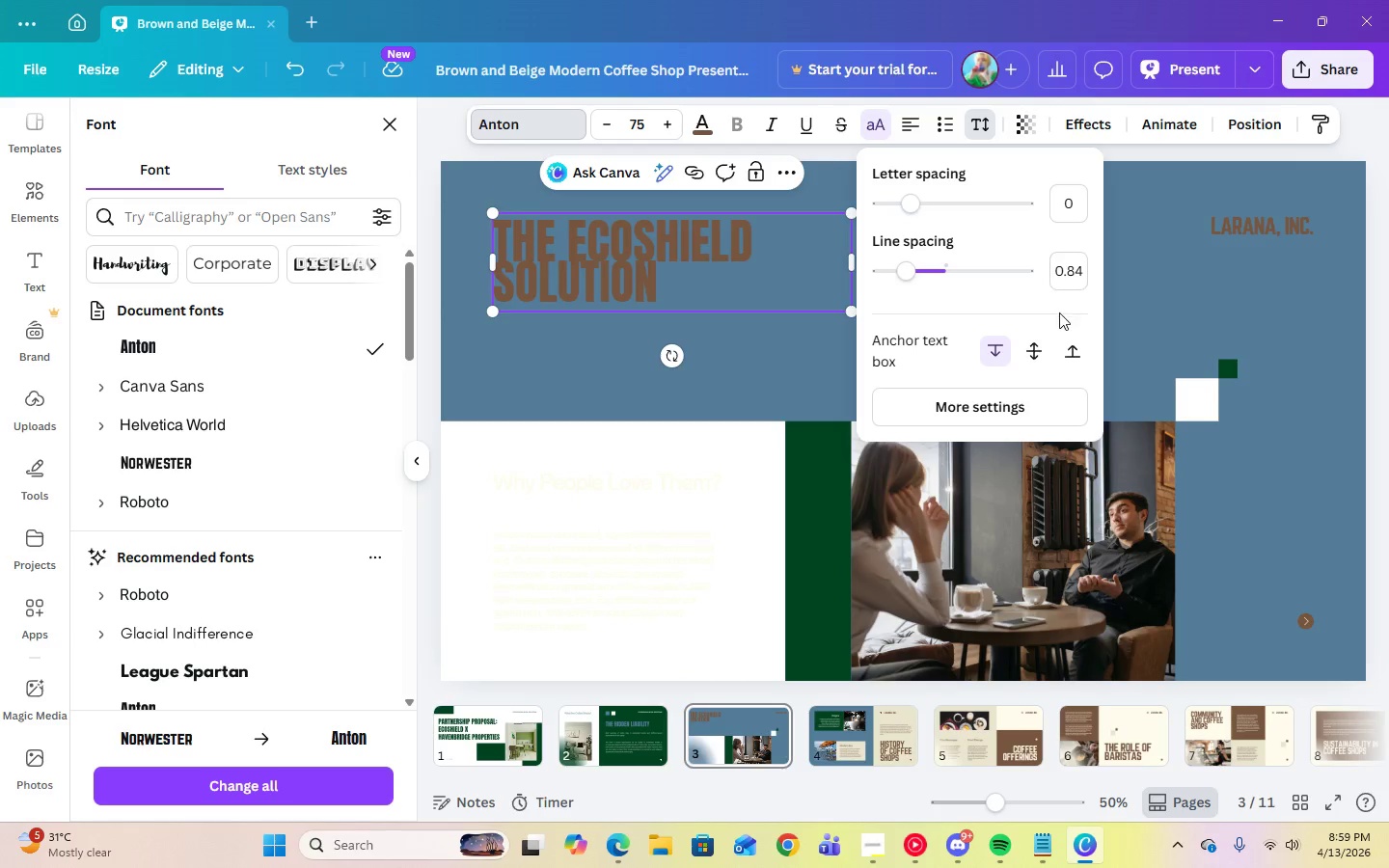 
left_click([1068, 285])
 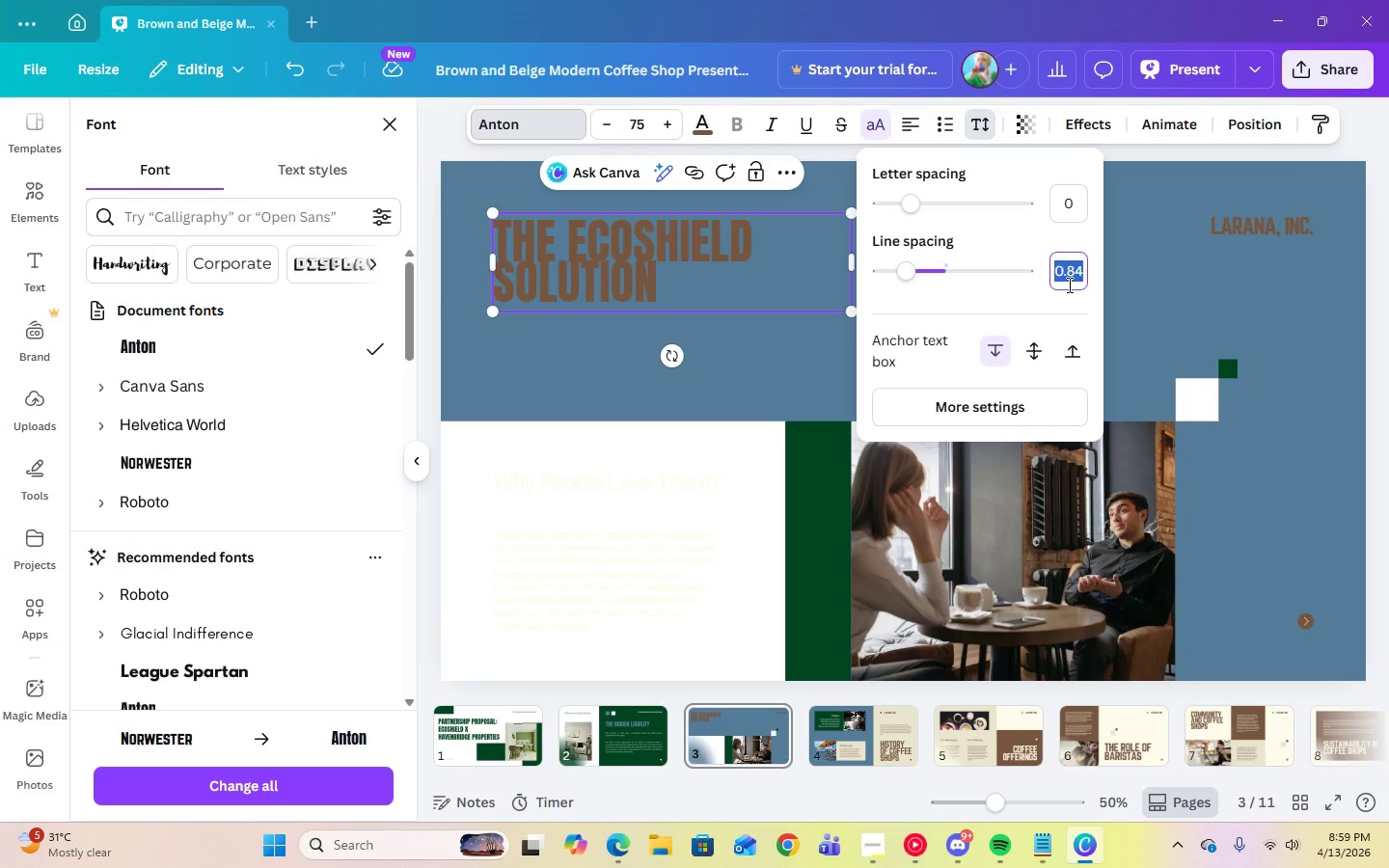 
key(Numpad1)
 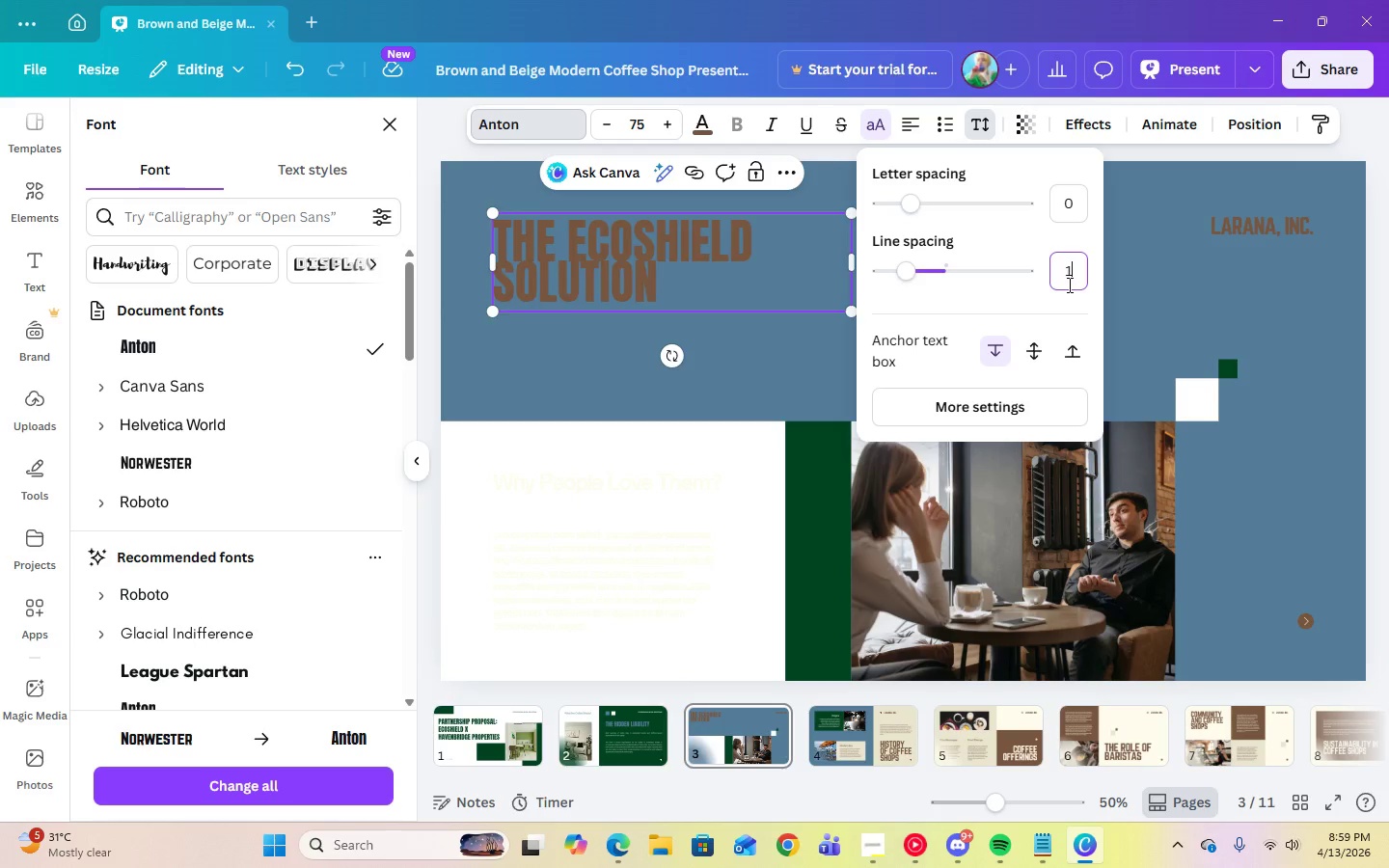 
key(Enter)
 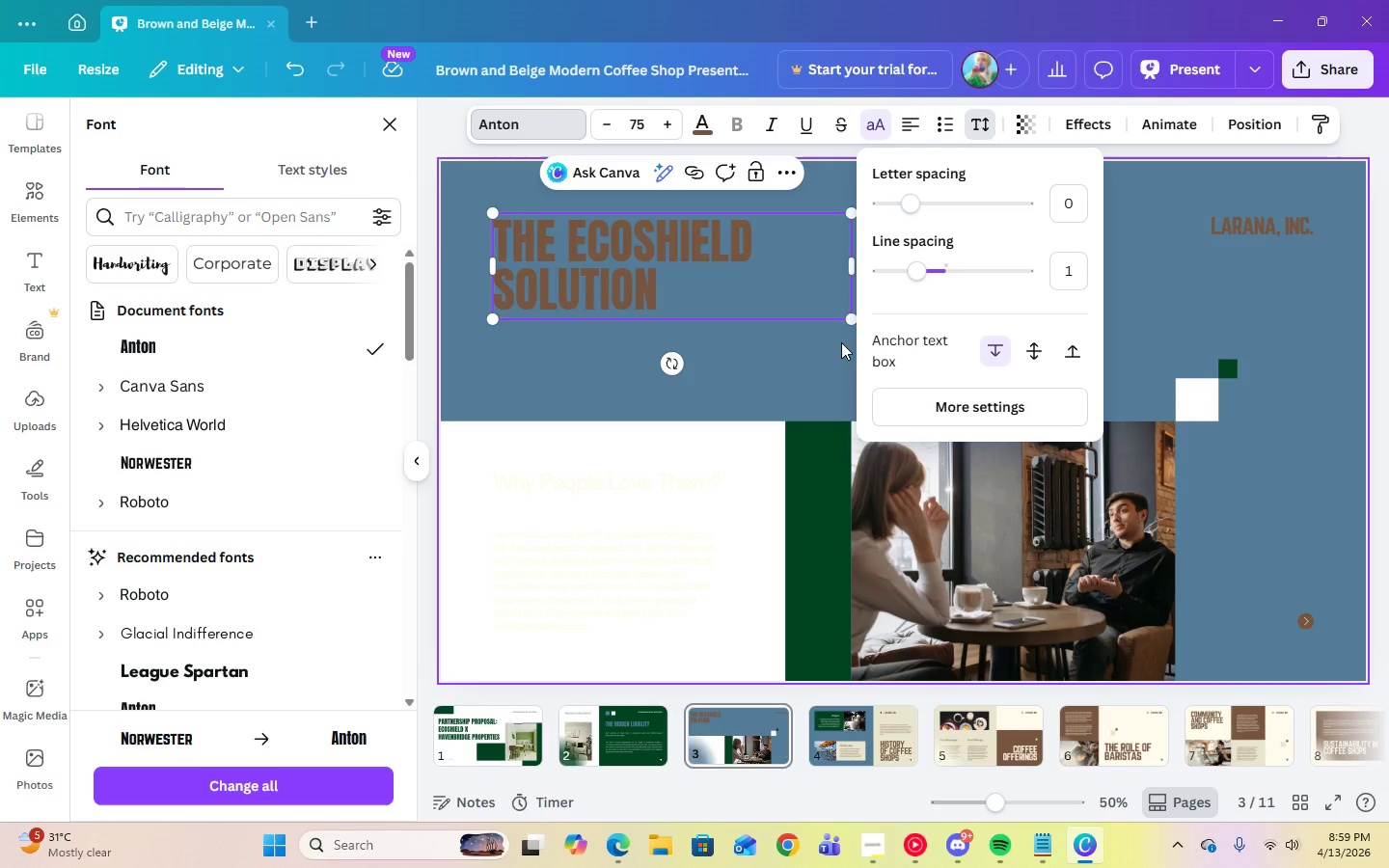 
left_click([775, 350])
 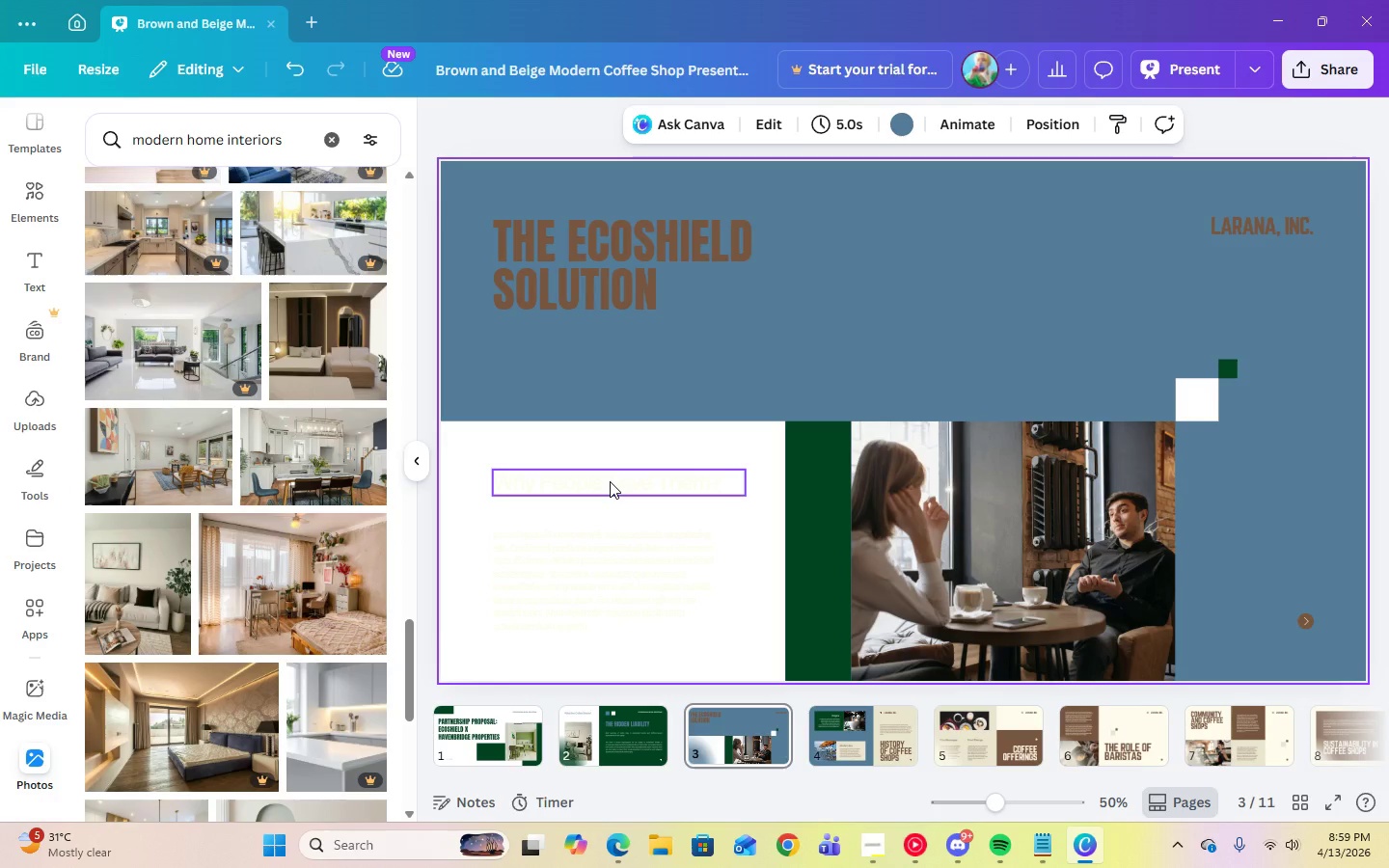 
left_click([613, 479])
 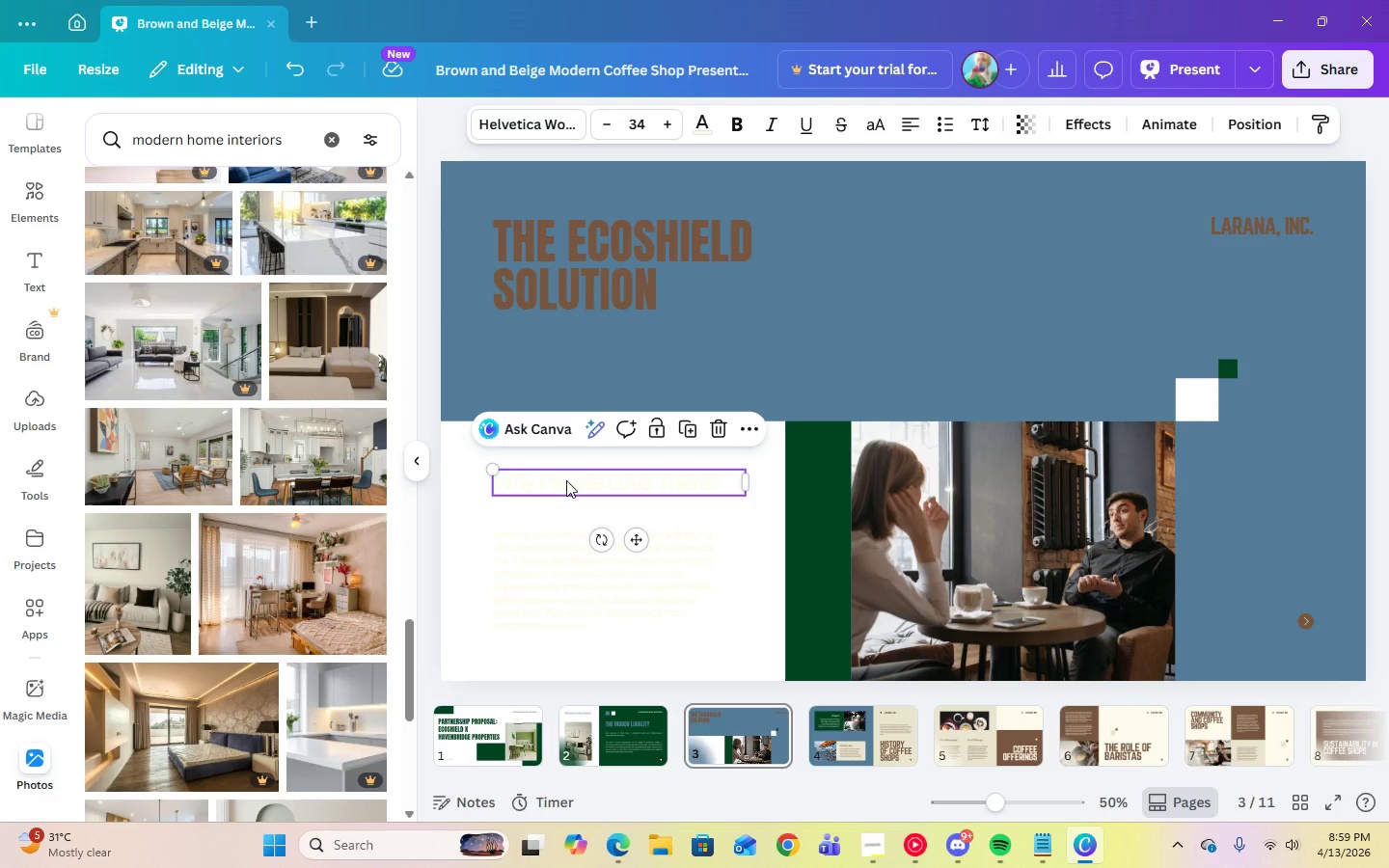 
key(Delete)
 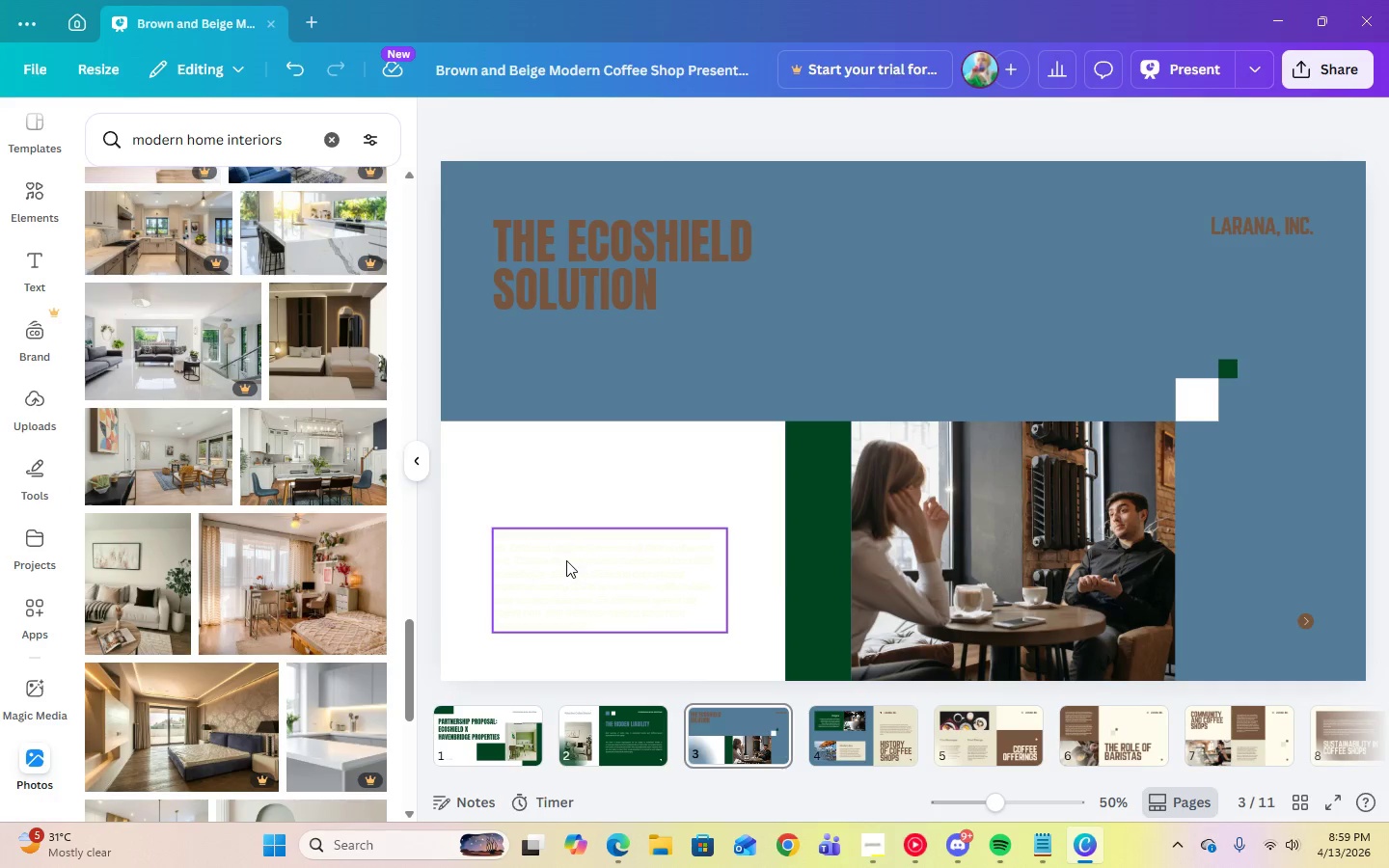 
left_click([566, 560])
 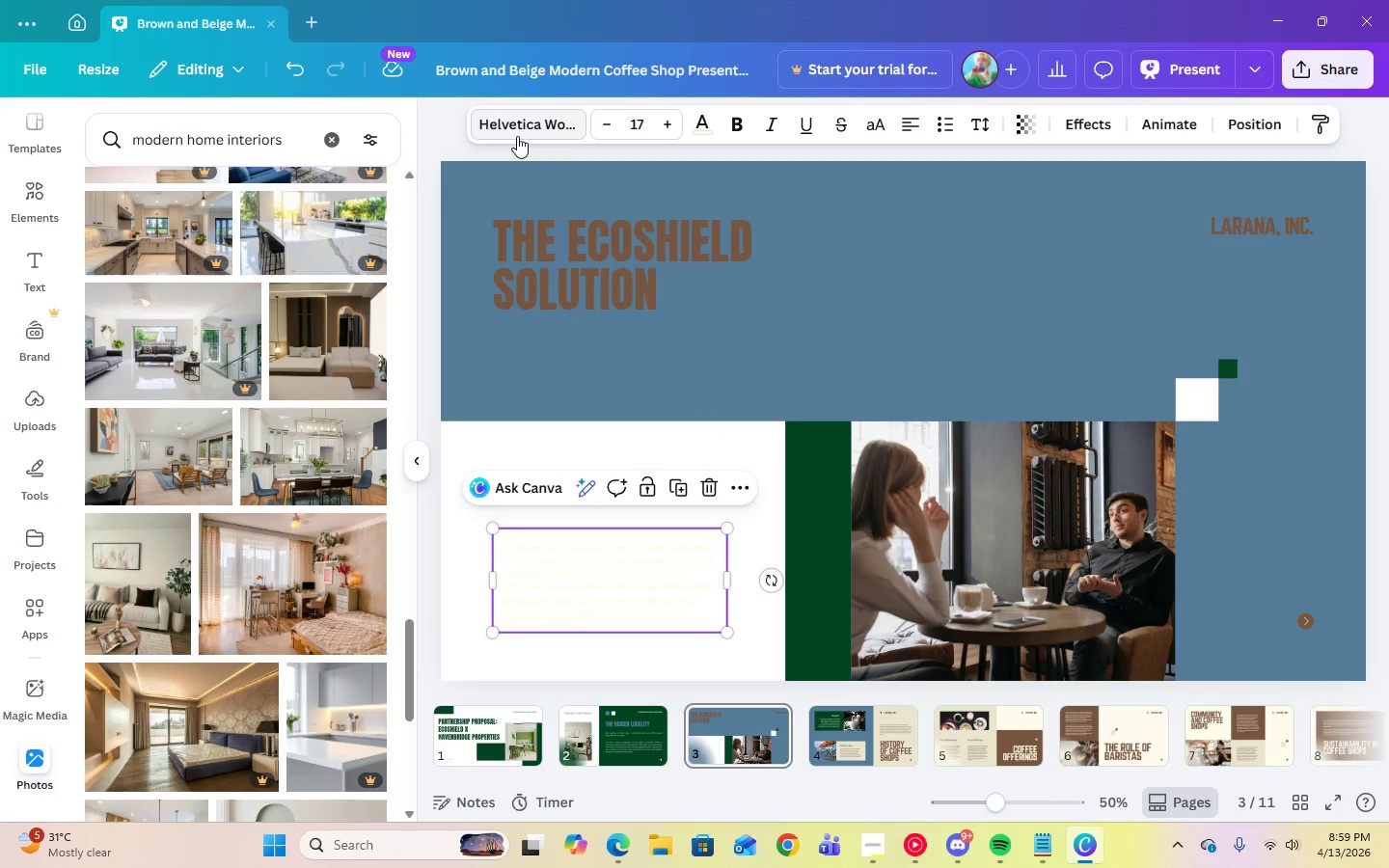 
left_click([517, 137])
 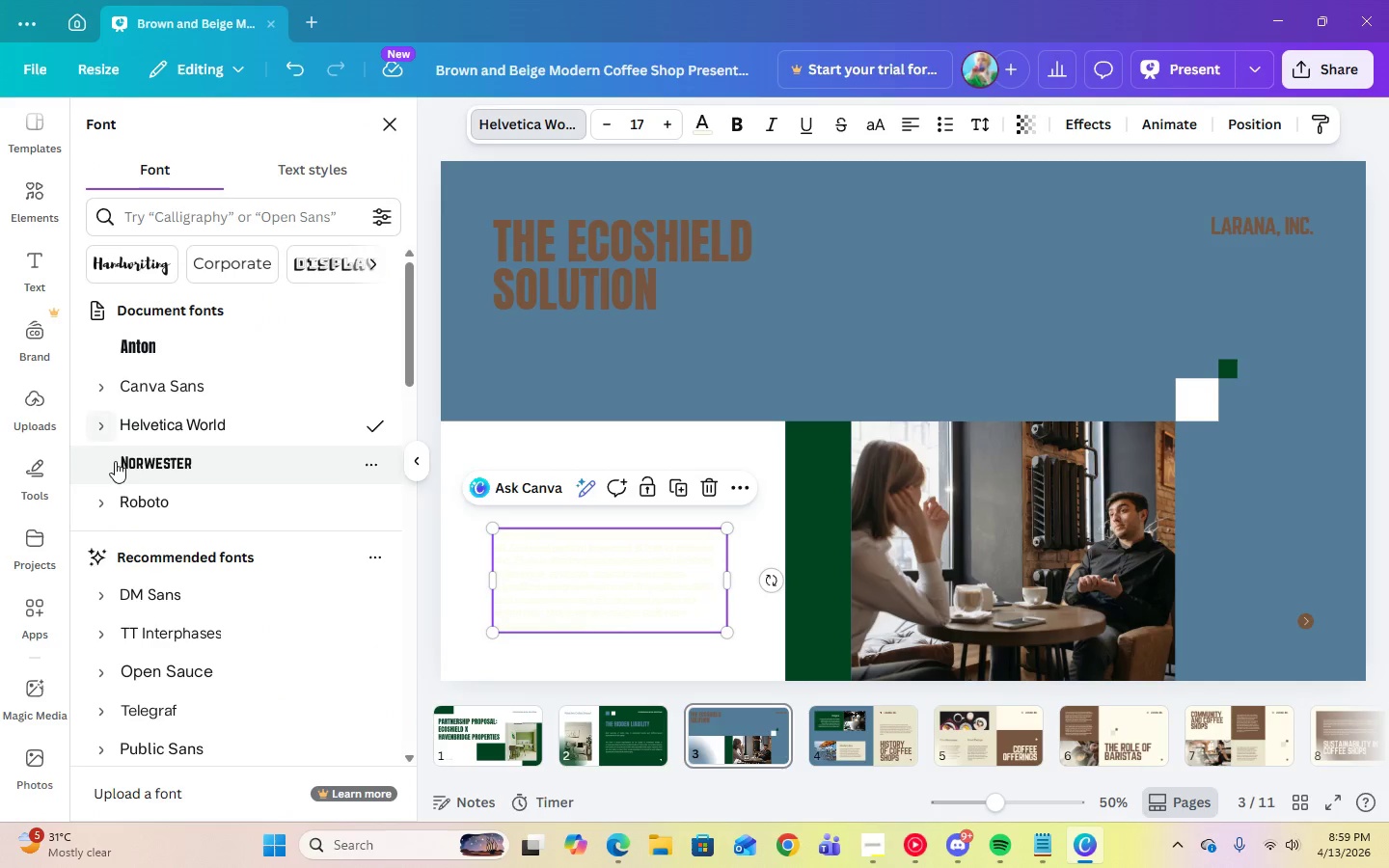 
left_click([100, 506])
 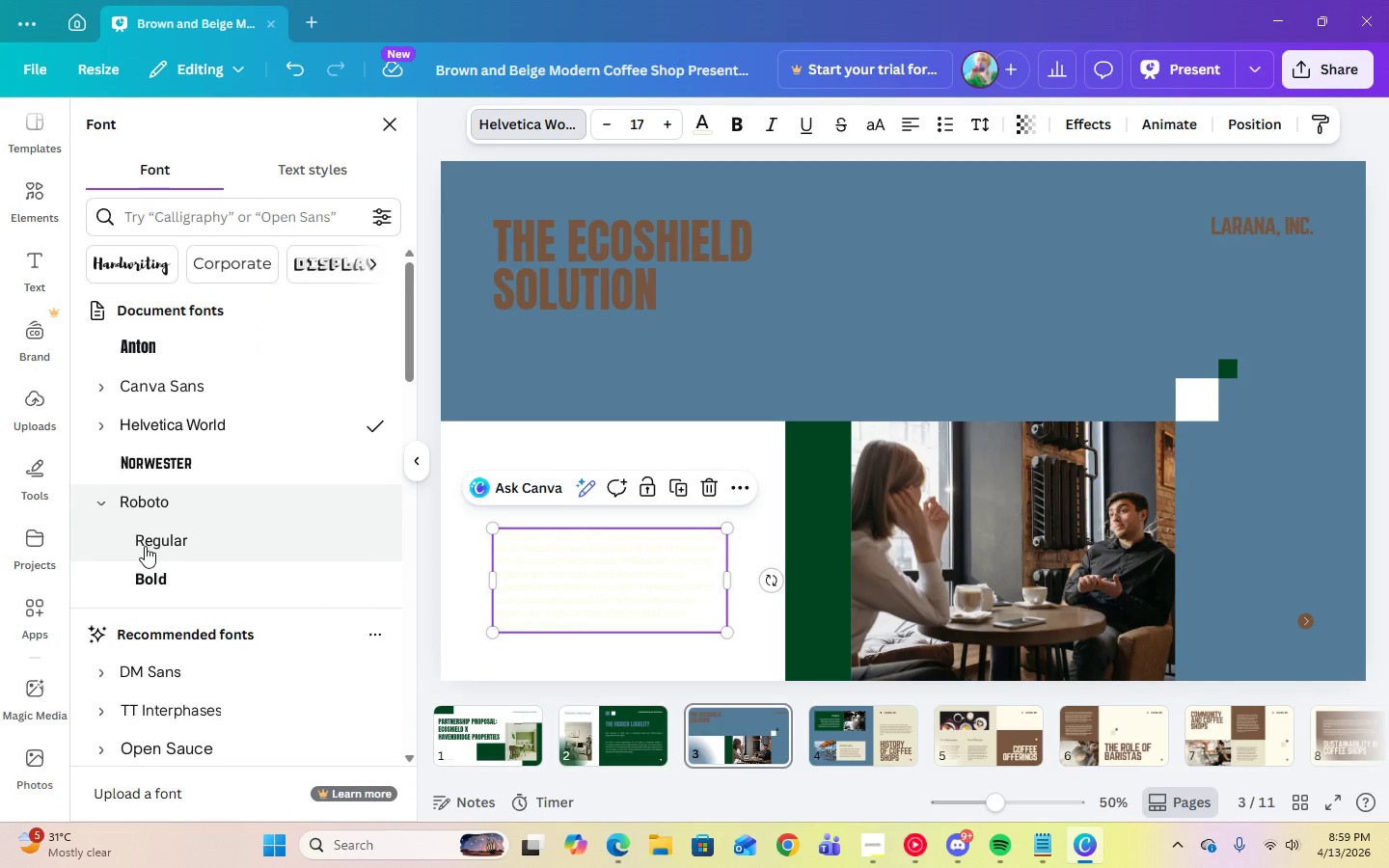 
left_click([146, 536])
 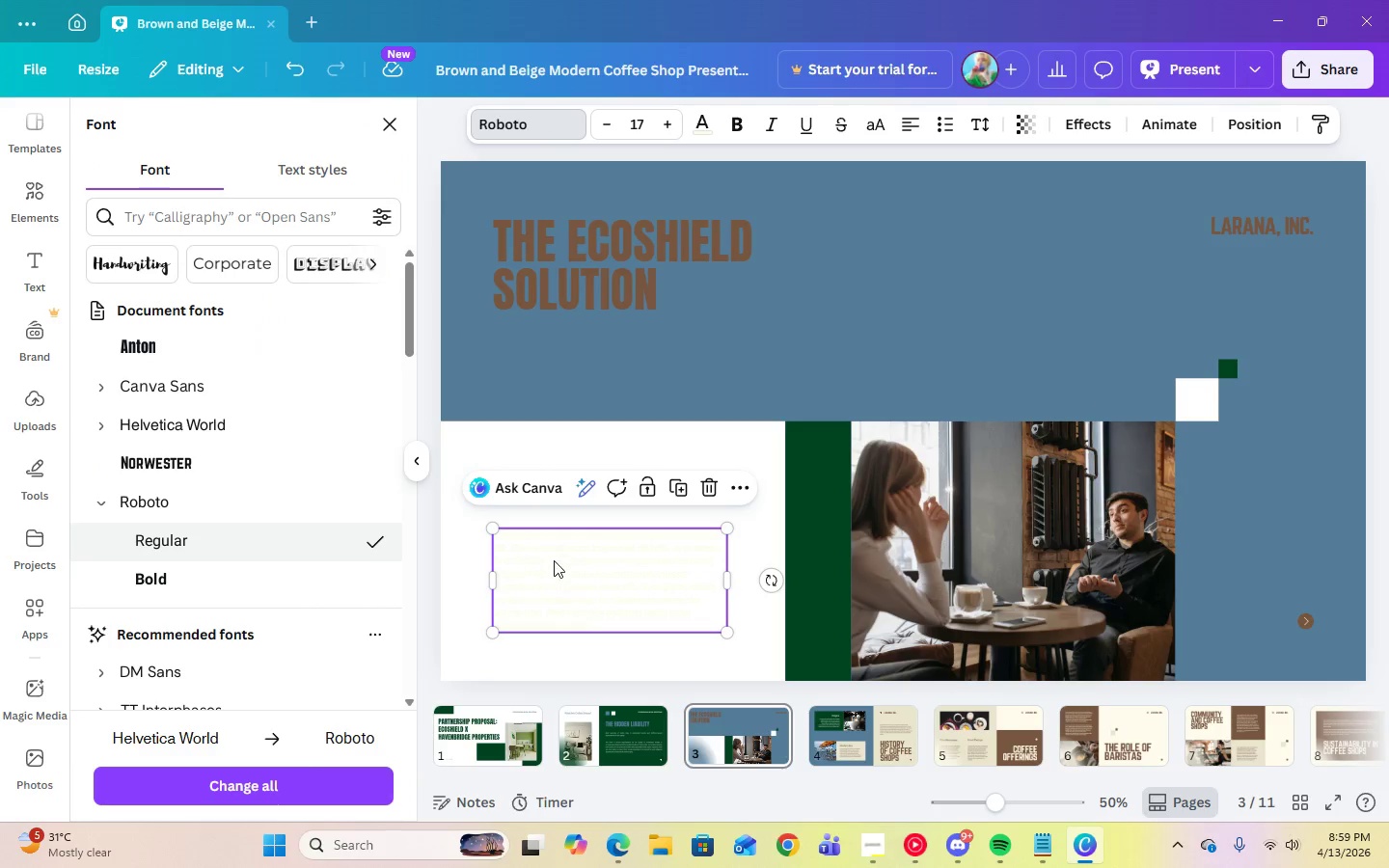 
left_click([554, 561])
 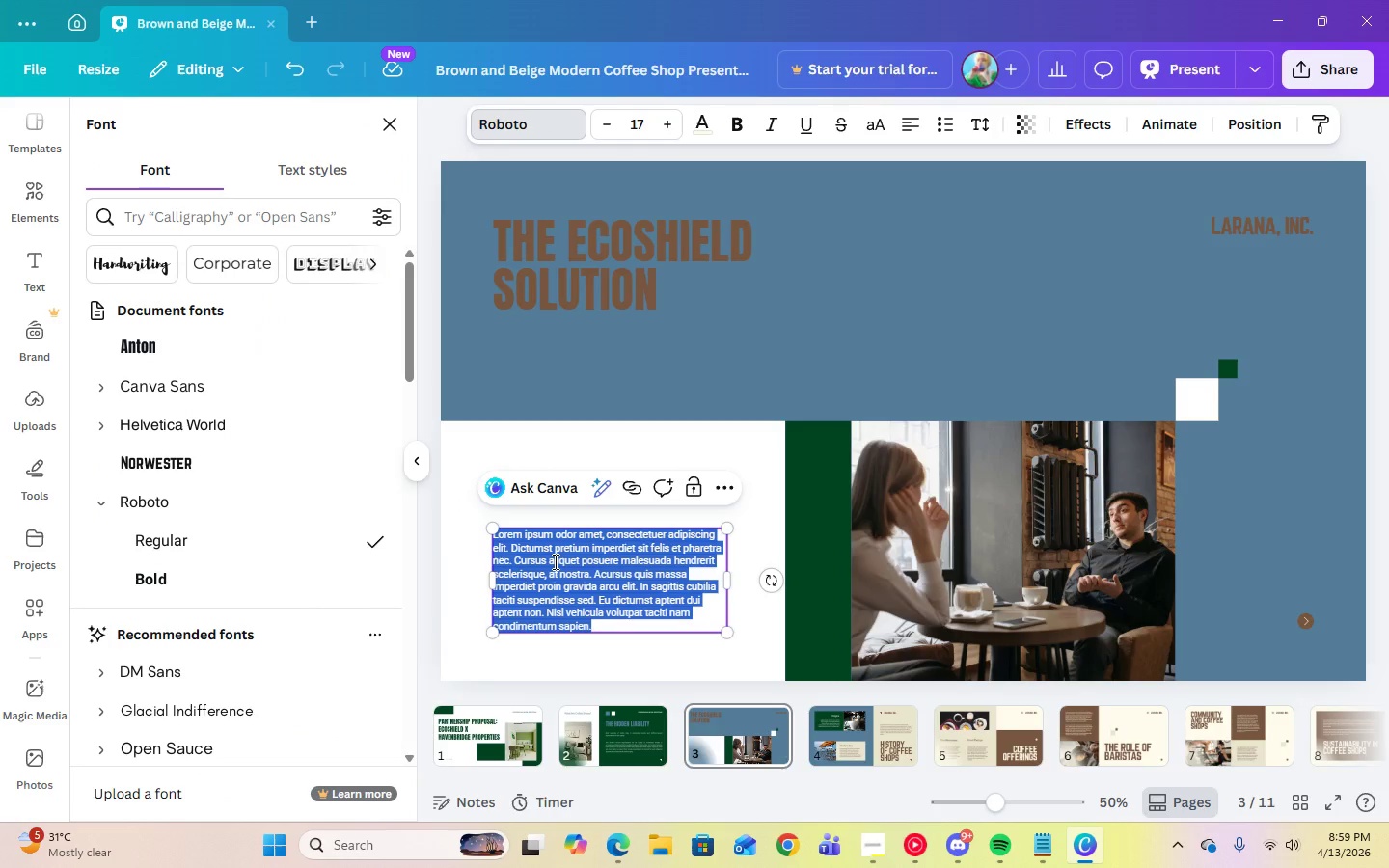 
key(Control+V)
 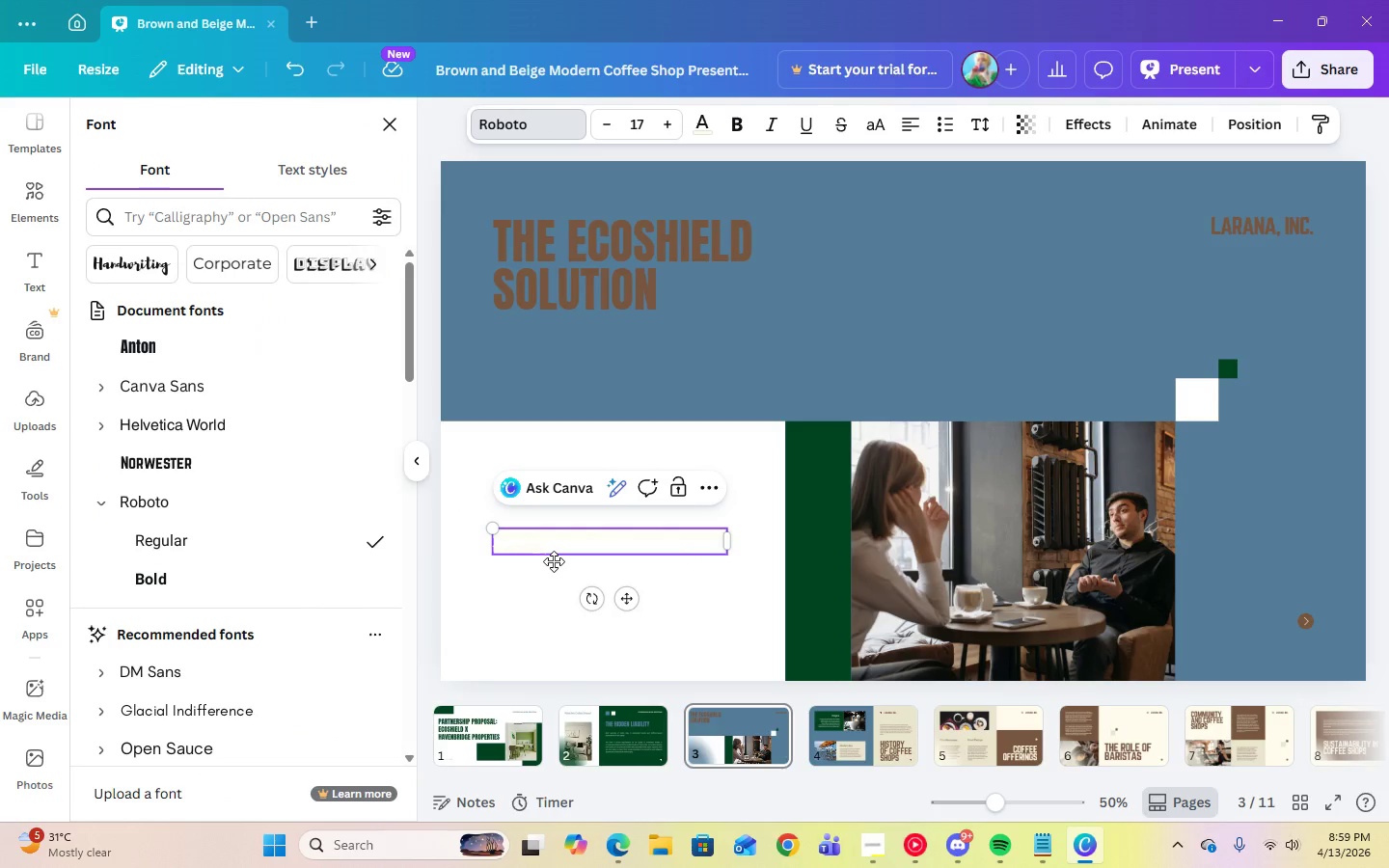 
key(Control+A)
 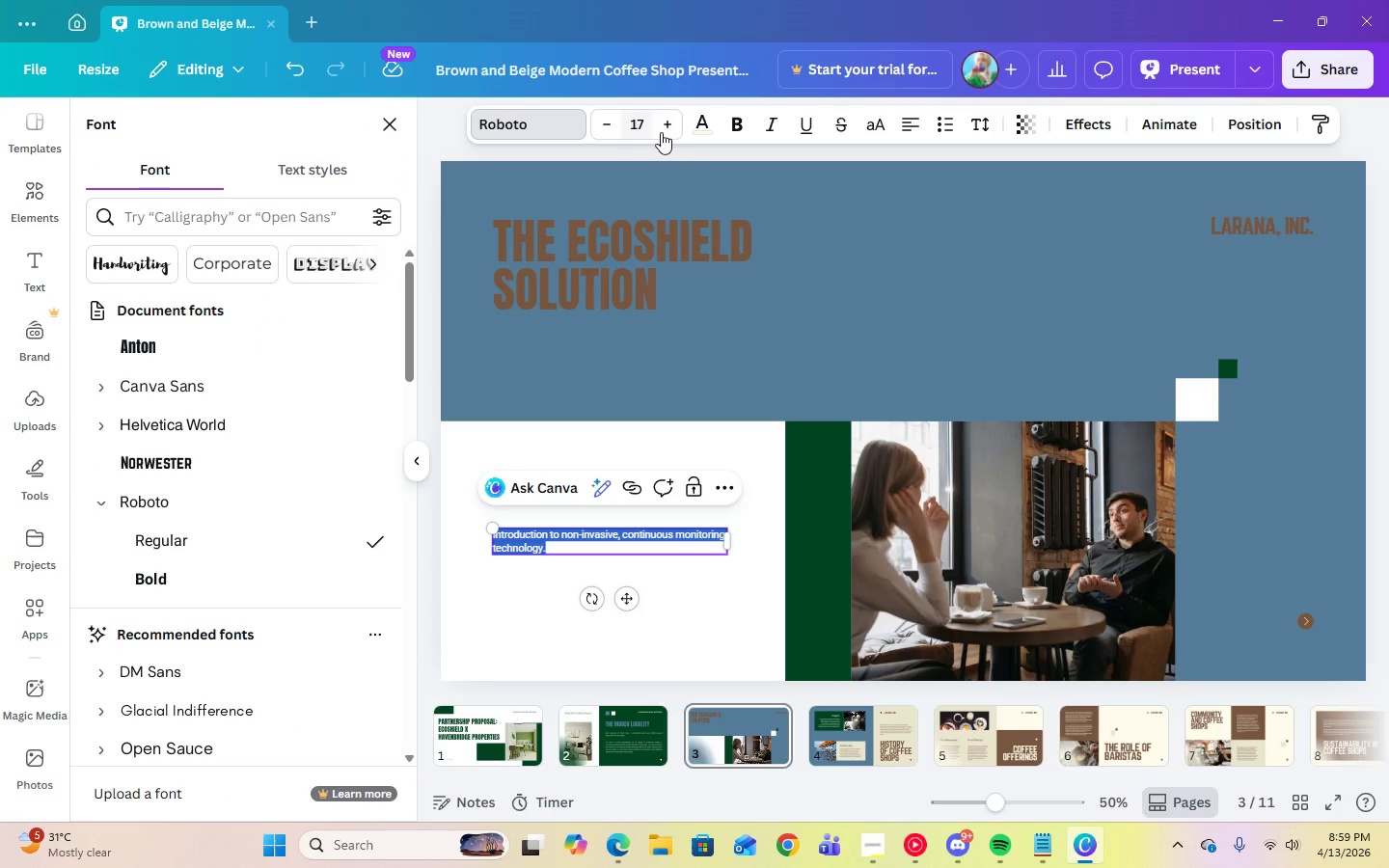 
left_click([703, 128])
 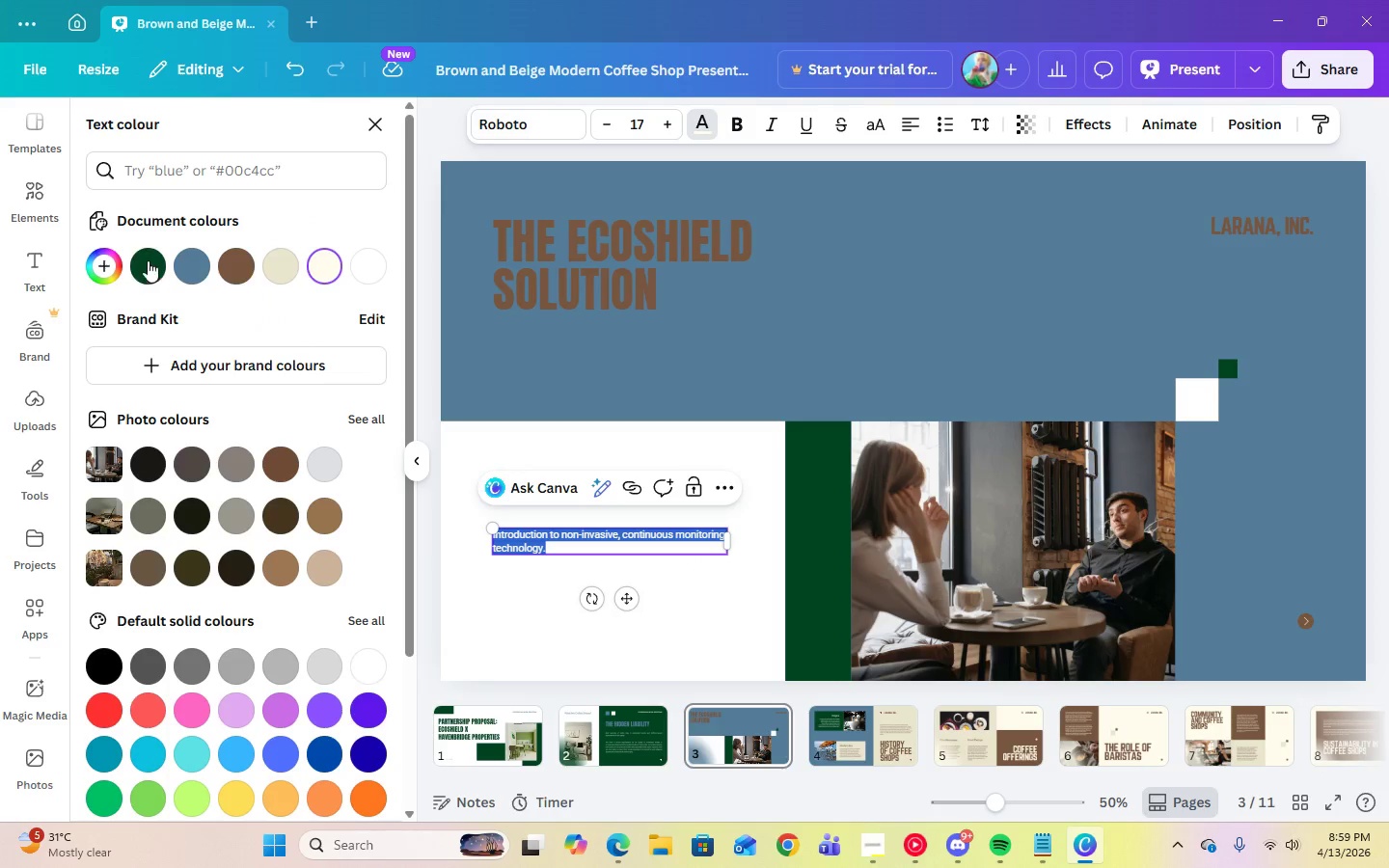 
left_click([146, 259])
 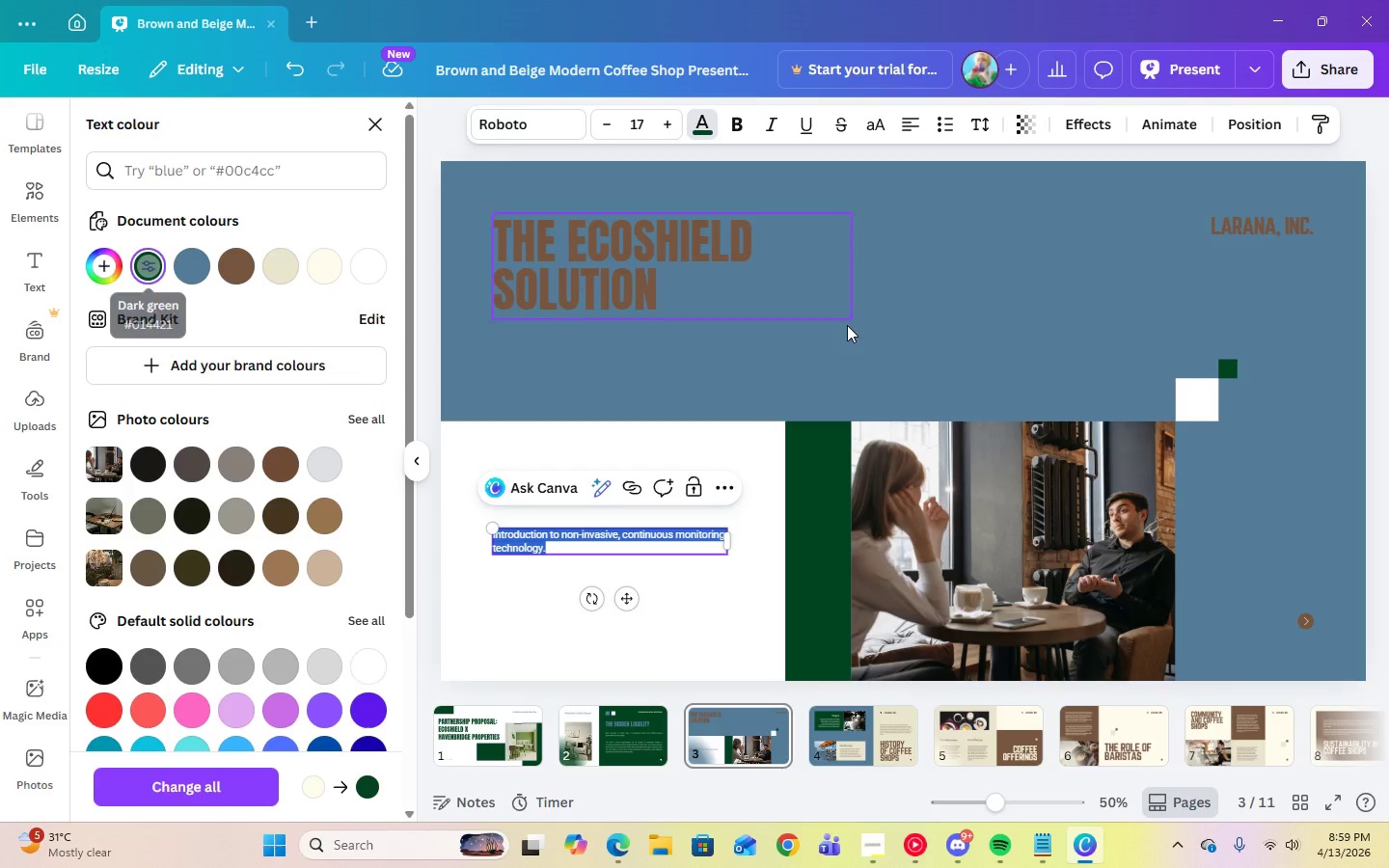 
left_click([1092, 348])
 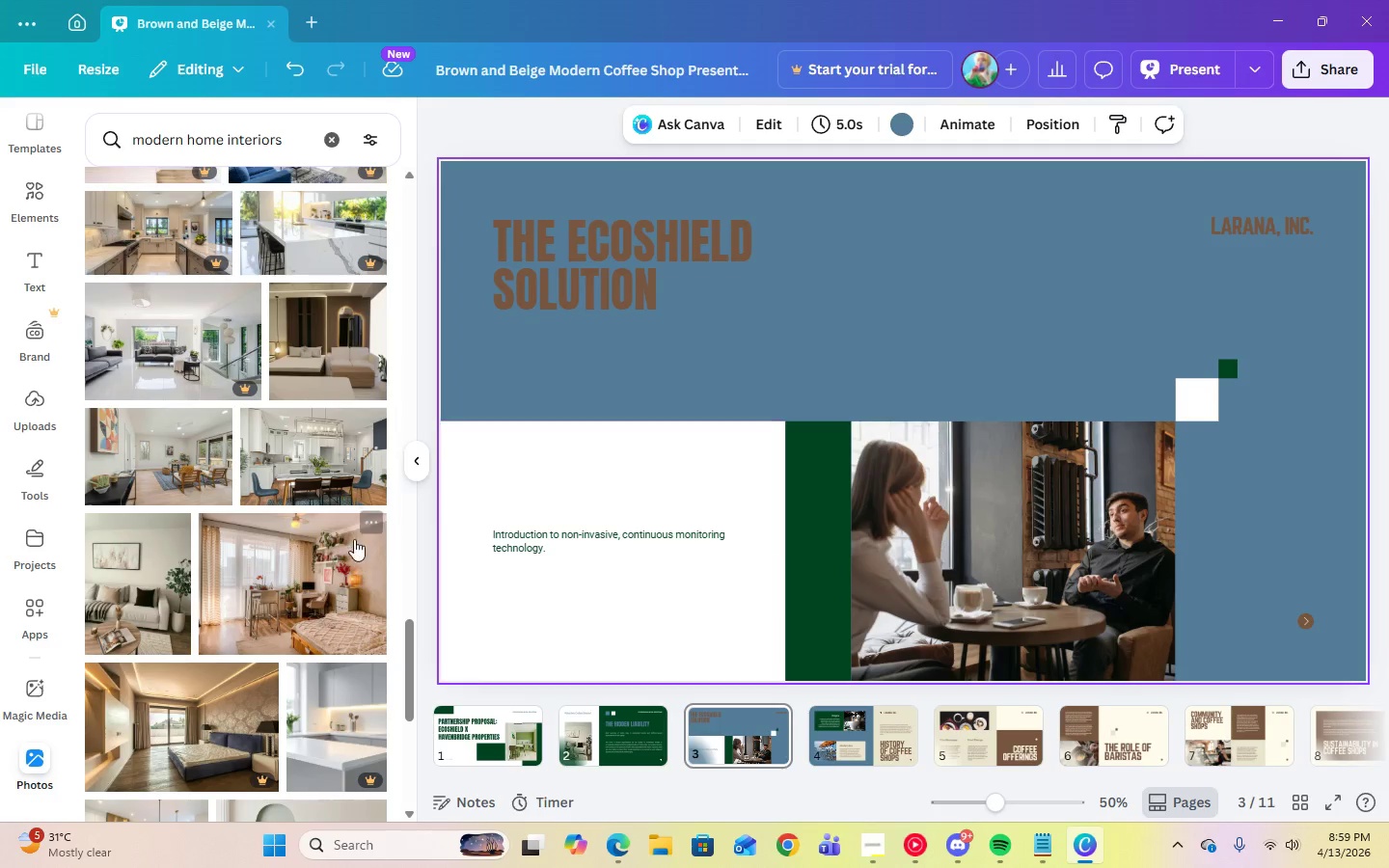 
left_click([522, 549])
 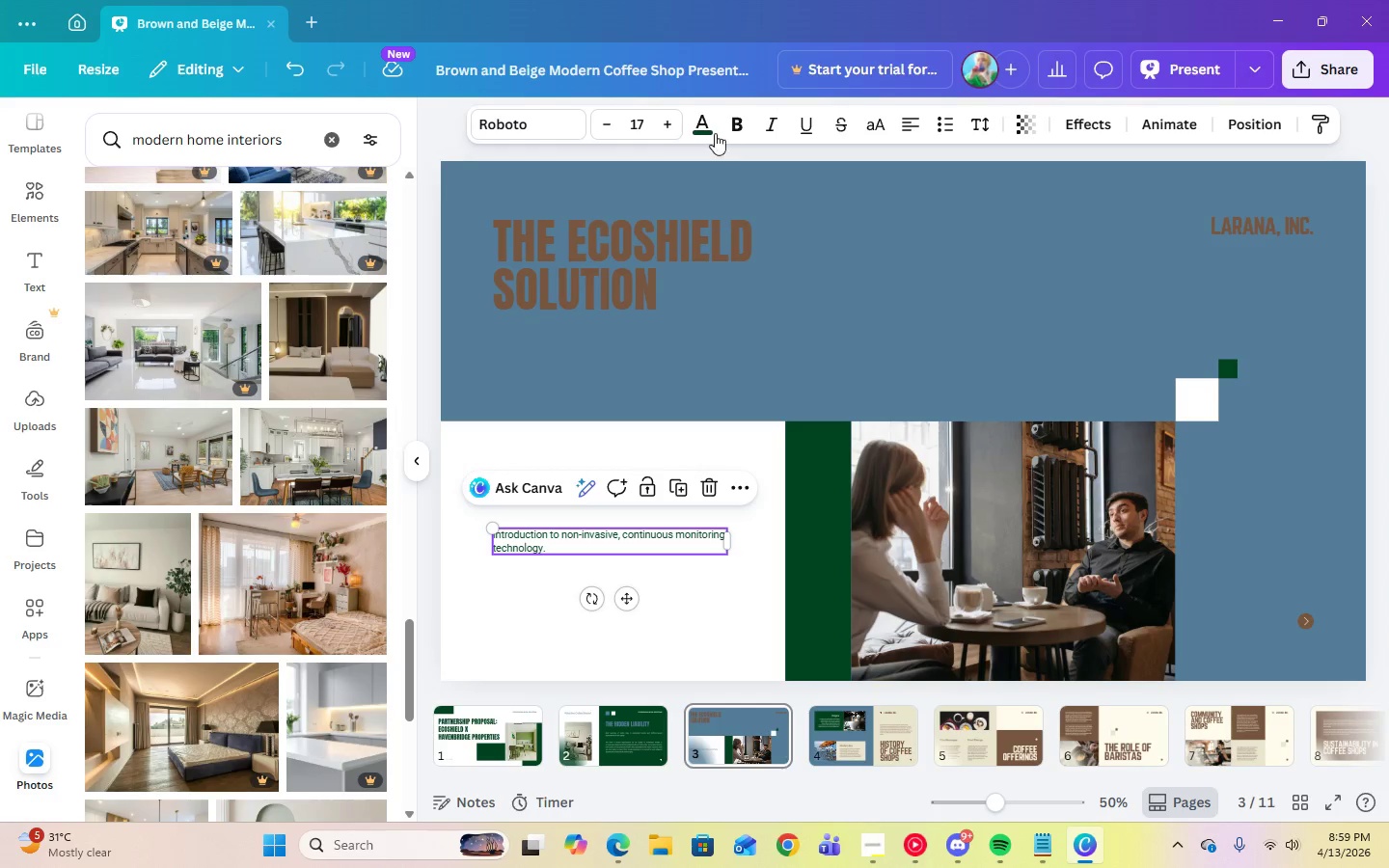 
left_click([712, 130])
 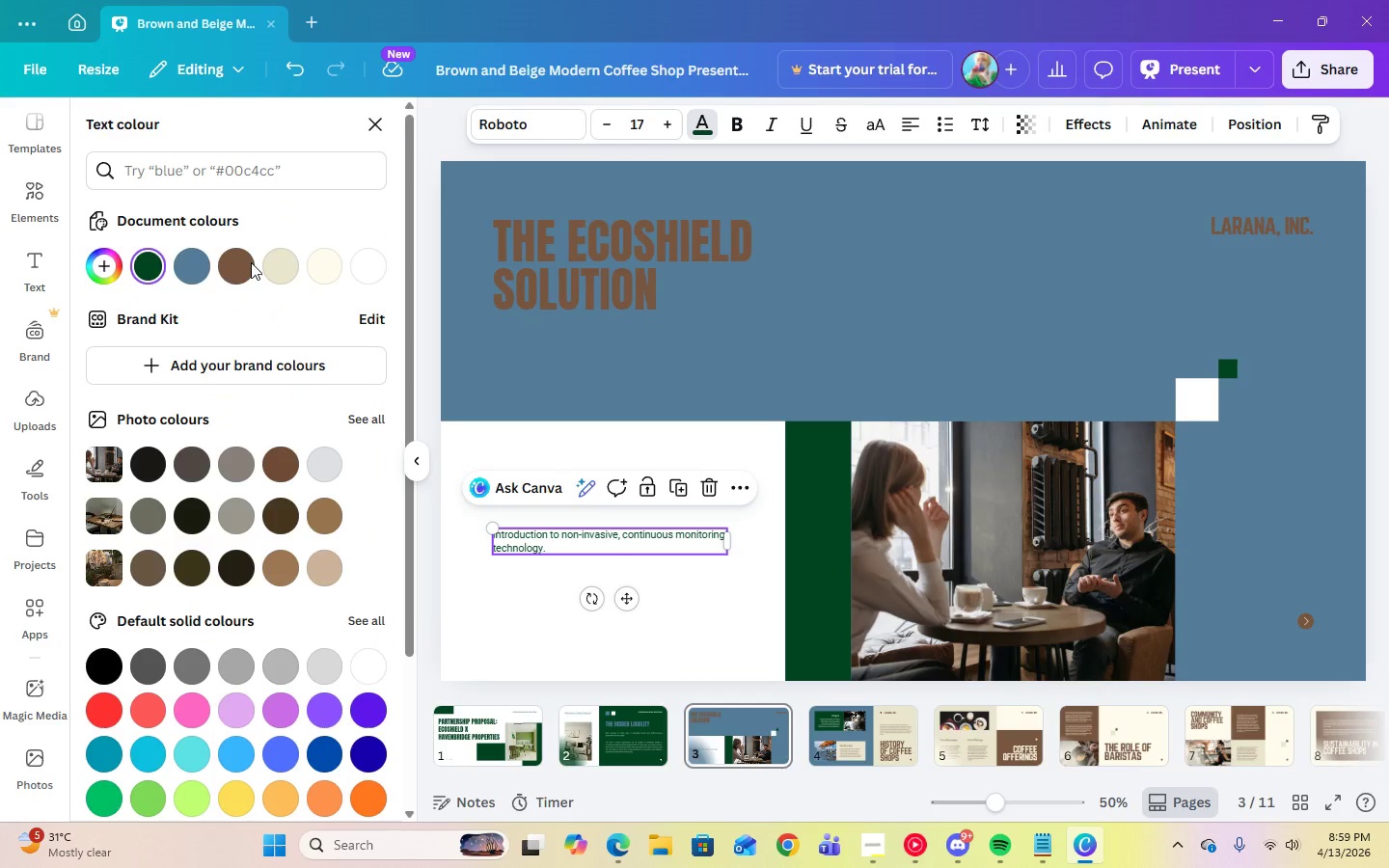 
left_click([190, 264])
 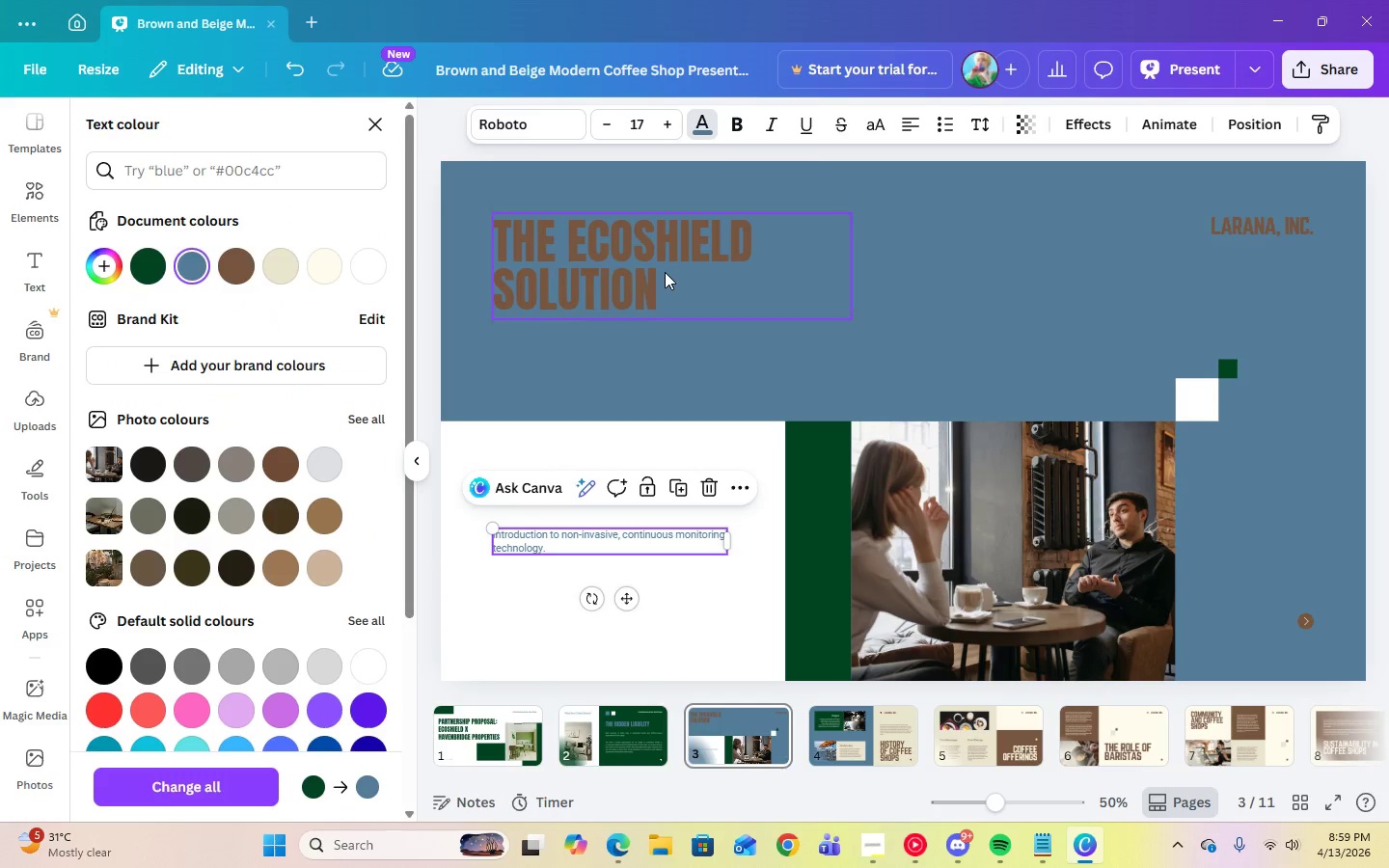 
left_click([665, 272])
 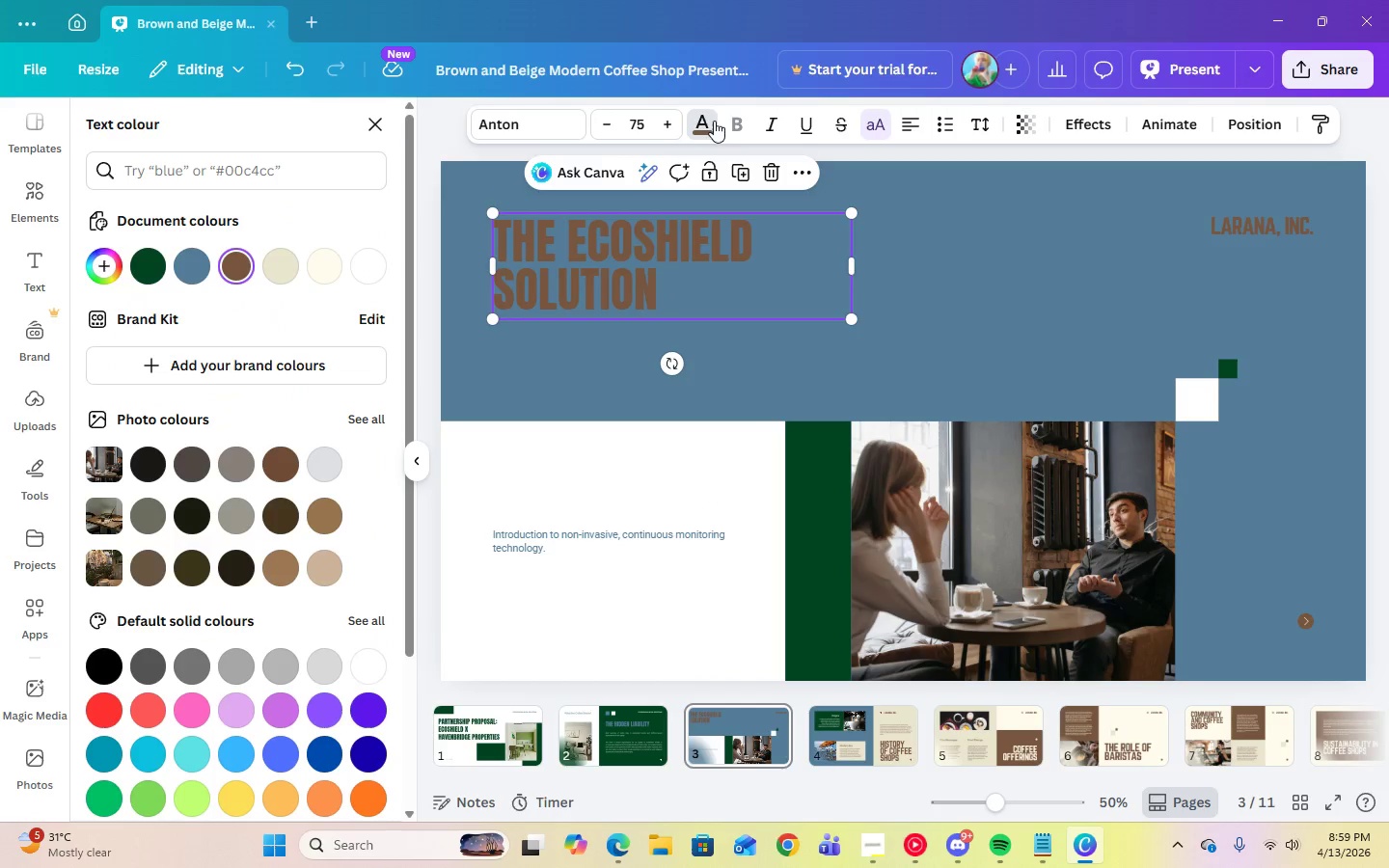 
left_click([707, 122])
 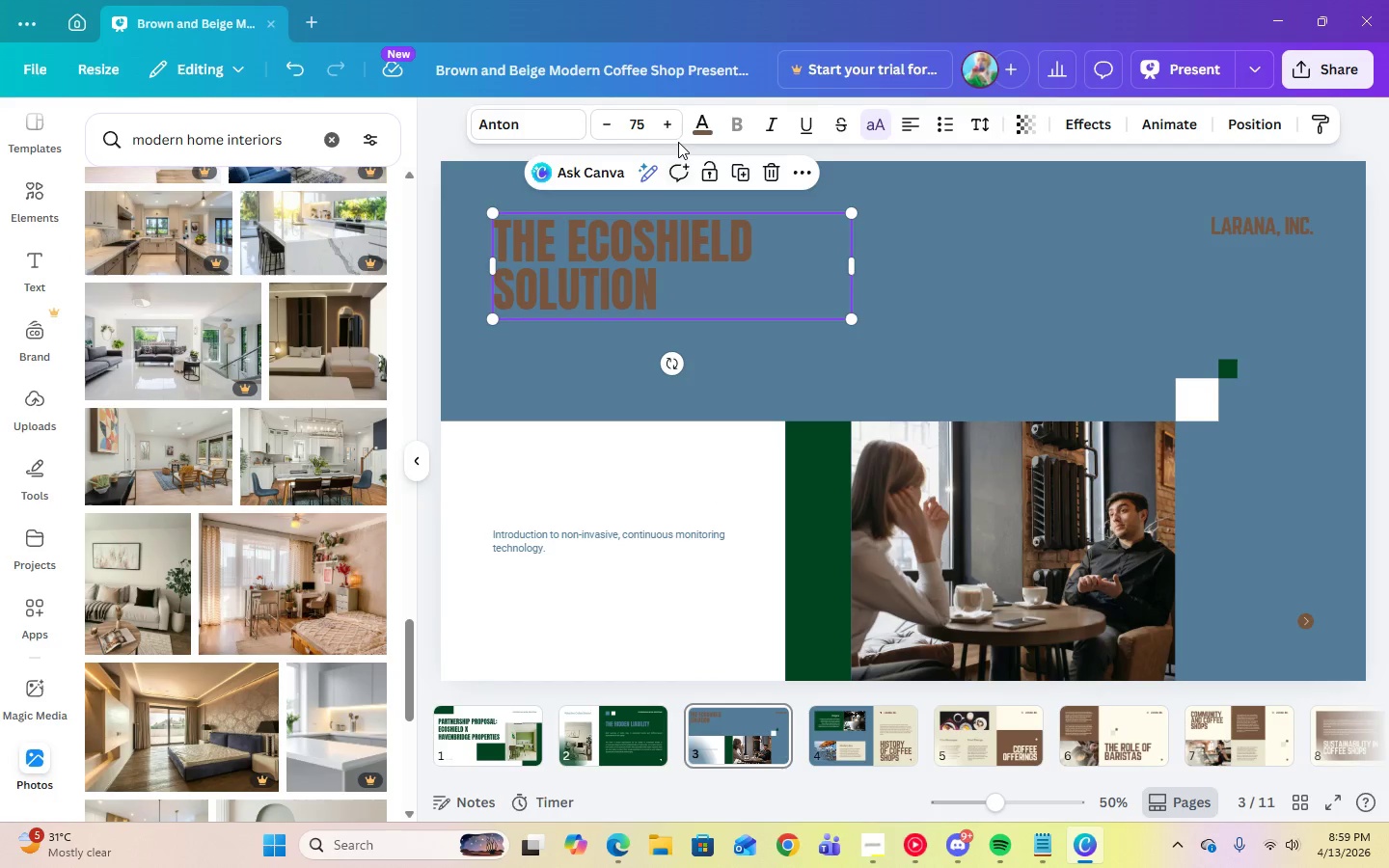 
left_click([706, 129])
 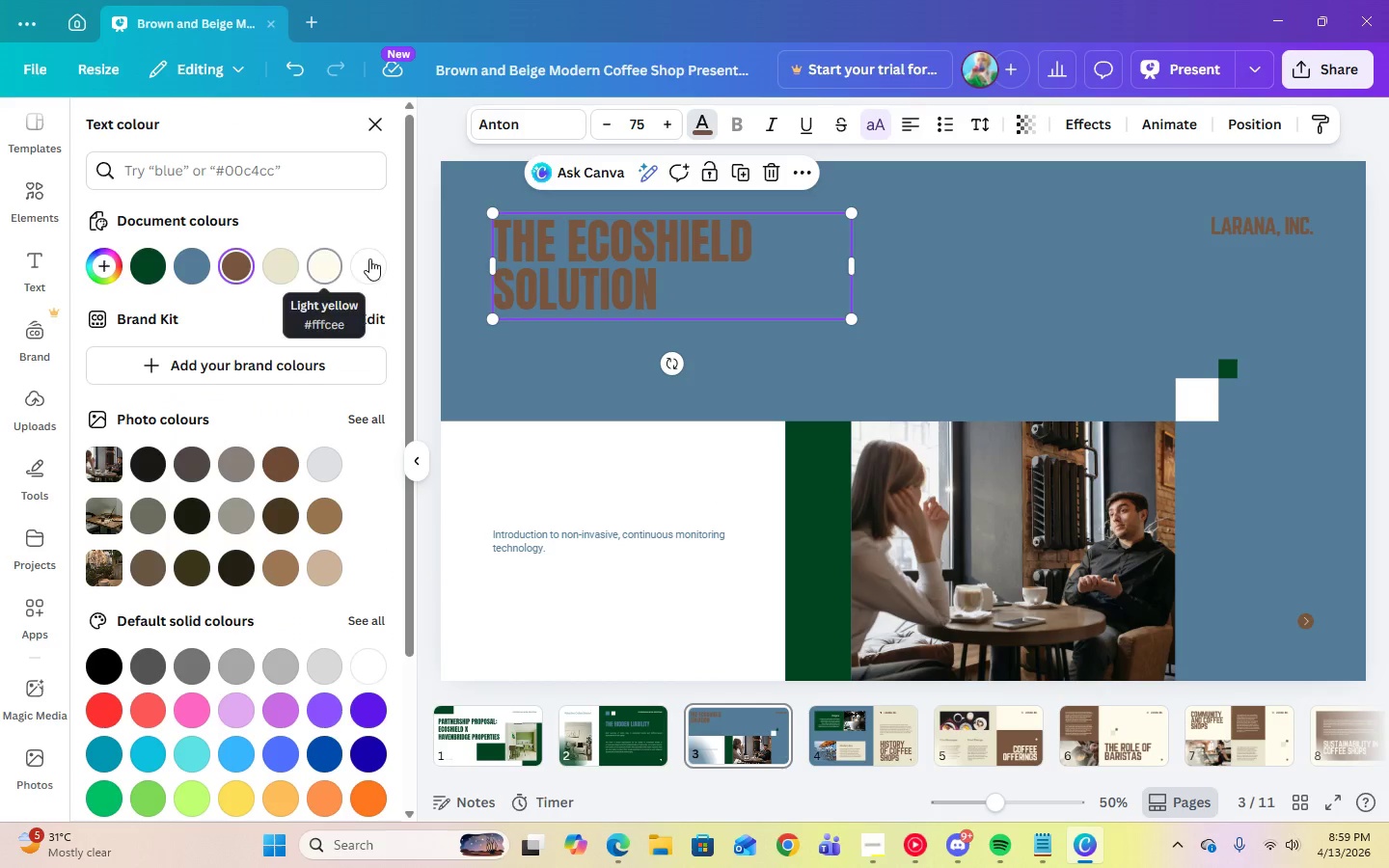 
left_click([372, 259])
 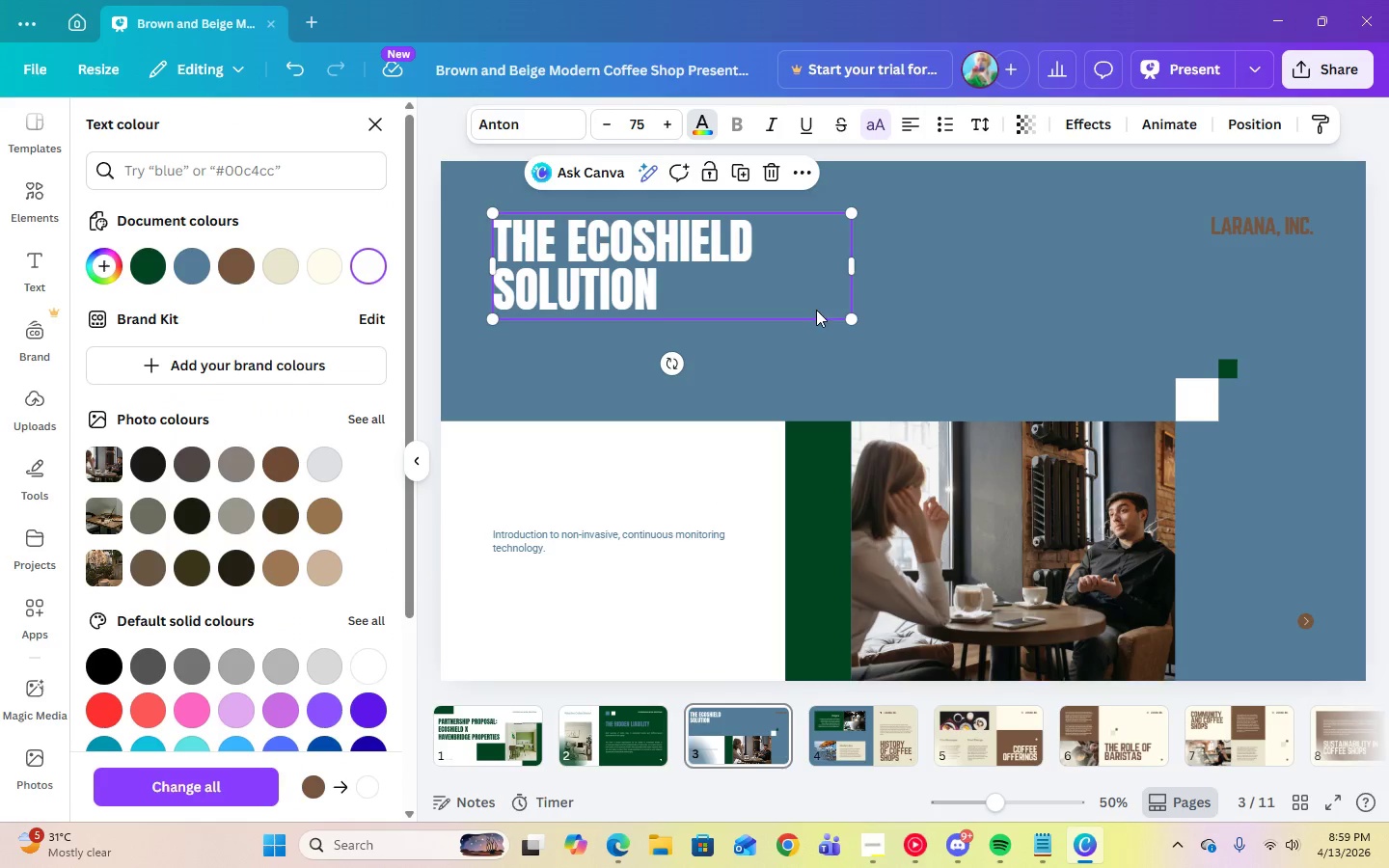 
left_click([1014, 304])
 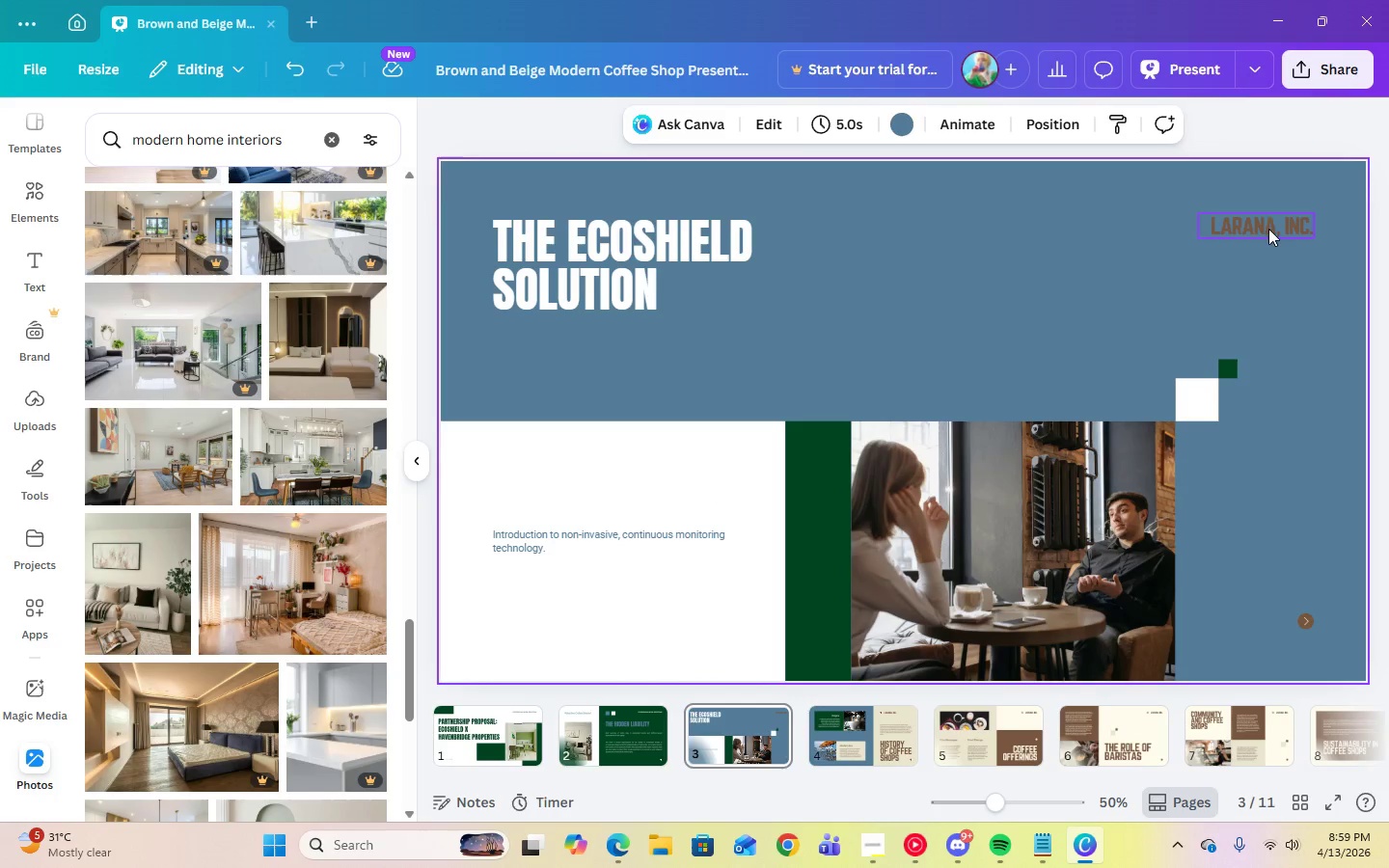 
left_click([1262, 224])
 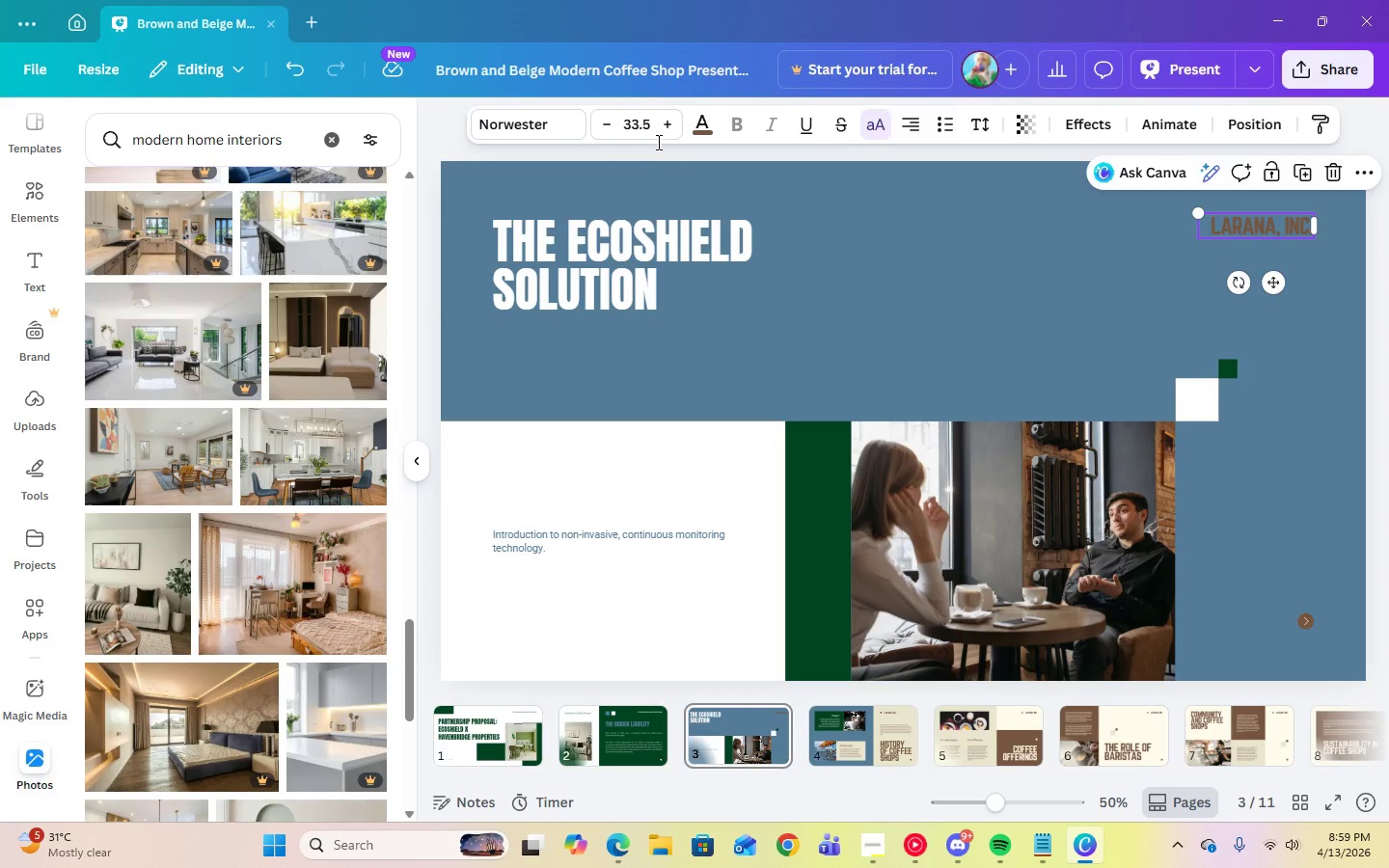 
left_click([636, 132])
 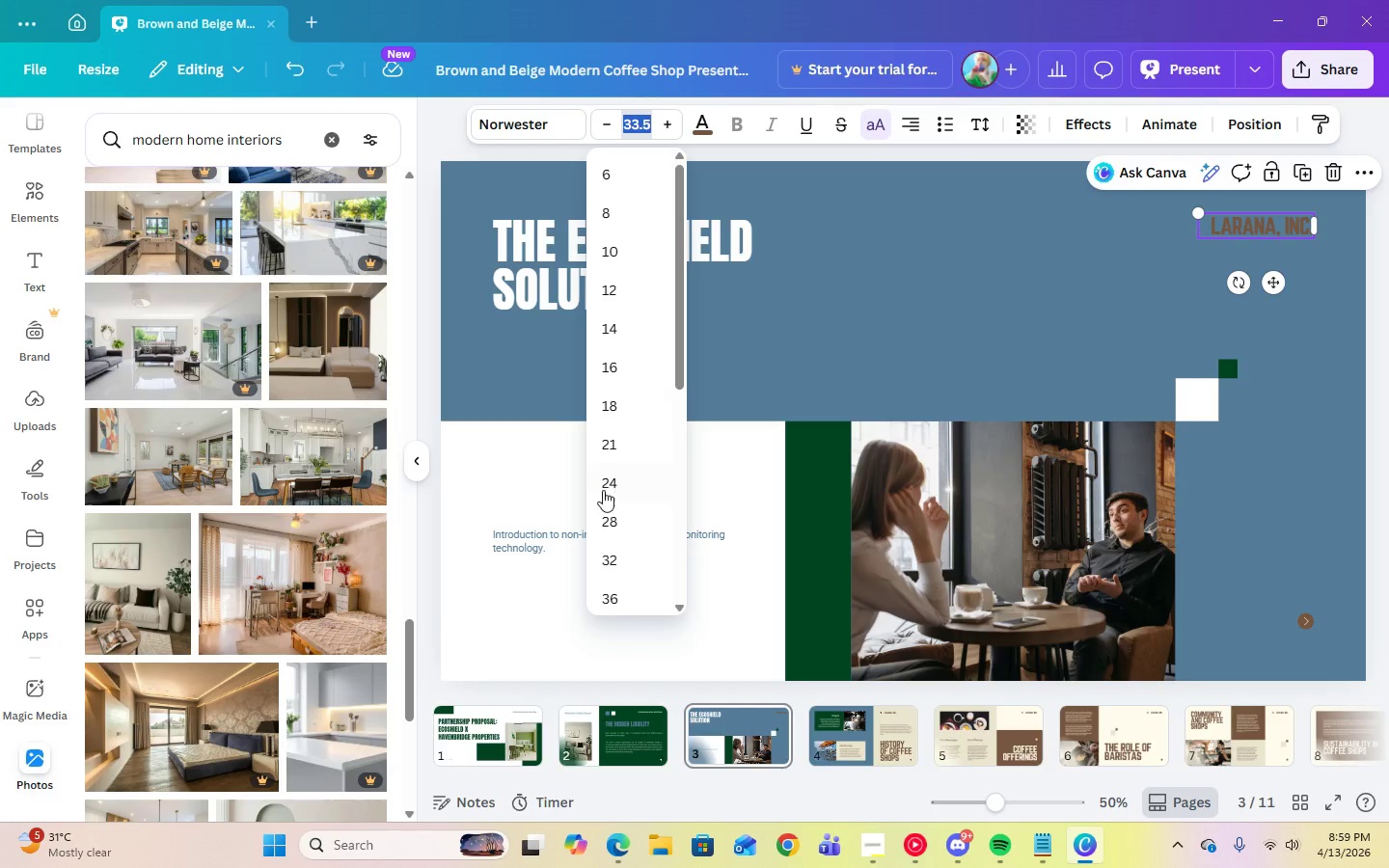 
left_click([604, 443])
 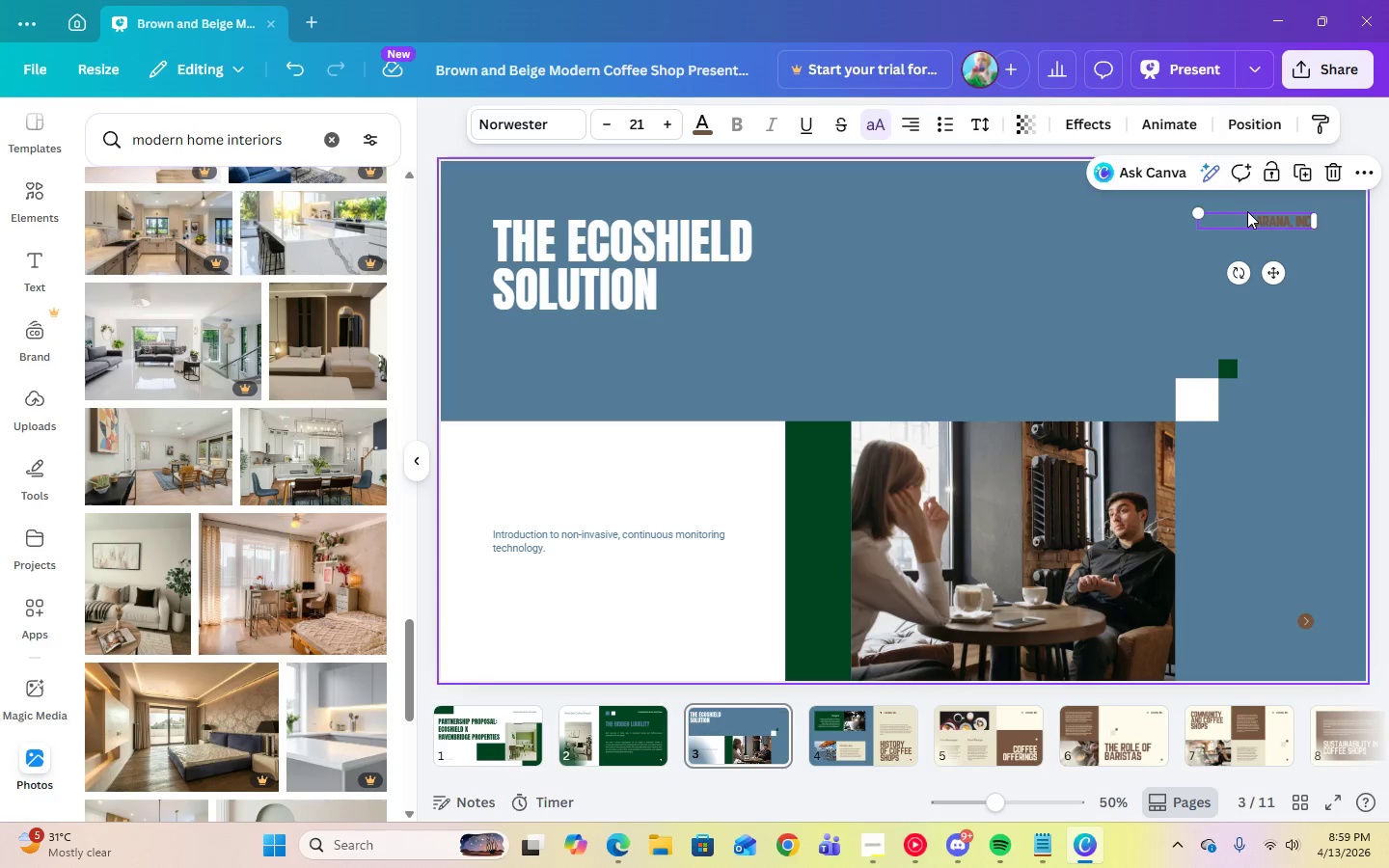 
left_click([1254, 218])
 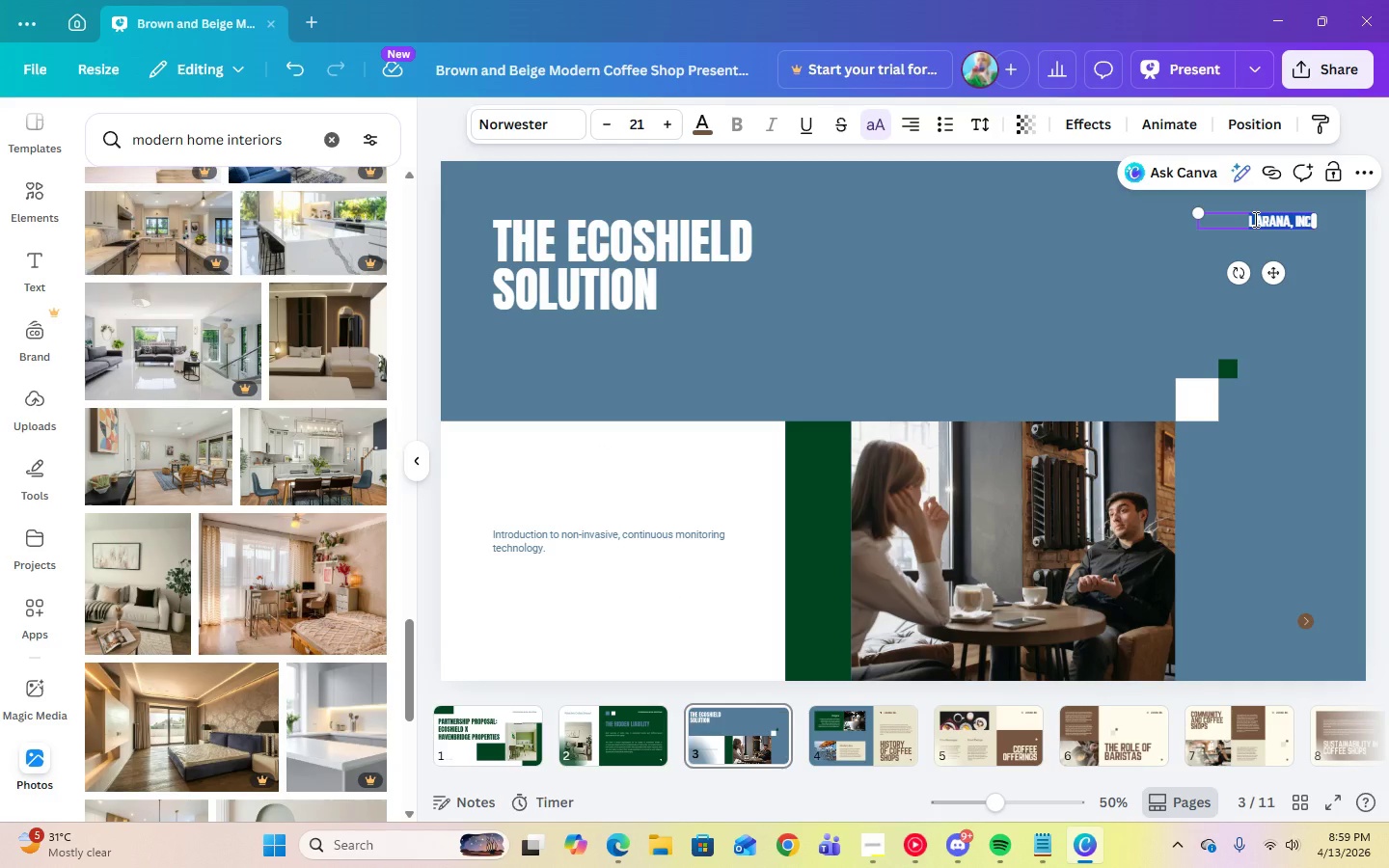 
key(Control+A)
 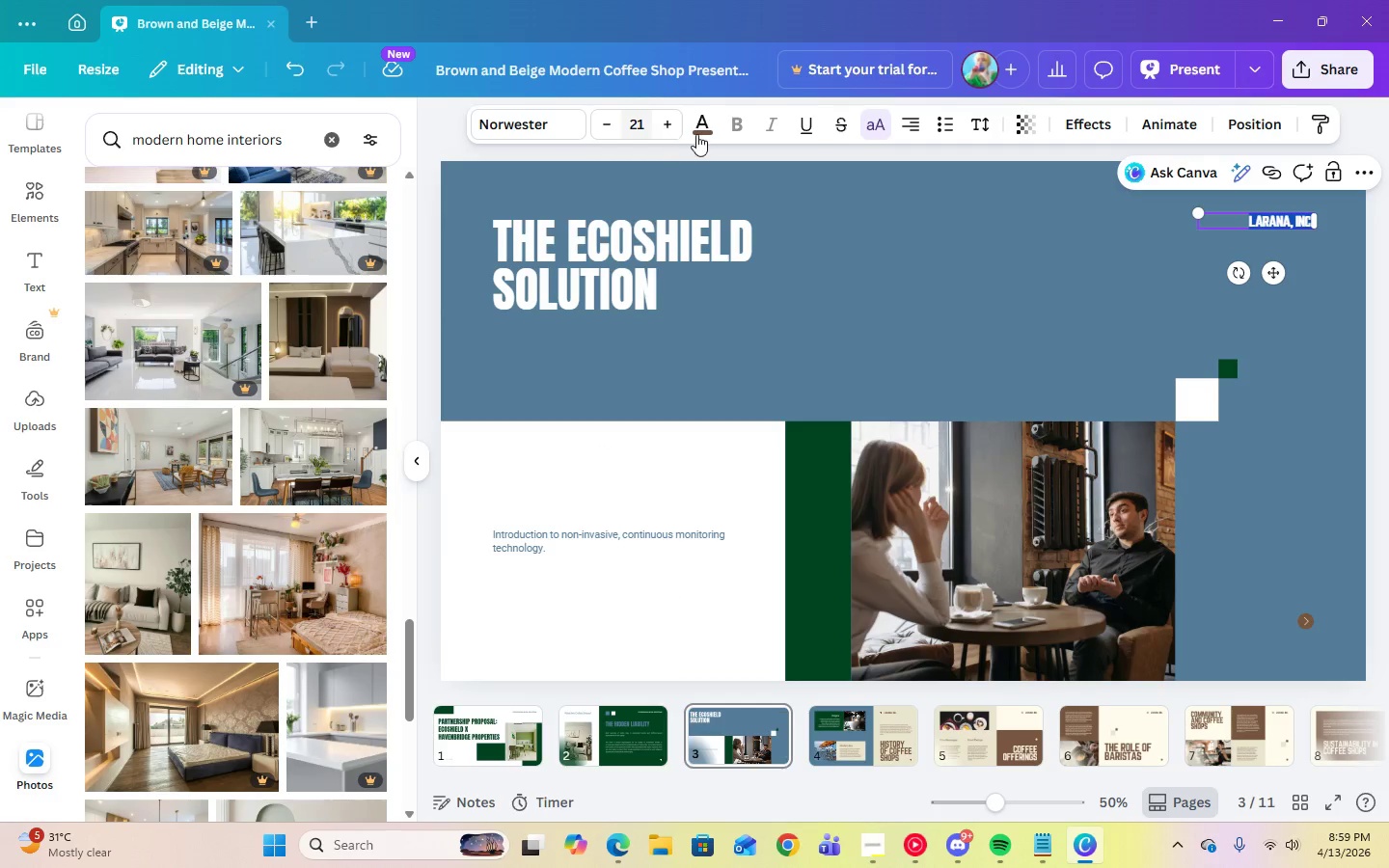 
left_click([696, 133])
 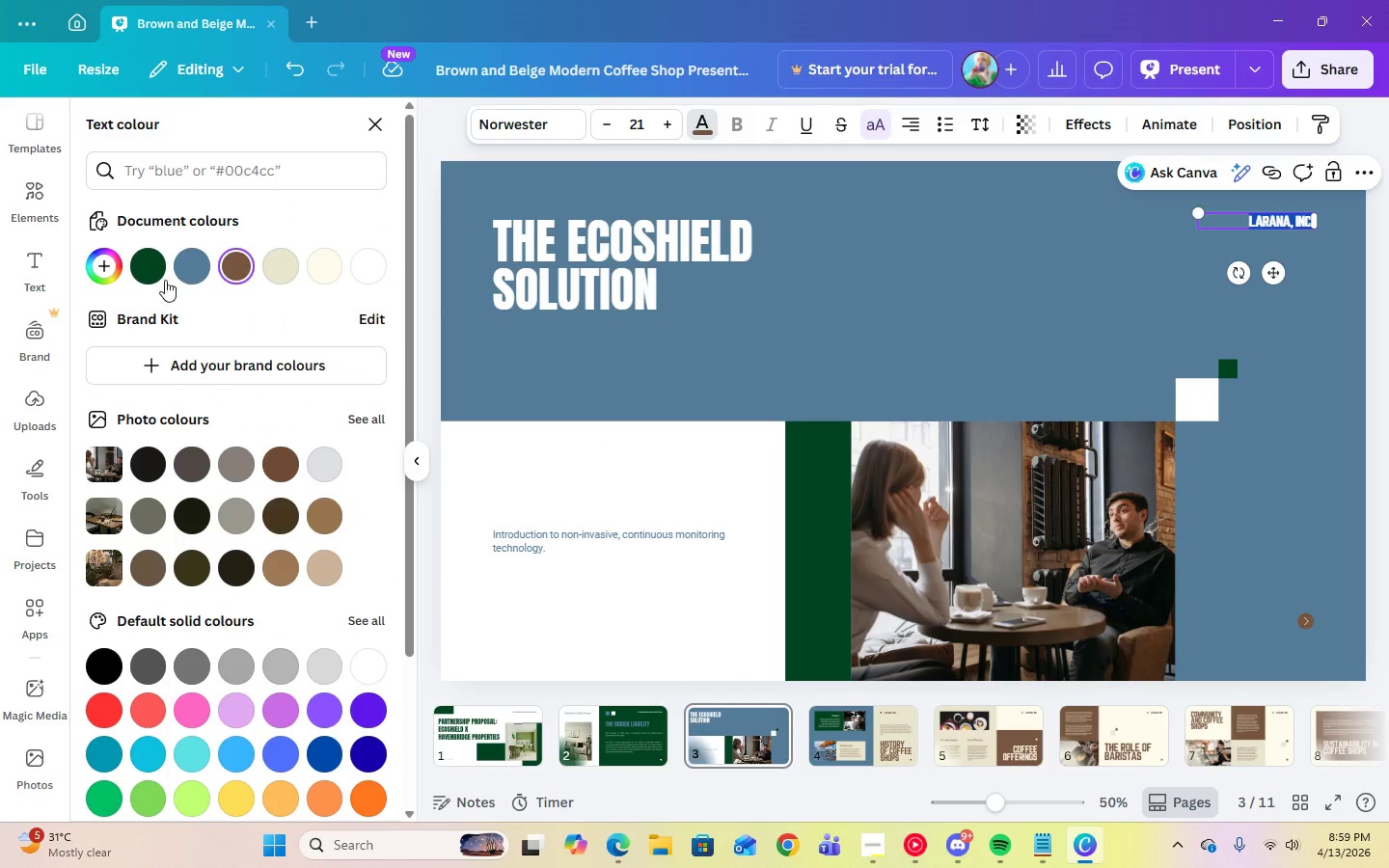 
left_click([155, 276])
 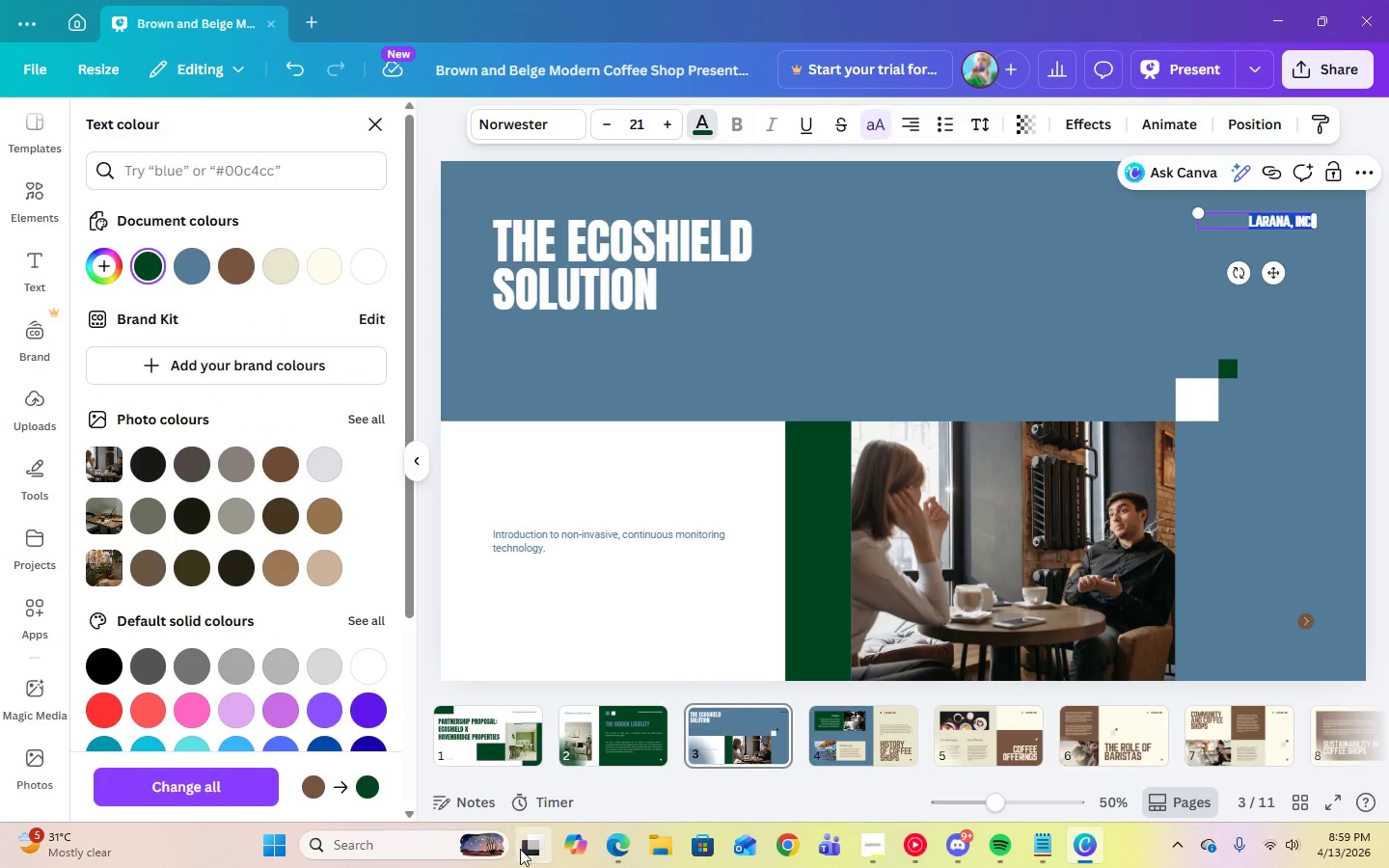 
left_click([617, 707])
 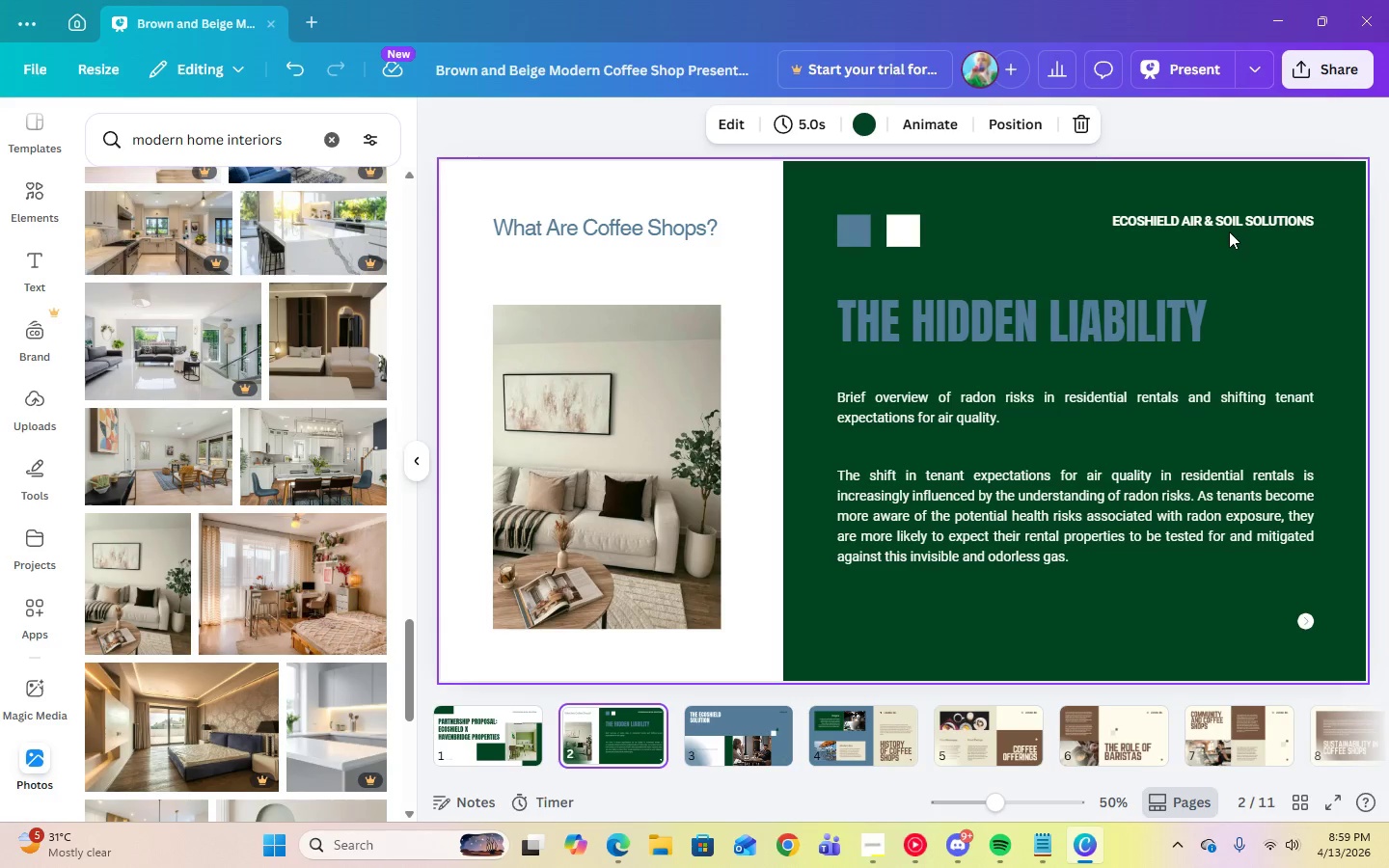 
double_click([1224, 225])
 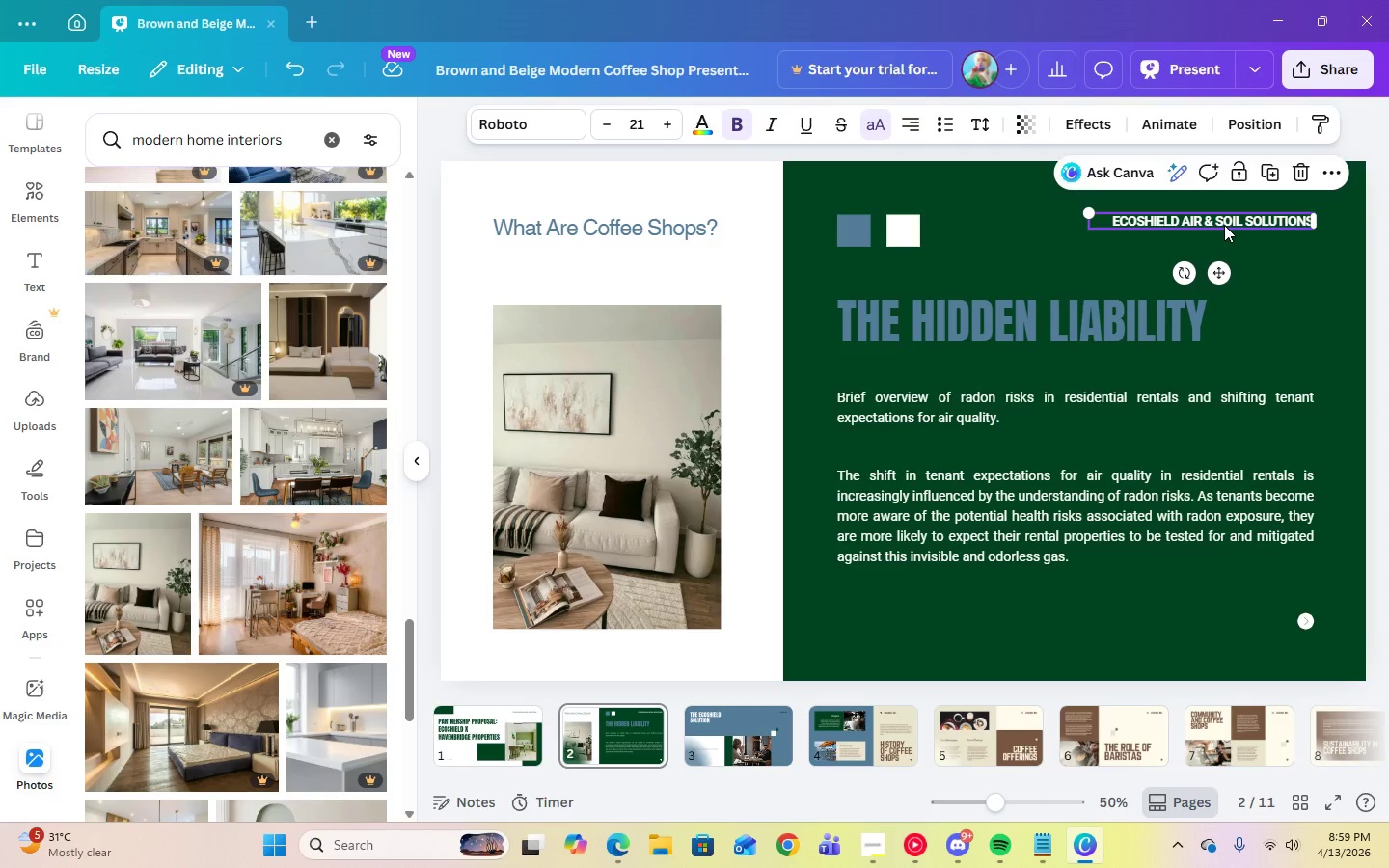 
triple_click([1224, 225])
 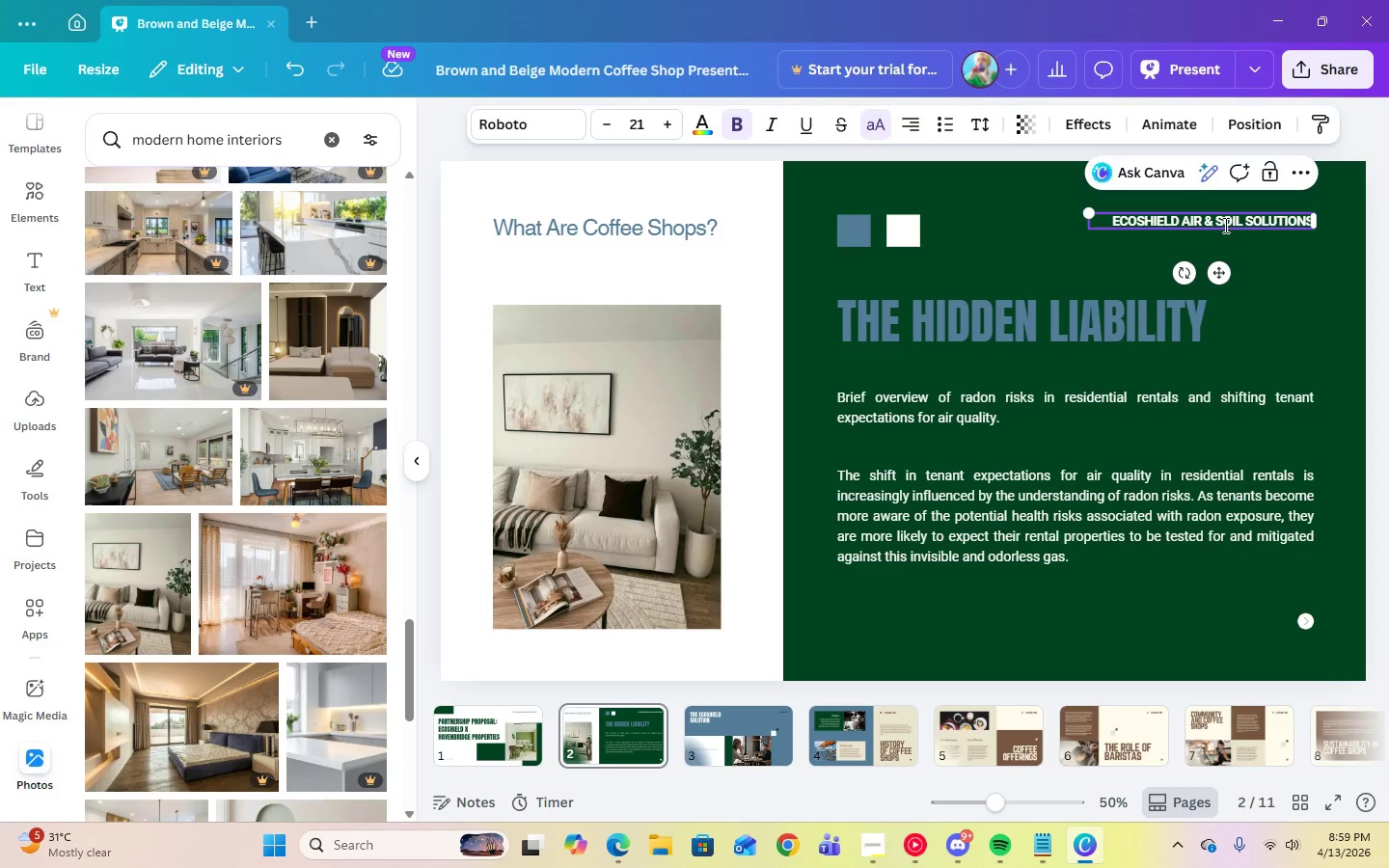 
key(Control+A)
 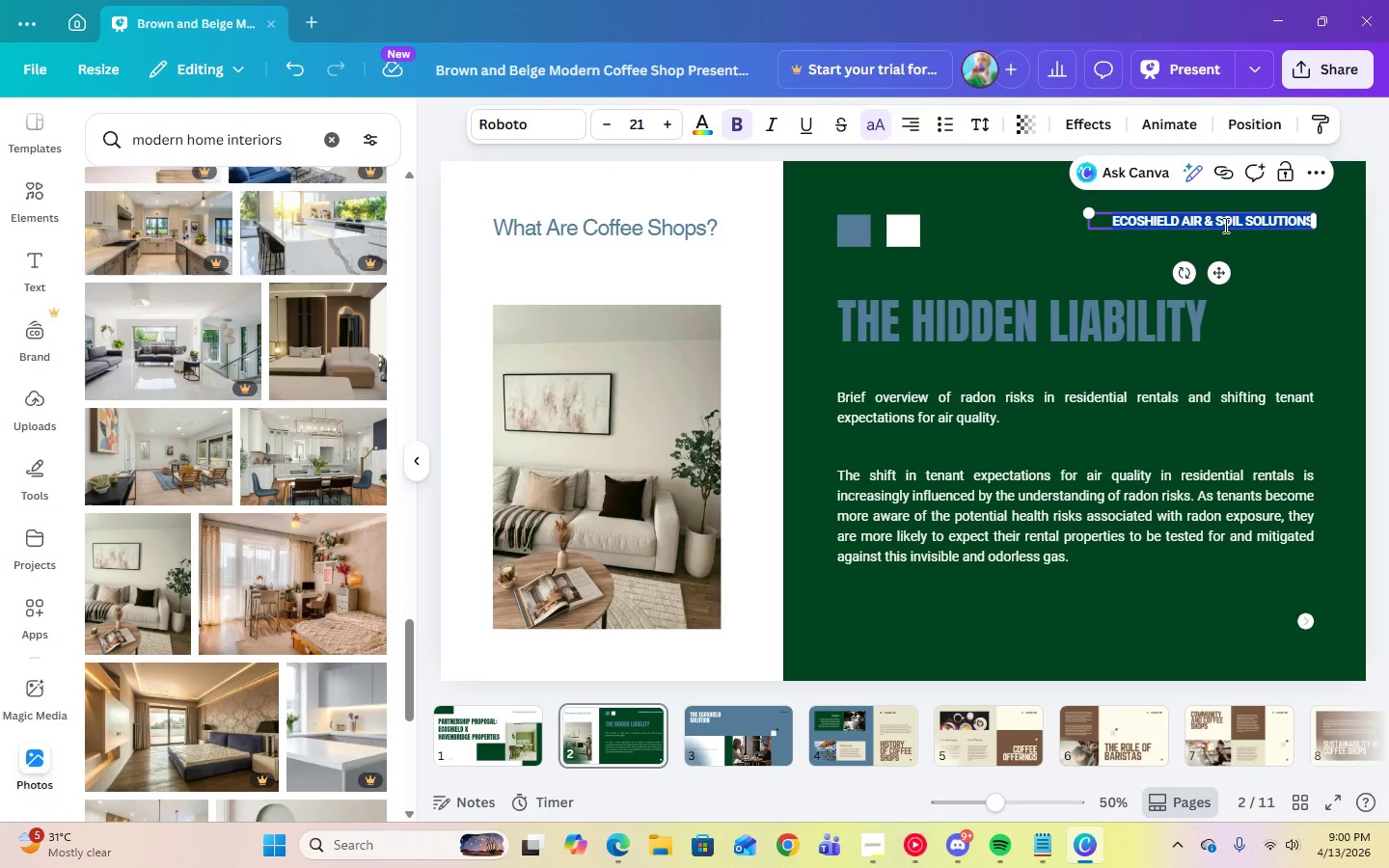 
key(Control+C)
 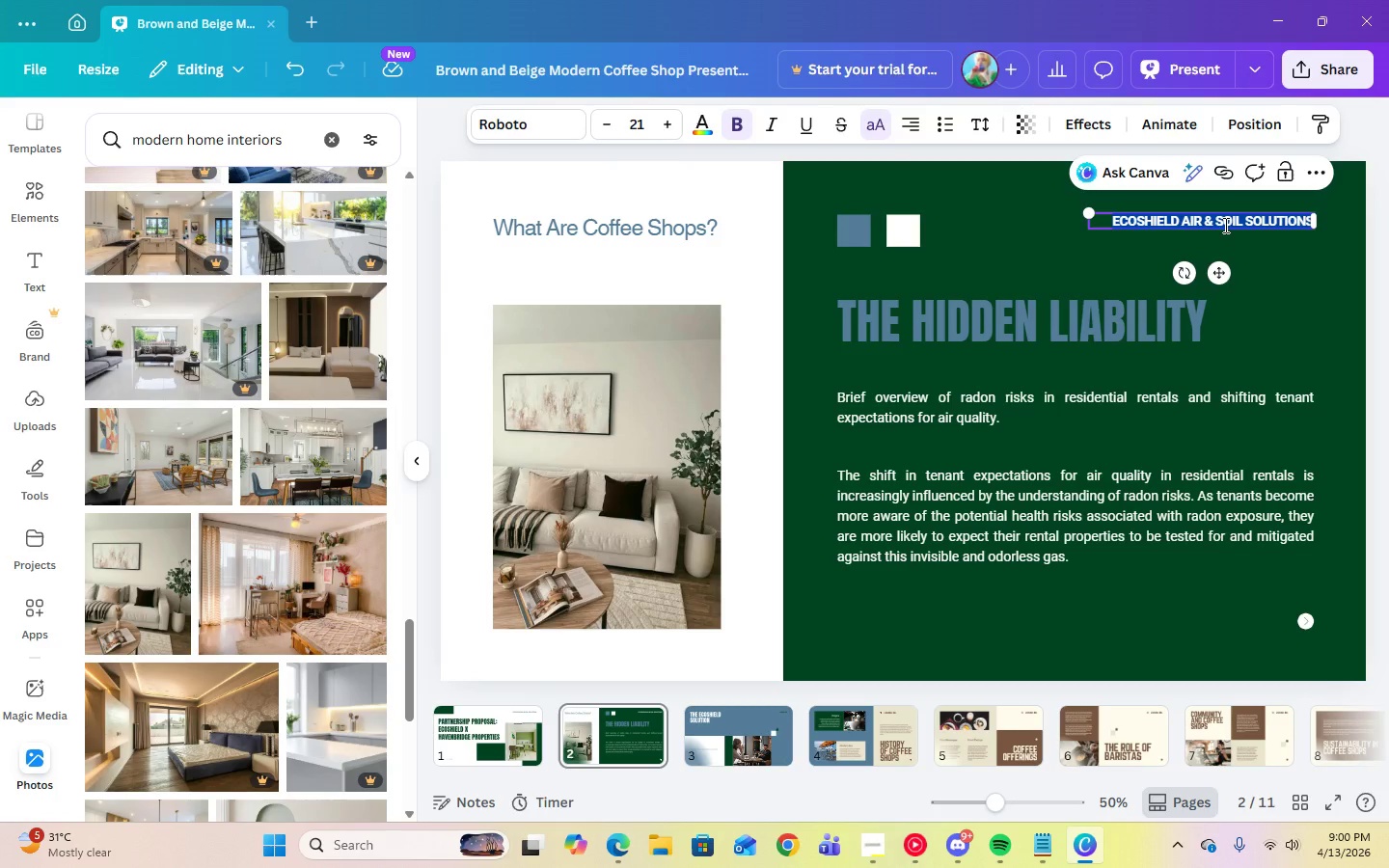 
key(Control+C)
 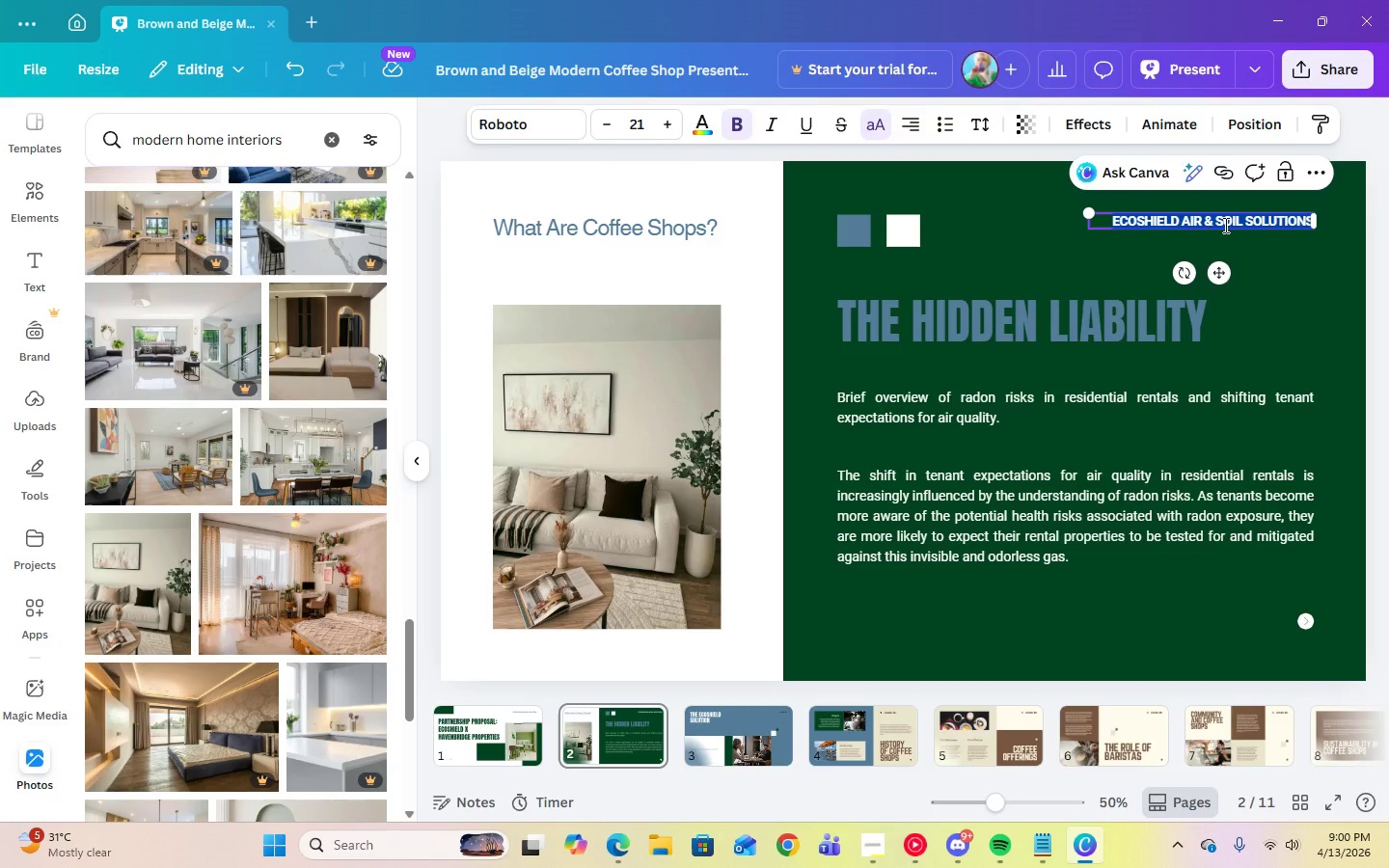 
key(Control+C)
 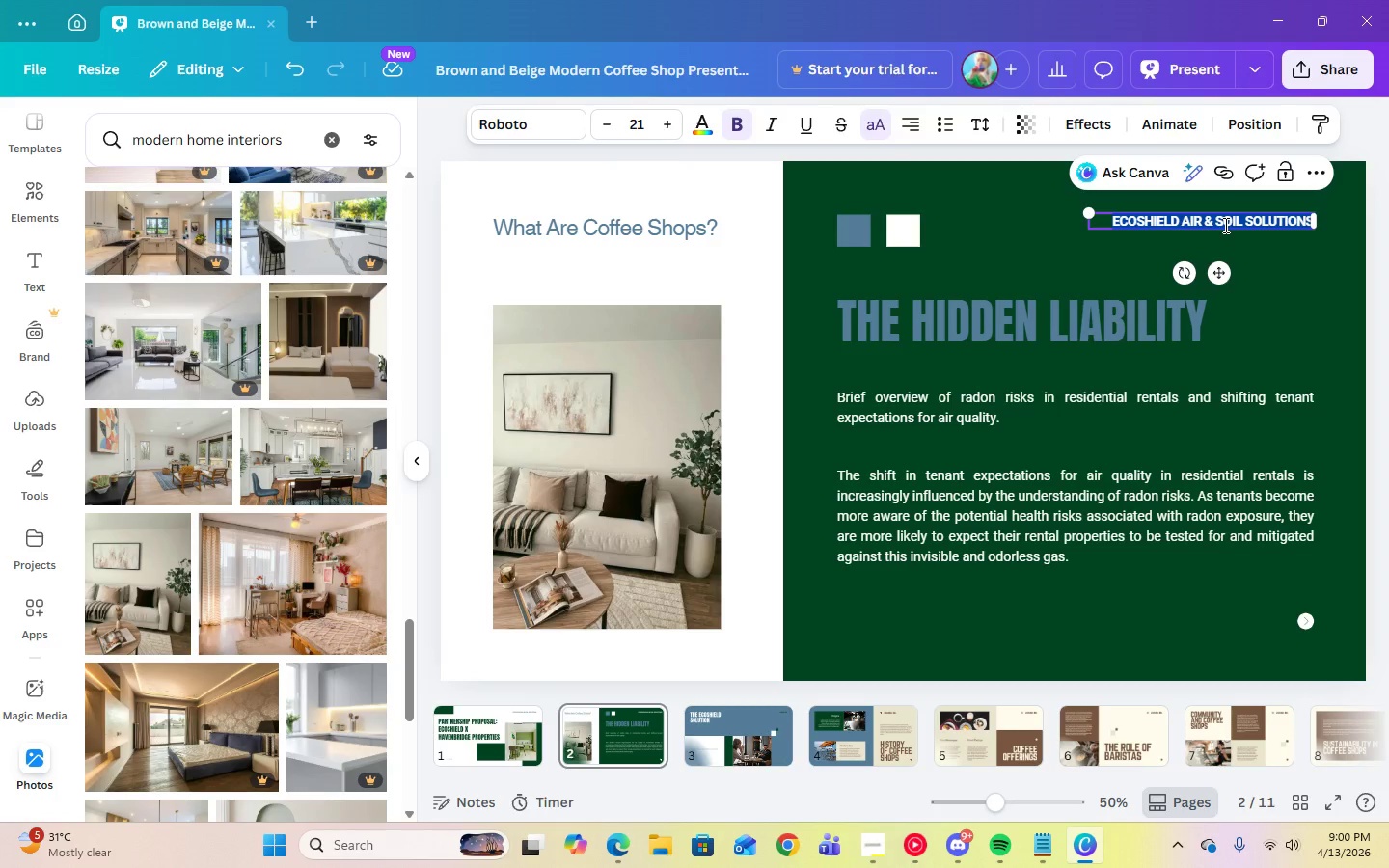 
key(Control+C)
 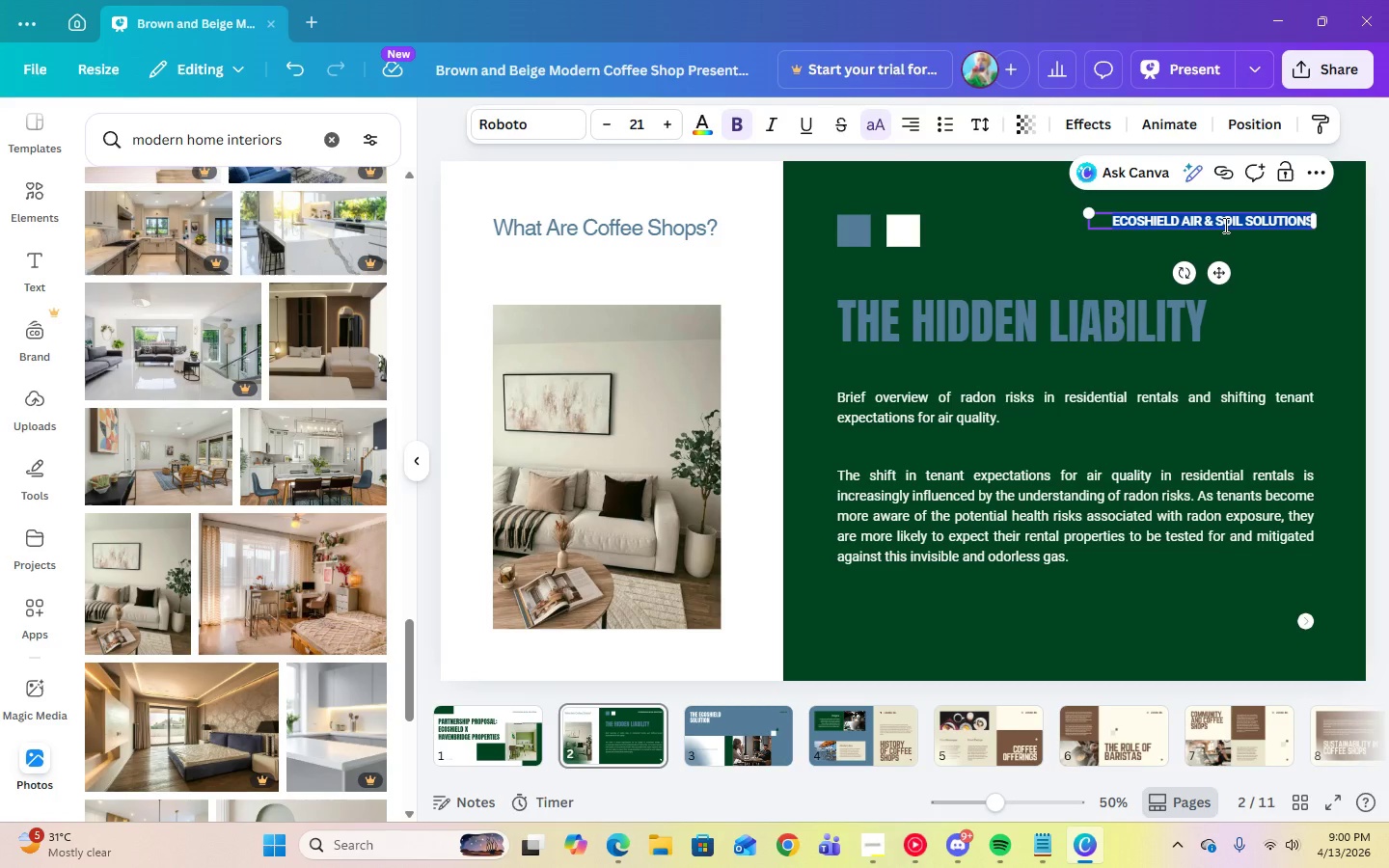 
key(Control+C)
 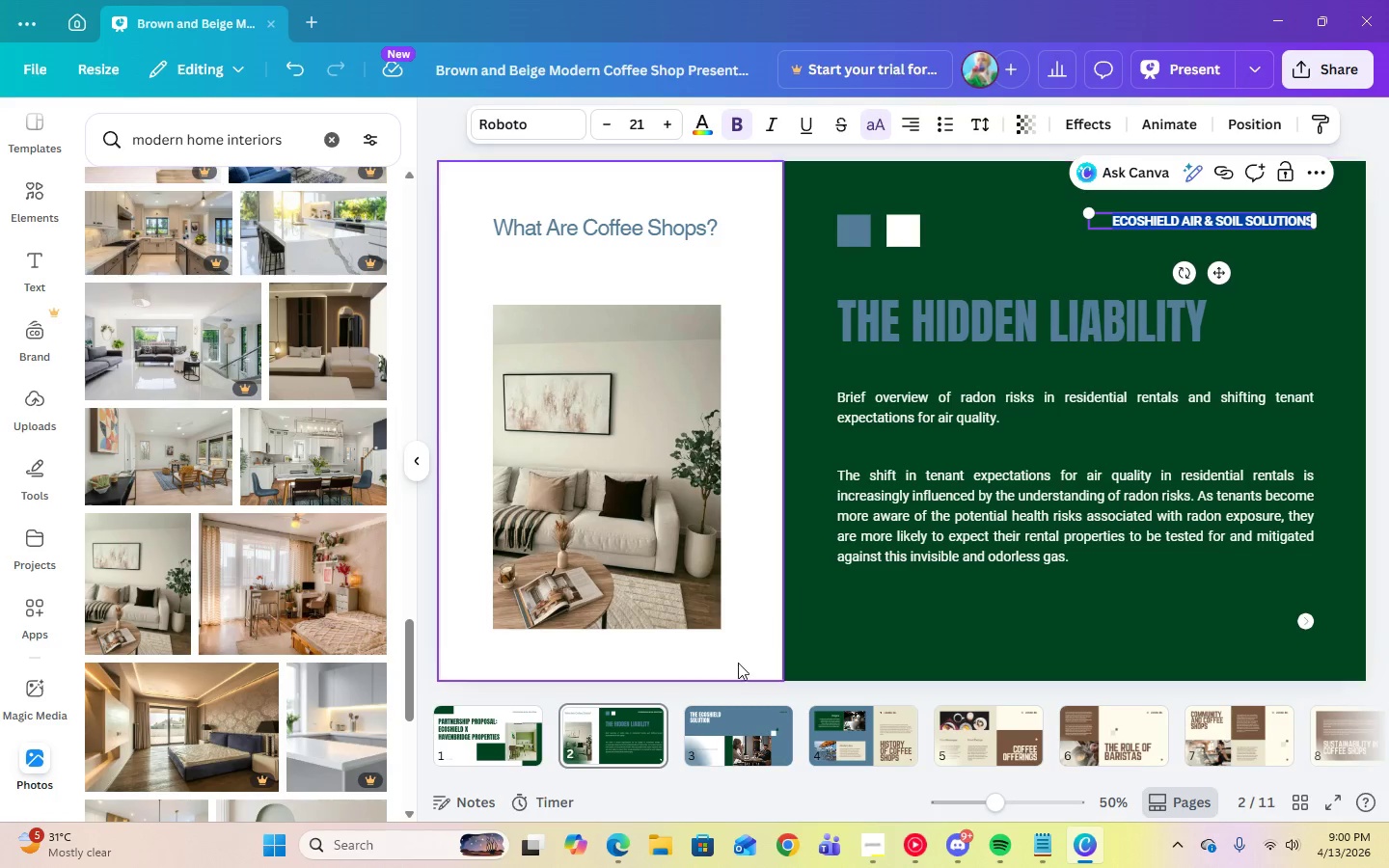 
left_click([727, 719])
 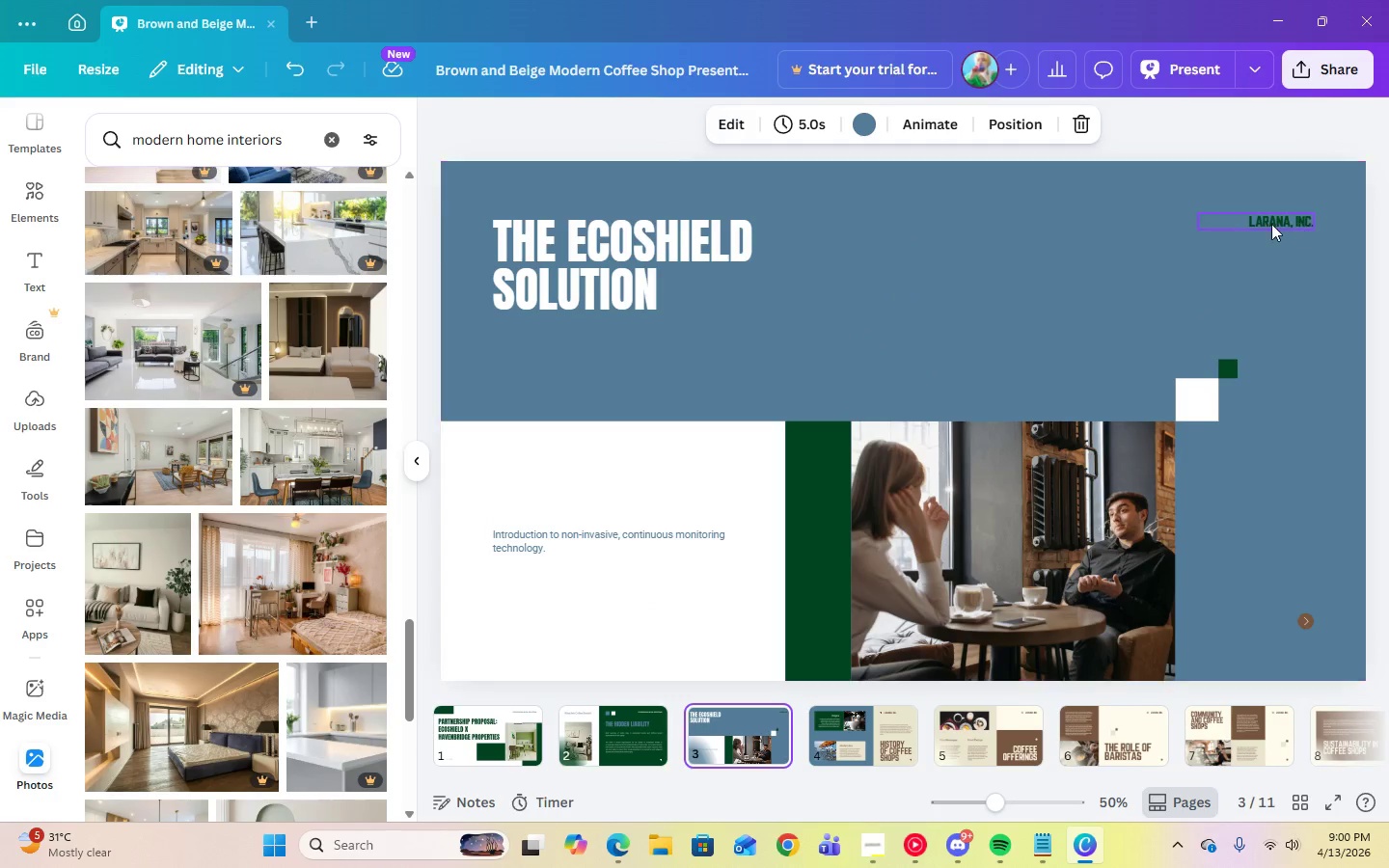 
double_click([1264, 224])
 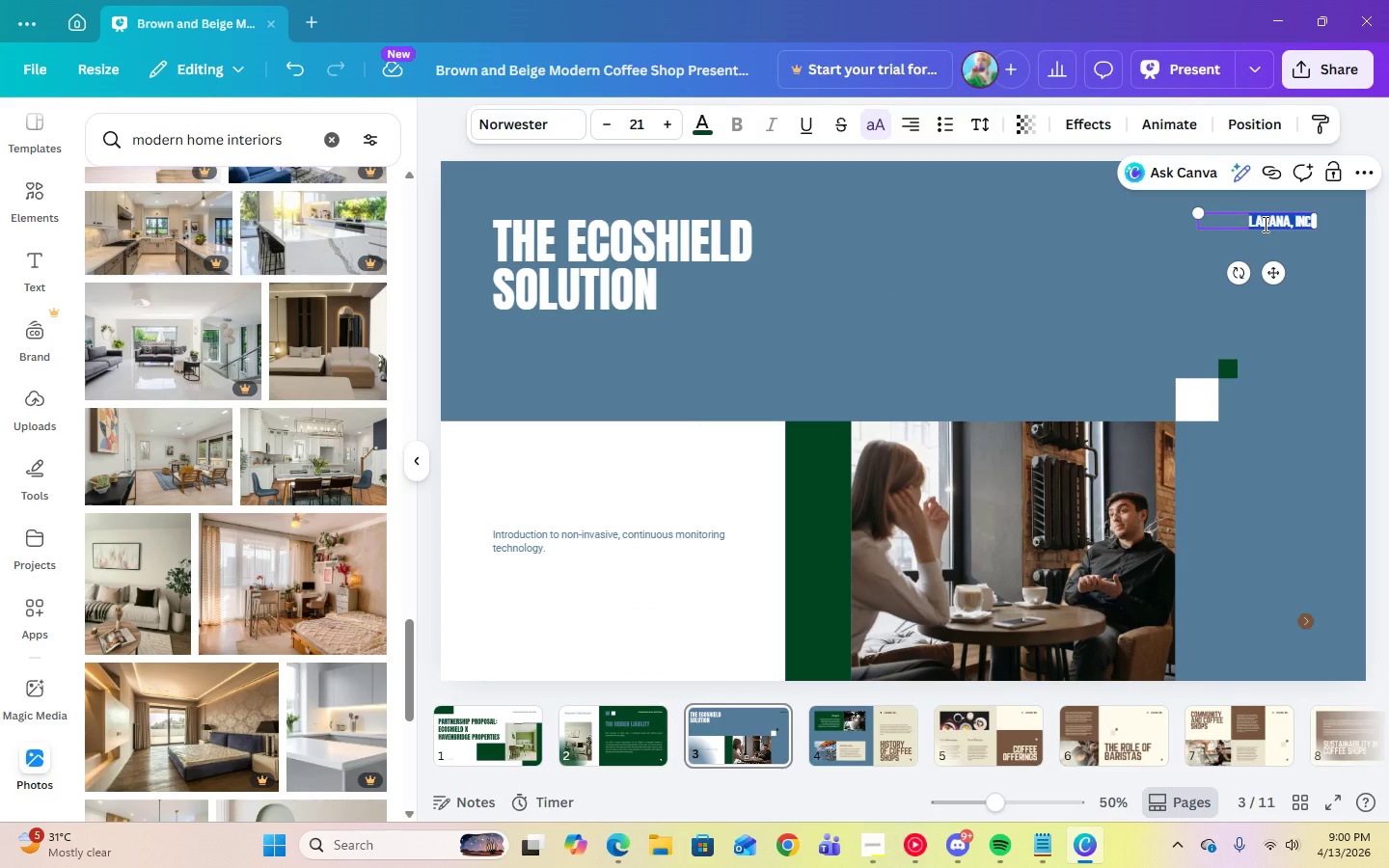 
key(Control+V)
 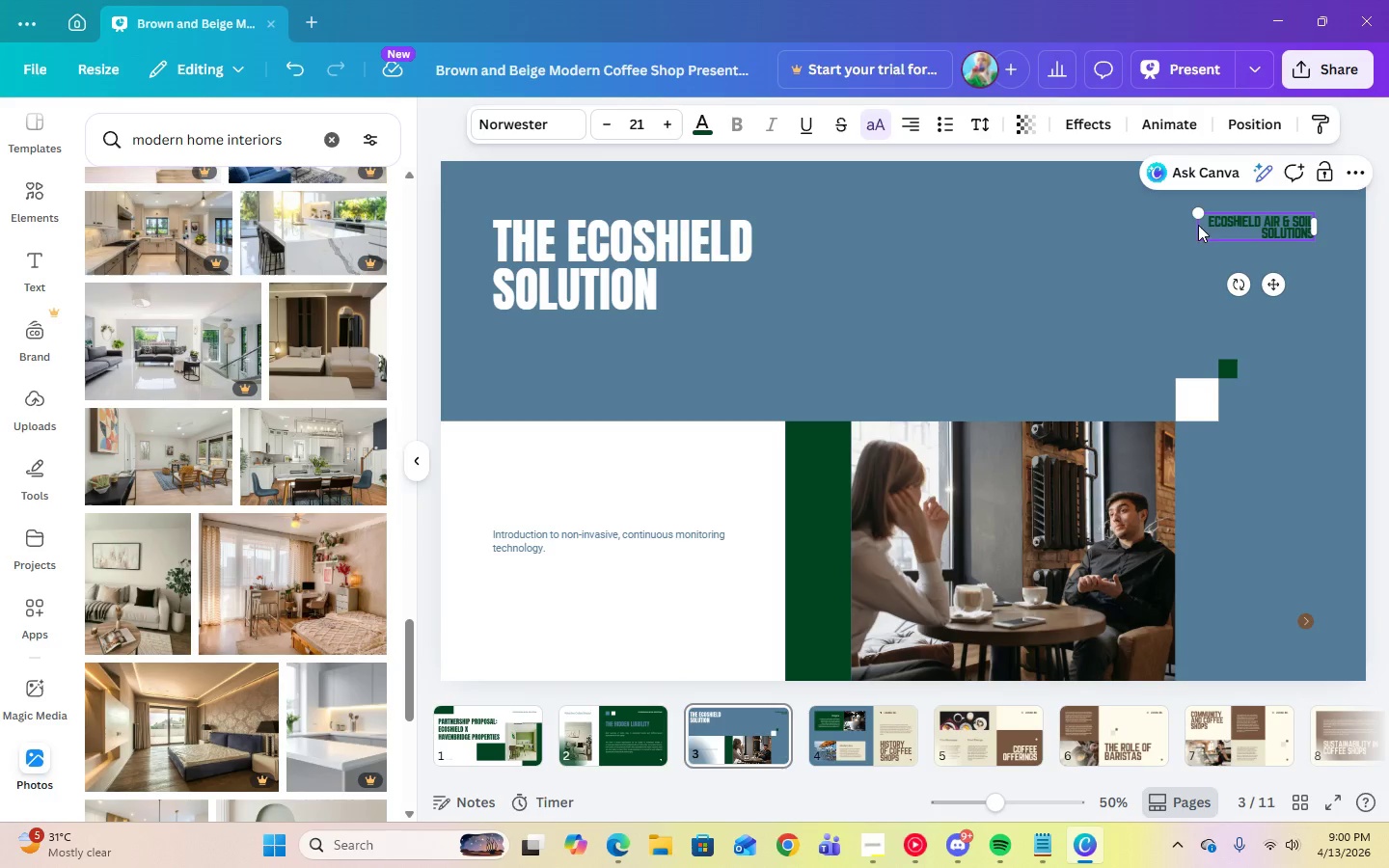 
left_click_drag(start_coordinate=[1196, 225], to_coordinate=[1129, 222])
 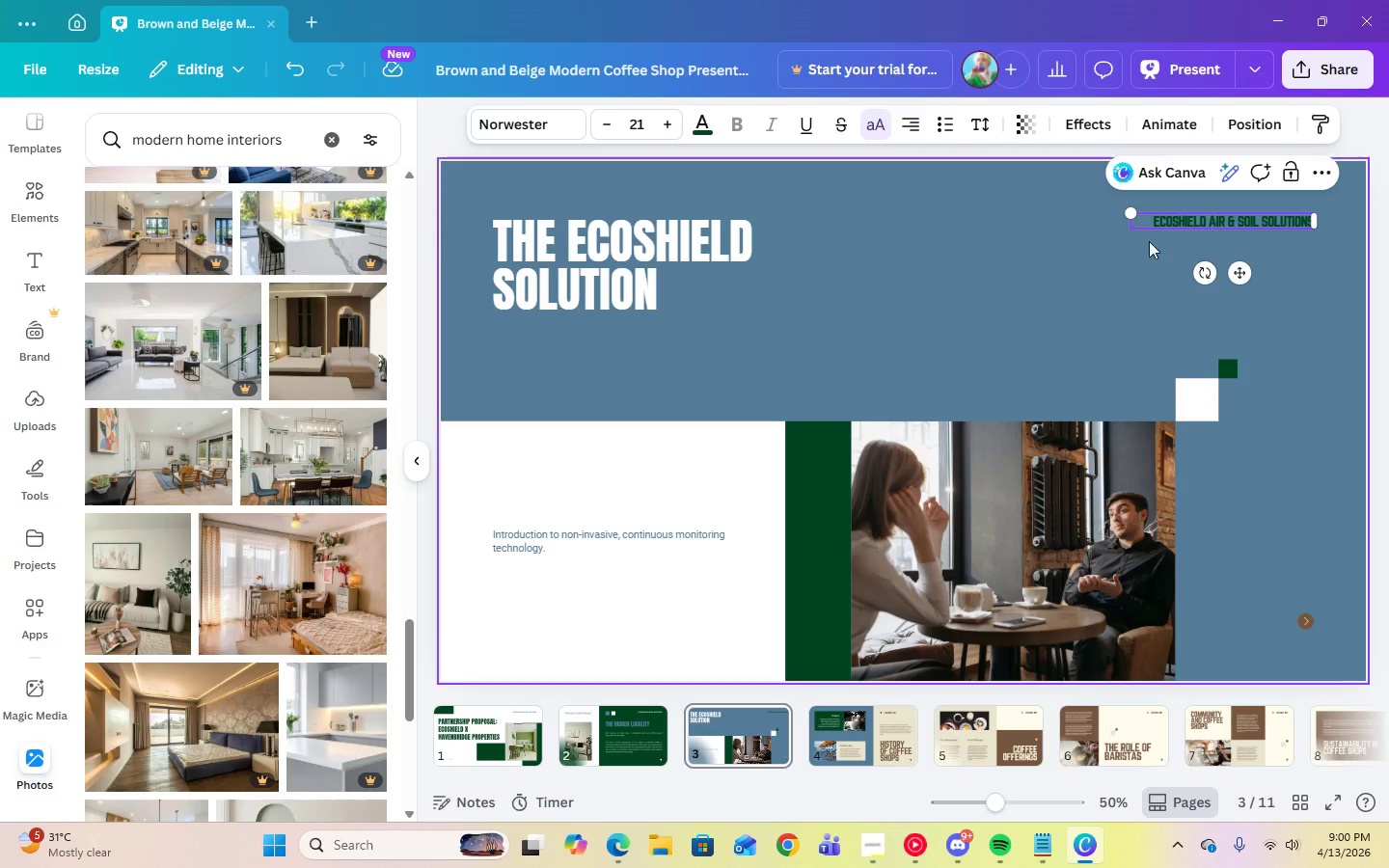 
left_click([1165, 218])
 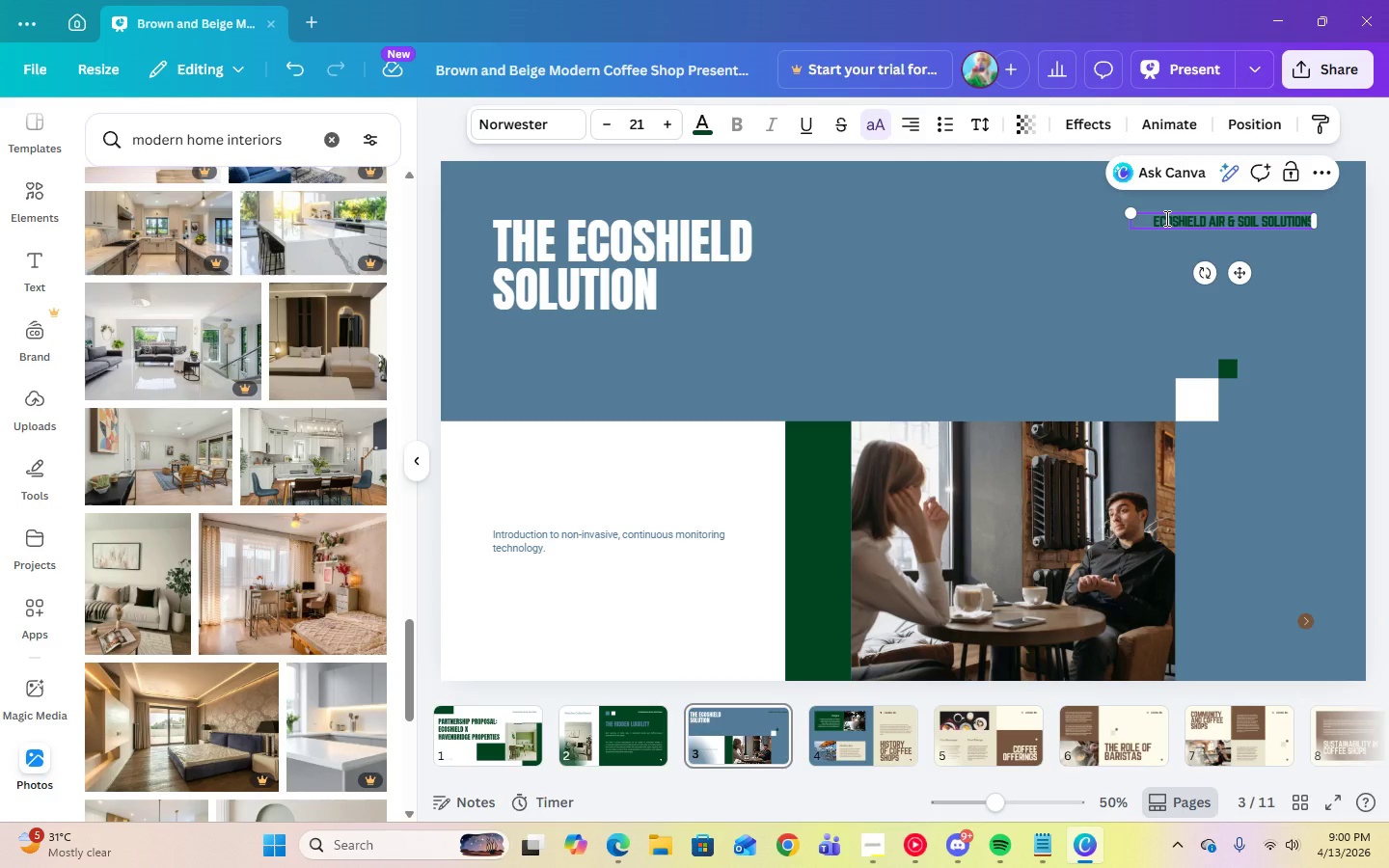 
key(Control+A)
 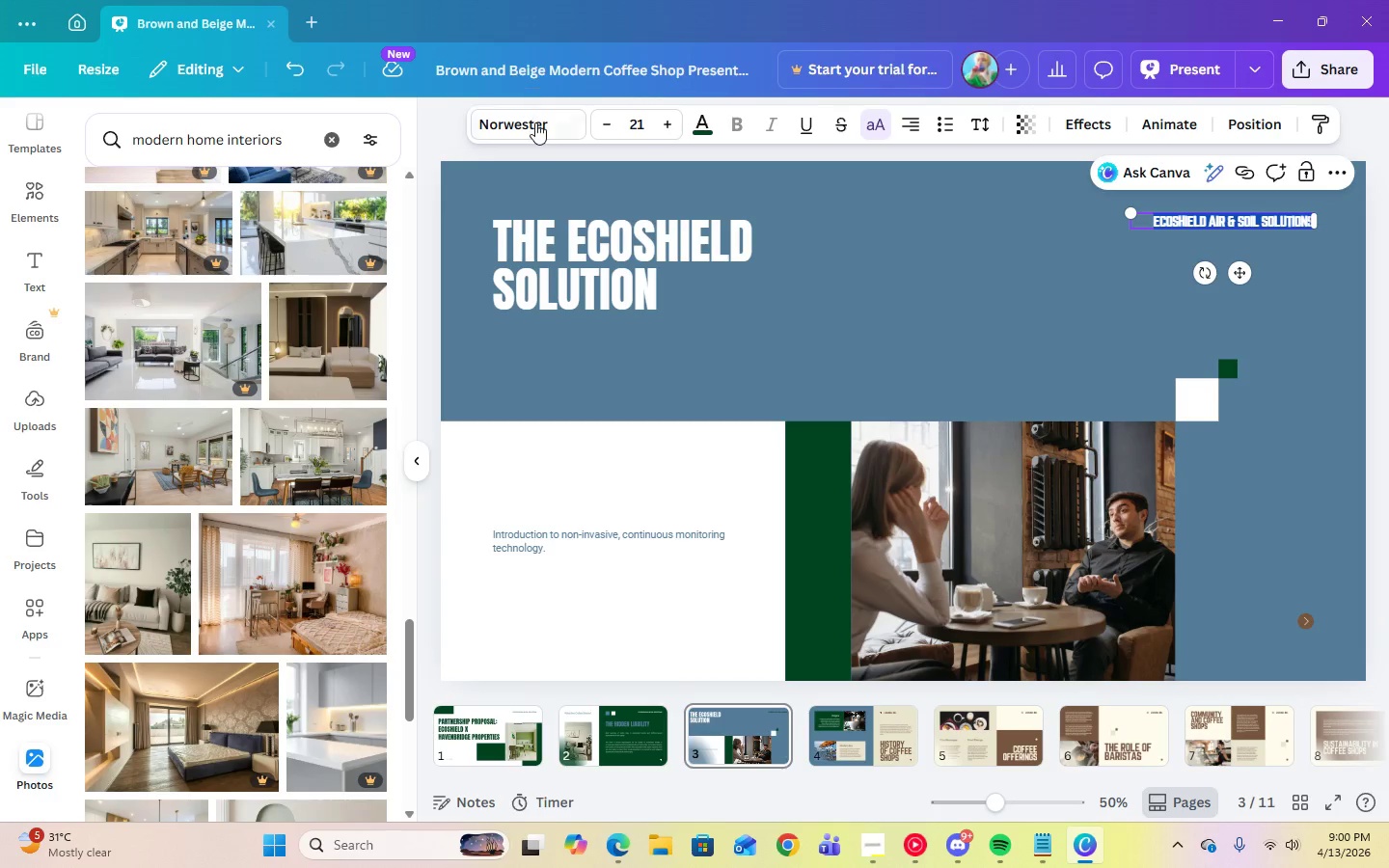 
left_click([535, 124])
 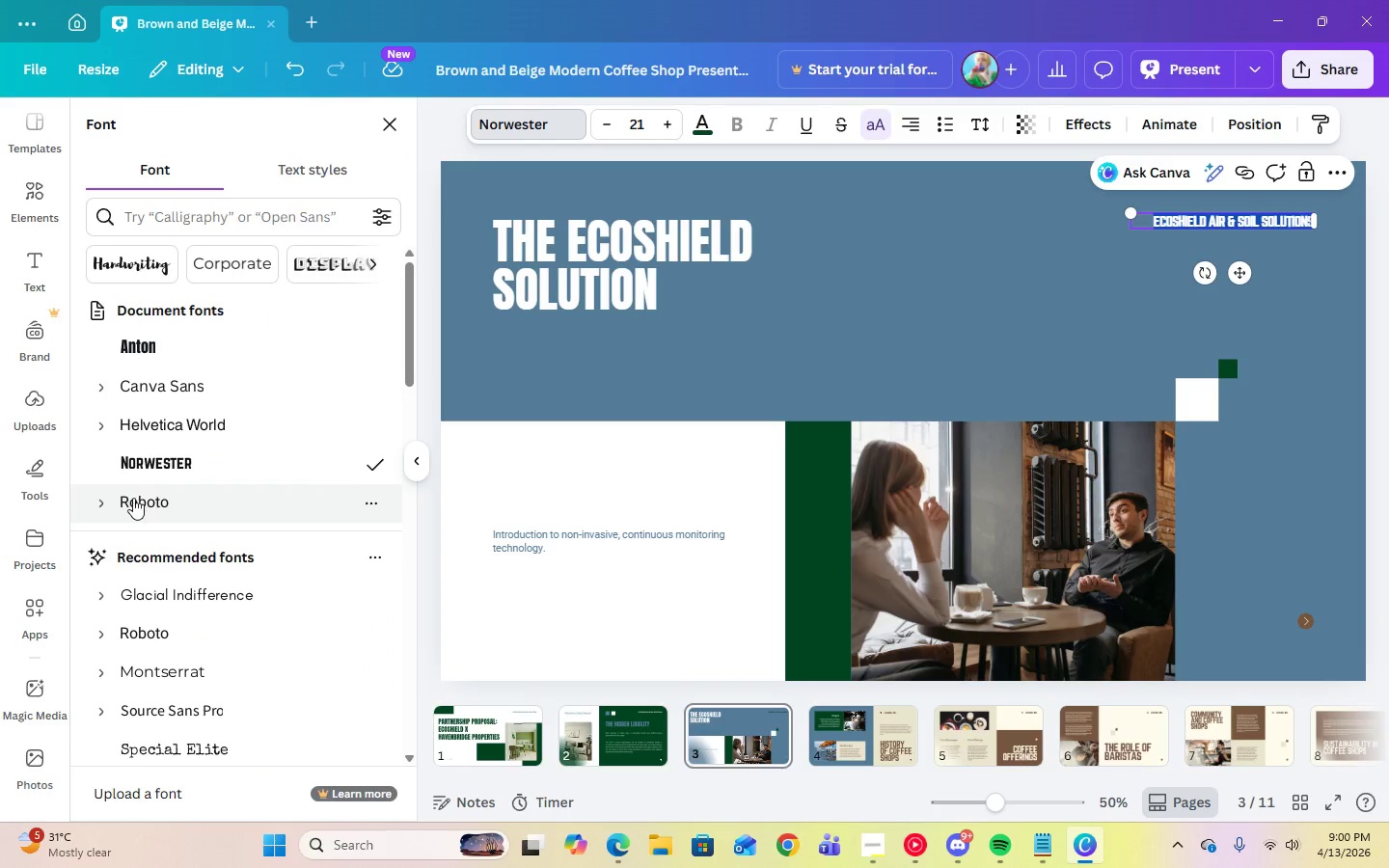 
left_click([95, 501])
 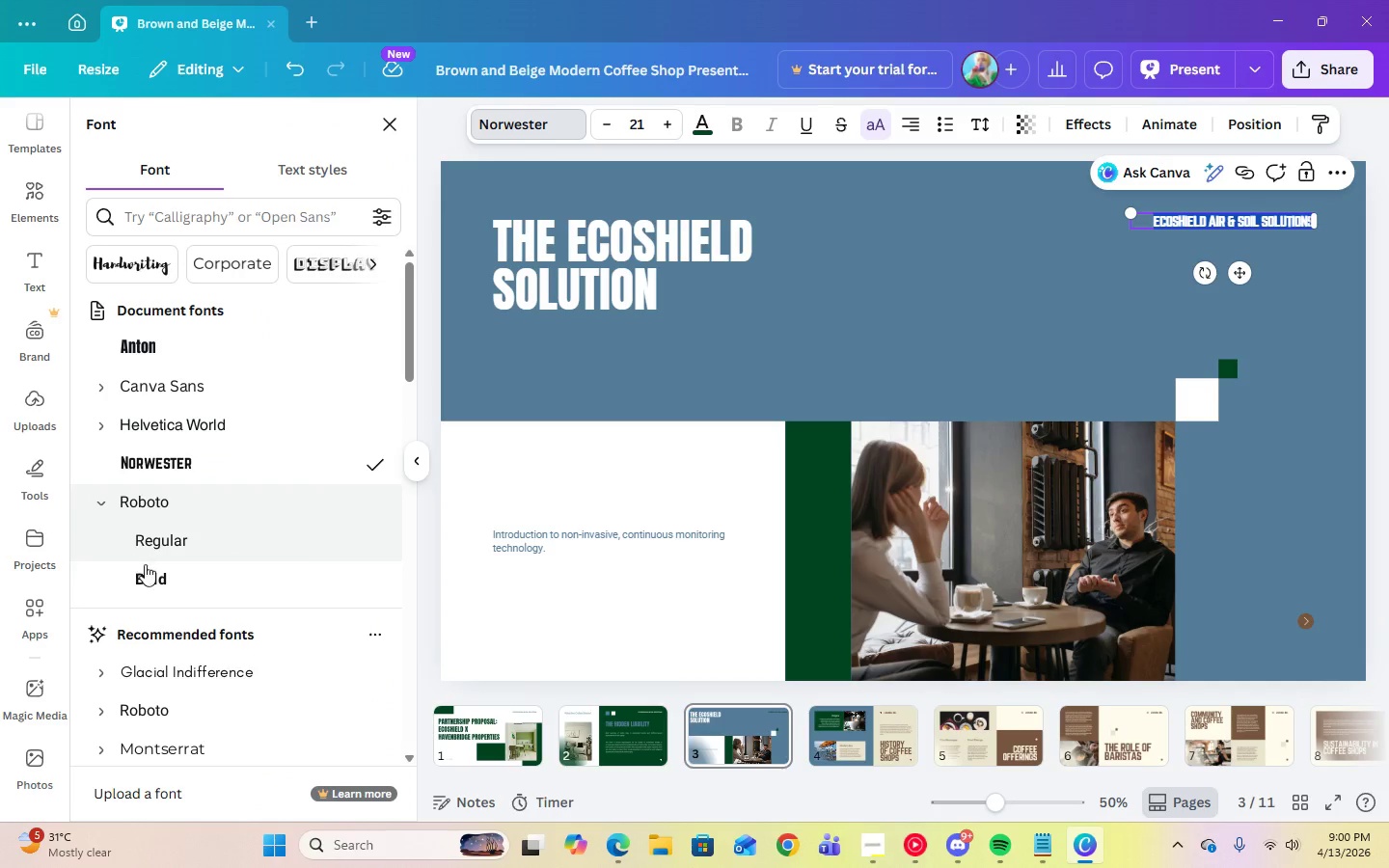 
left_click([150, 573])
 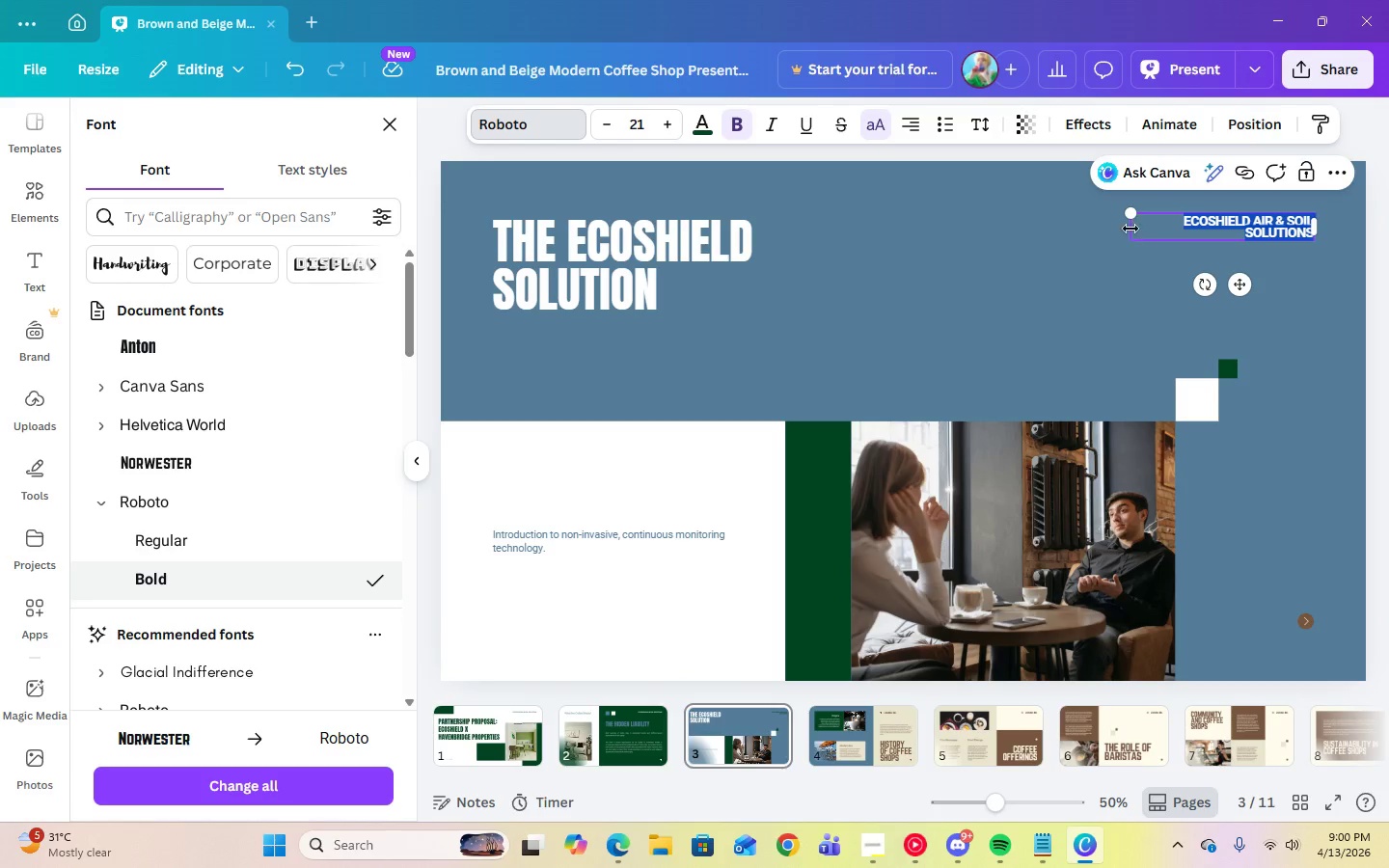 
left_click_drag(start_coordinate=[1128, 231], to_coordinate=[1097, 231])
 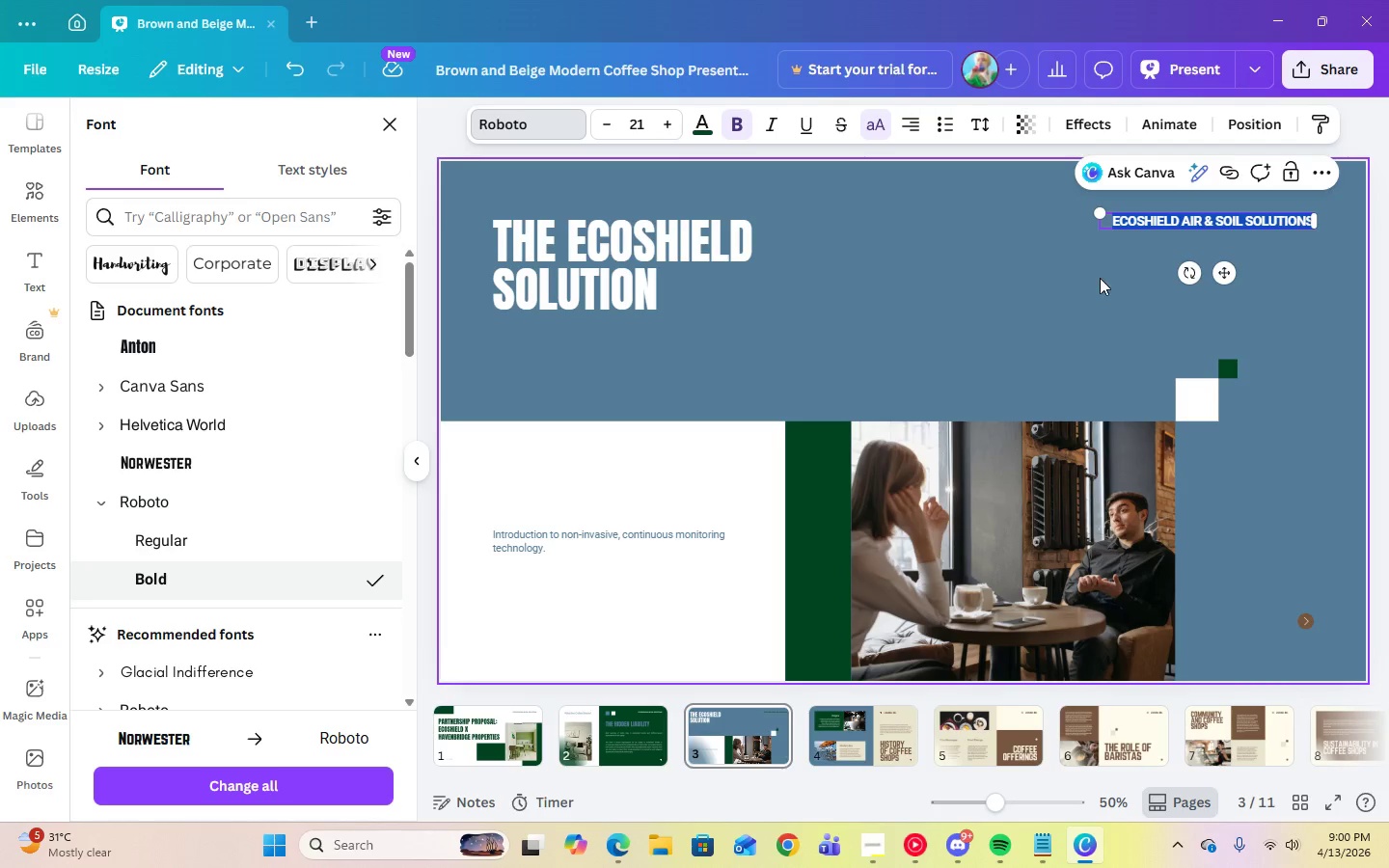 
left_click([1098, 278])
 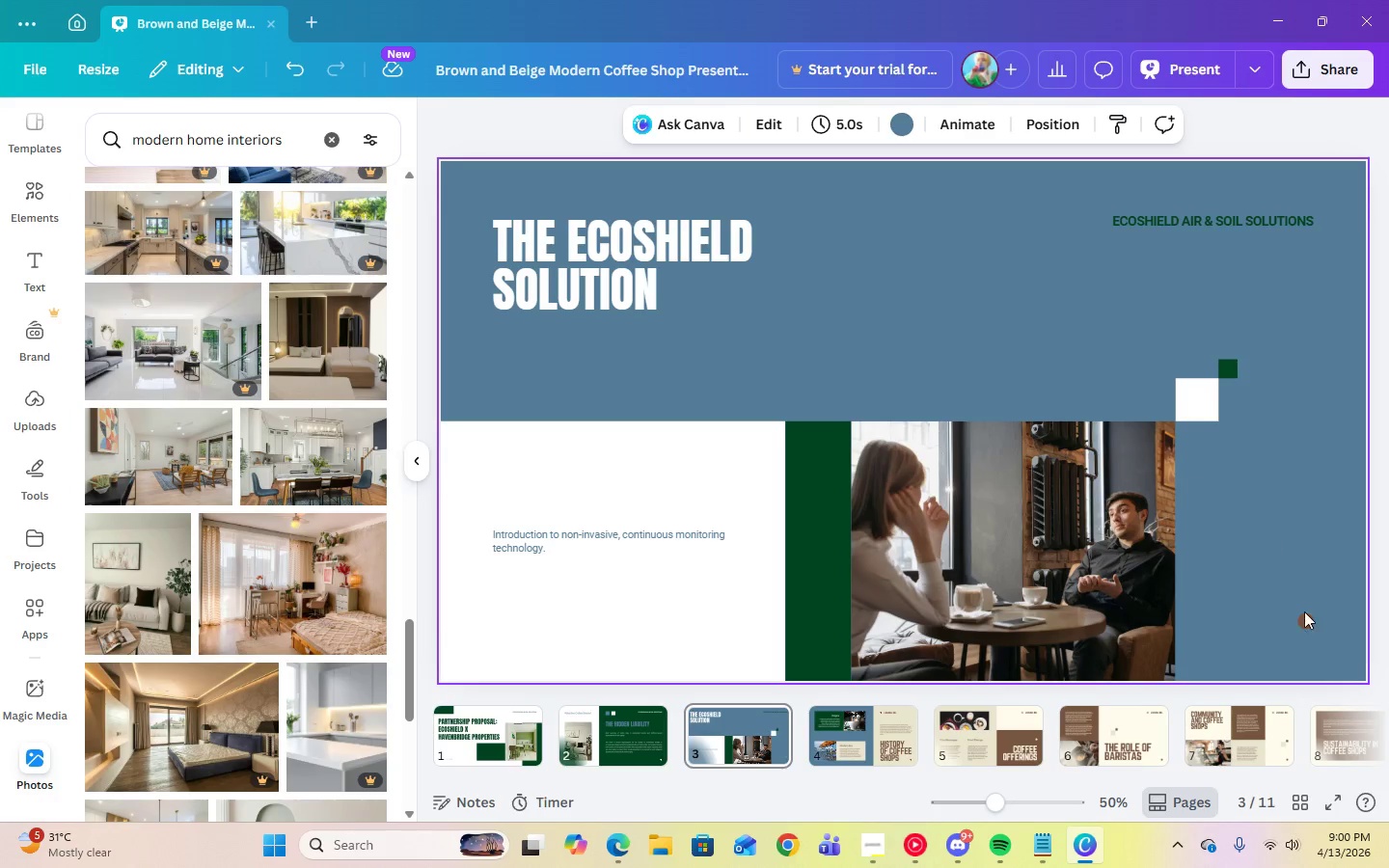 
left_click([1312, 622])
 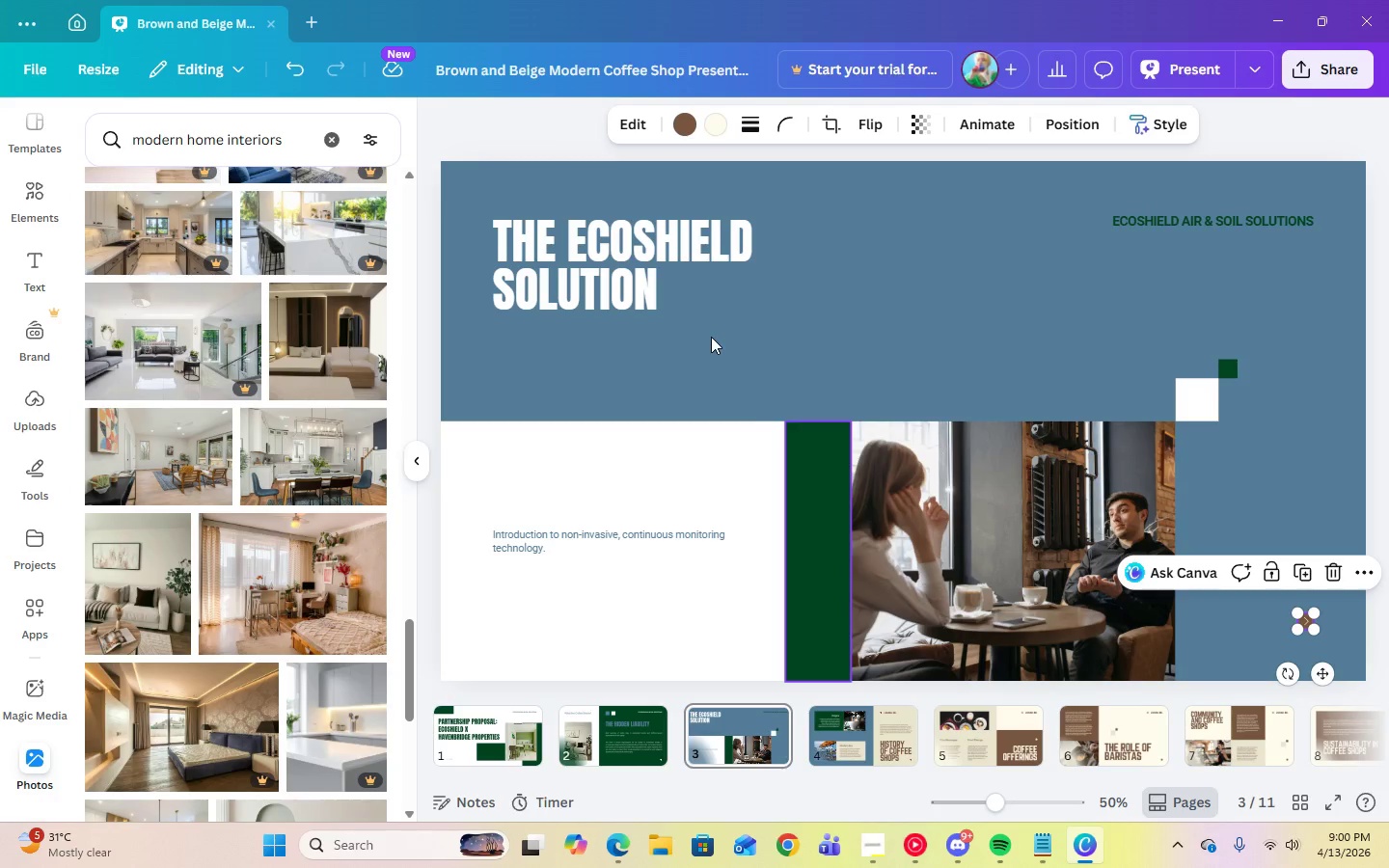 
left_click([688, 124])
 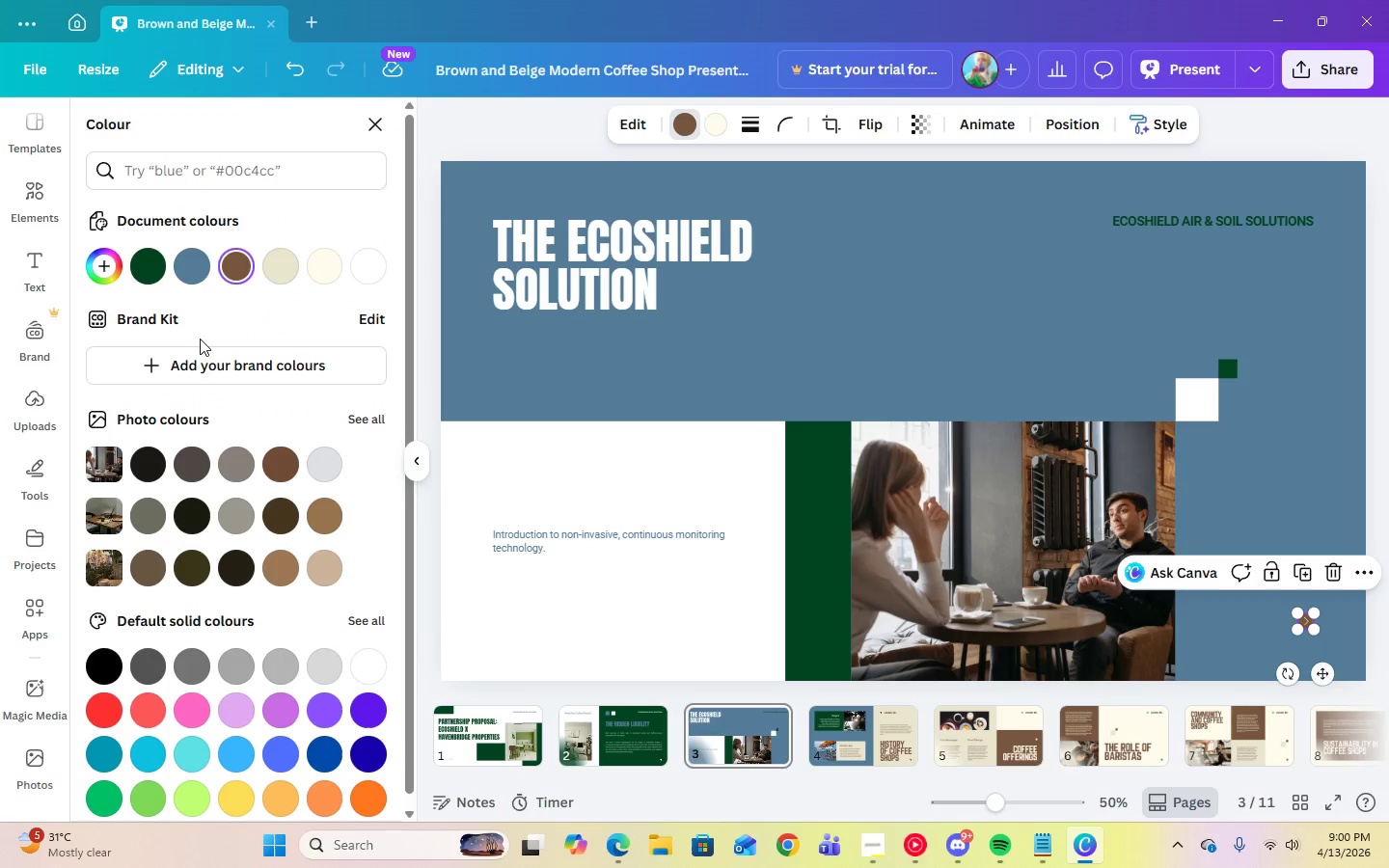 
mouse_move([167, 274])
 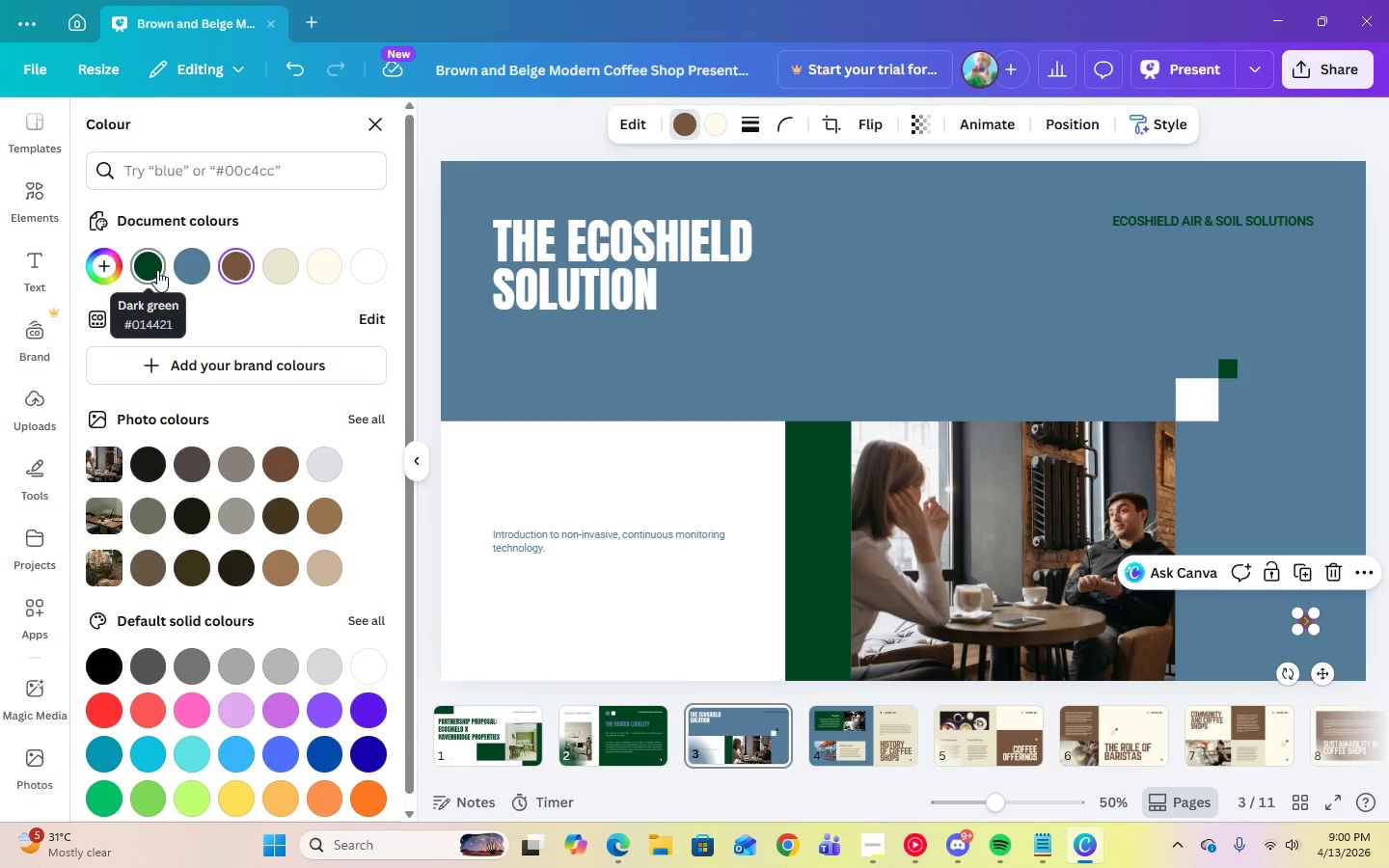 
left_click([157, 270])
 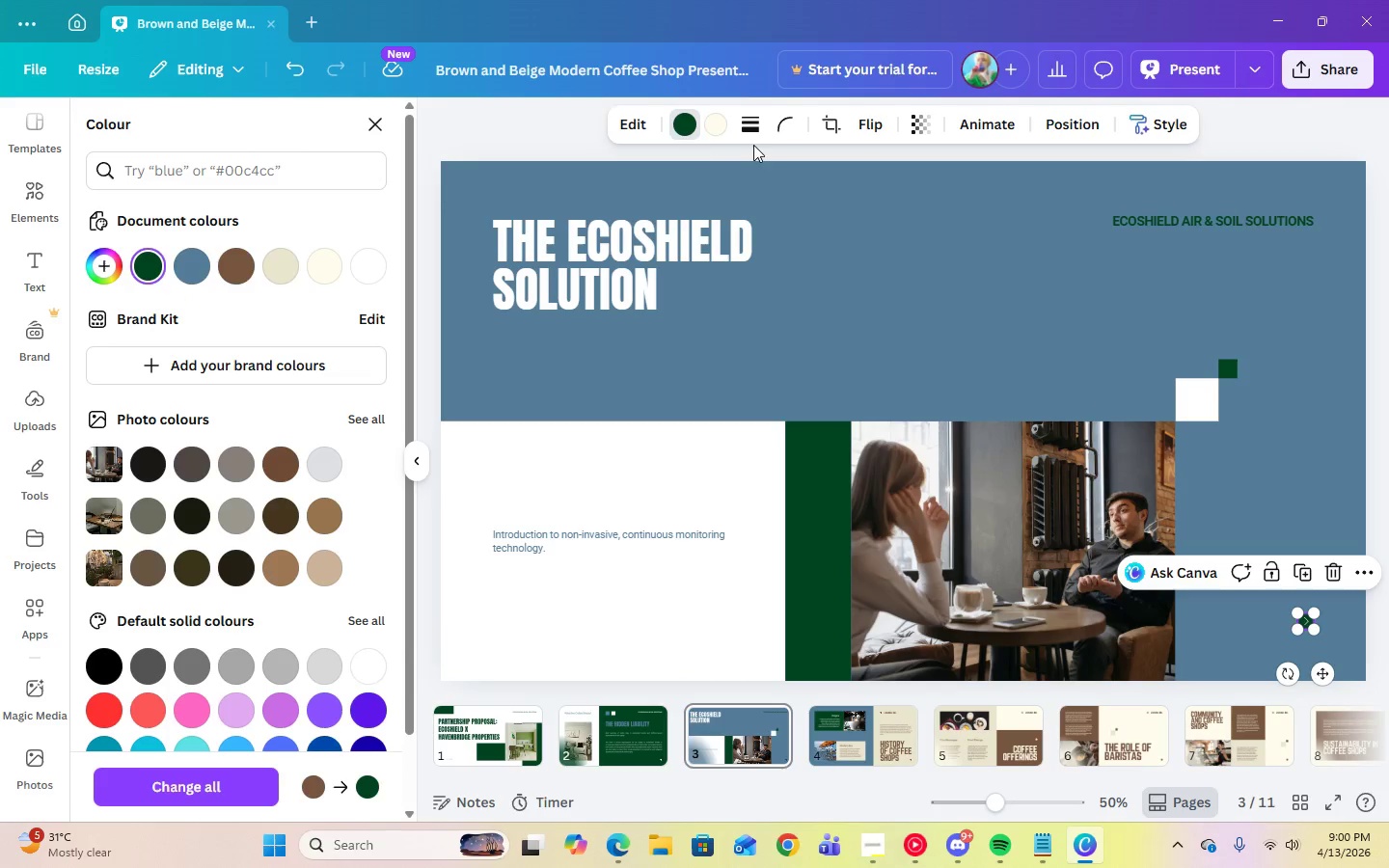 
left_click([719, 126])
 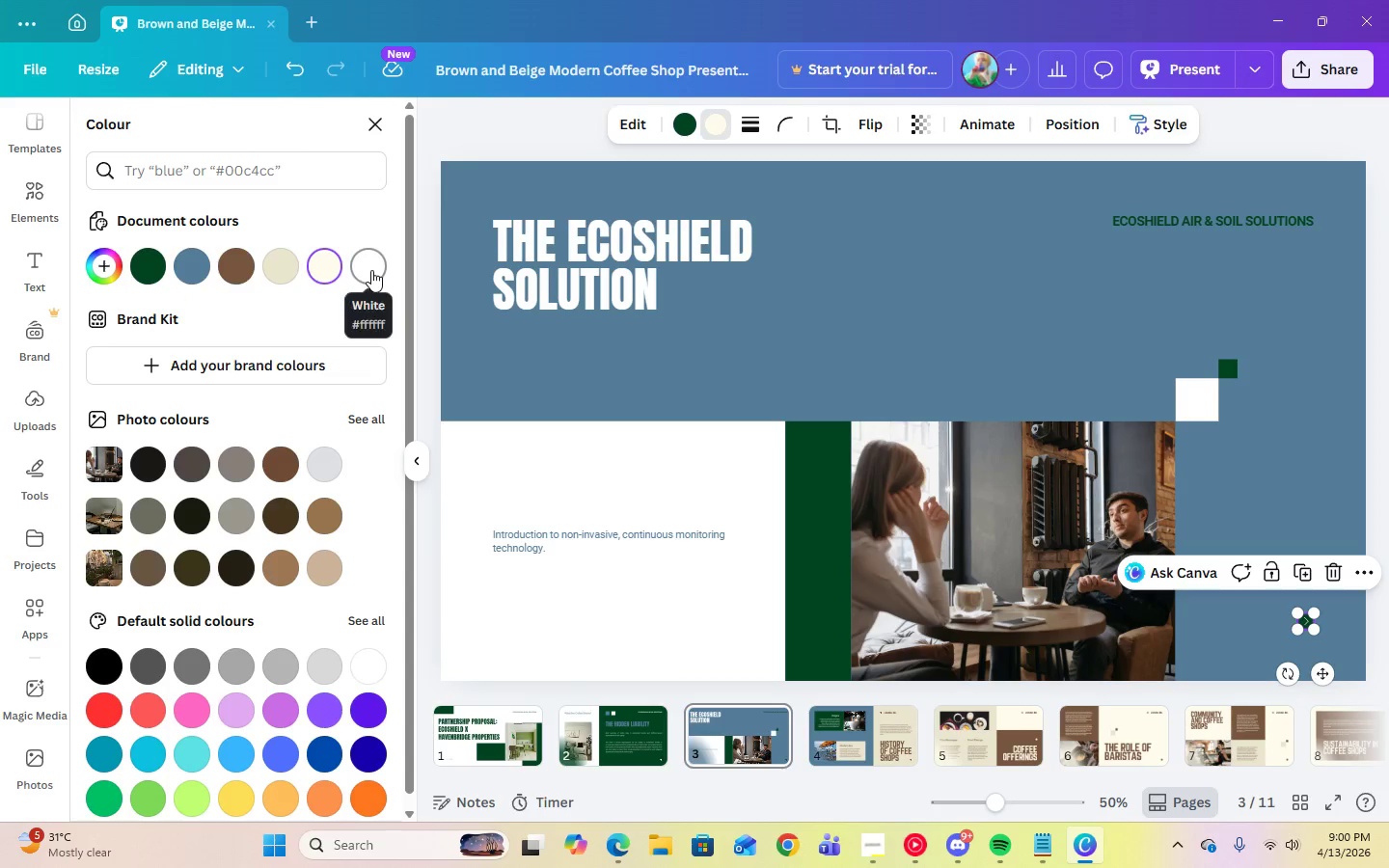 
left_click([371, 270])
 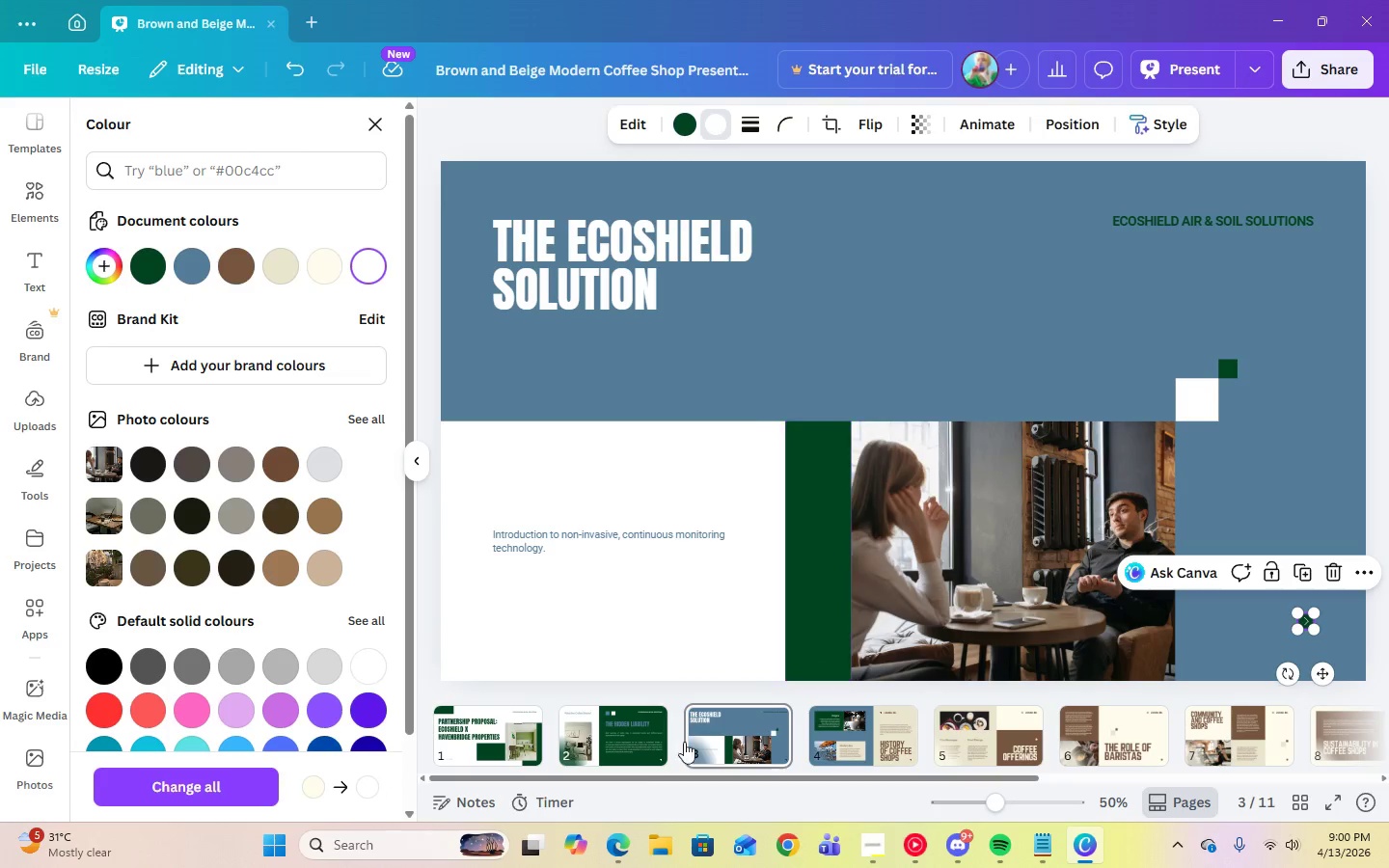 
left_click([651, 746])
 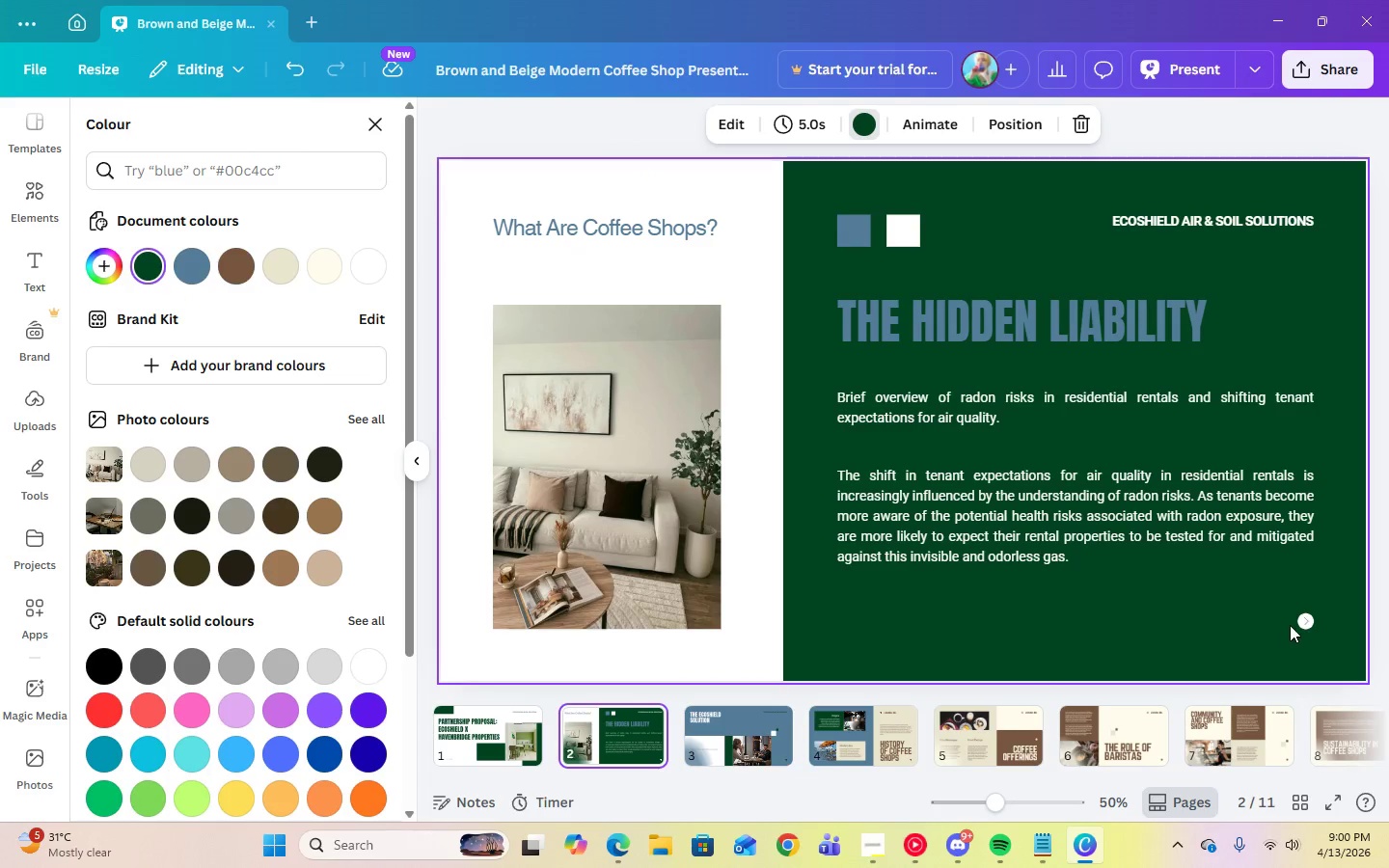 
left_click([1297, 619])
 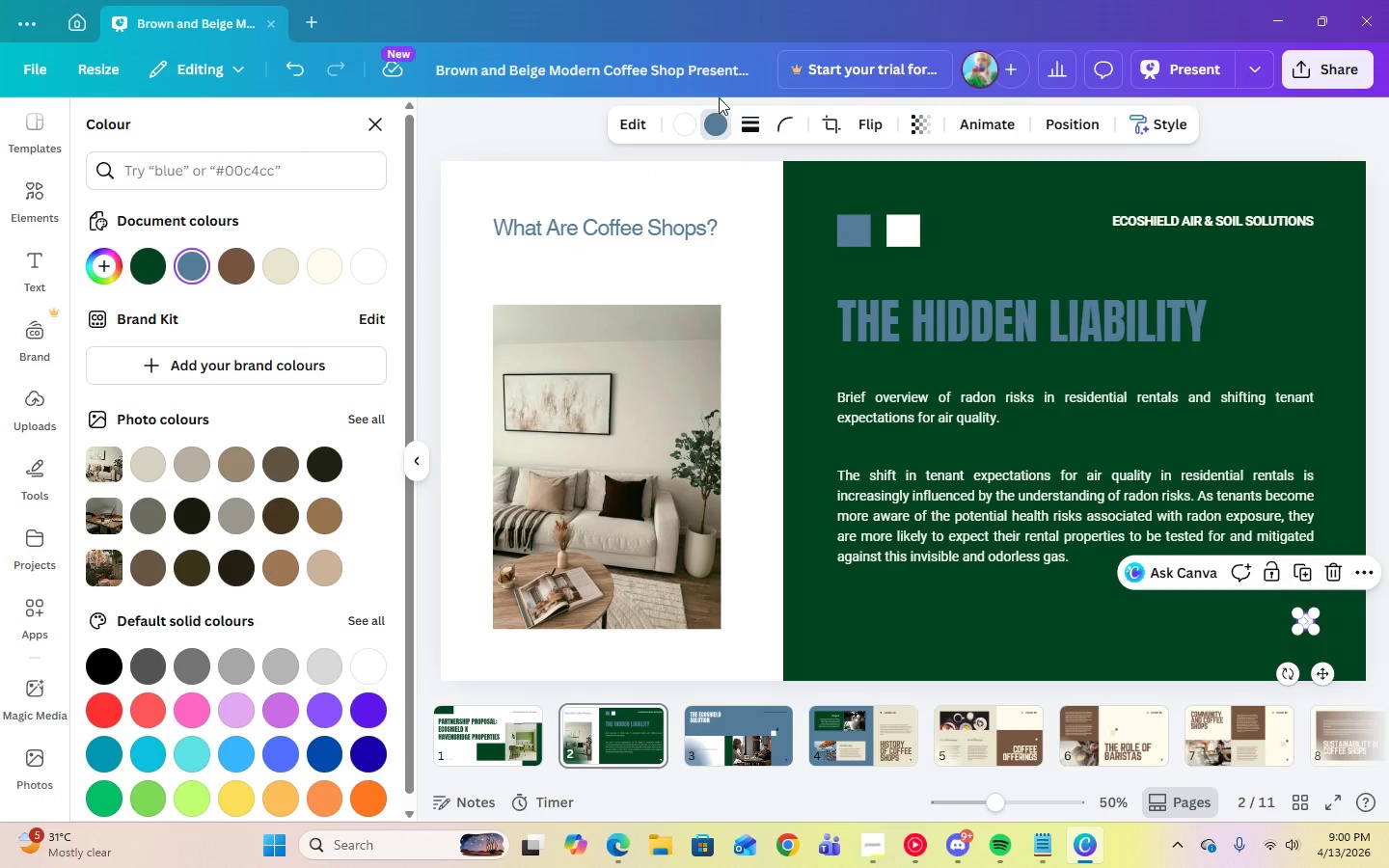 
left_click([674, 129])
 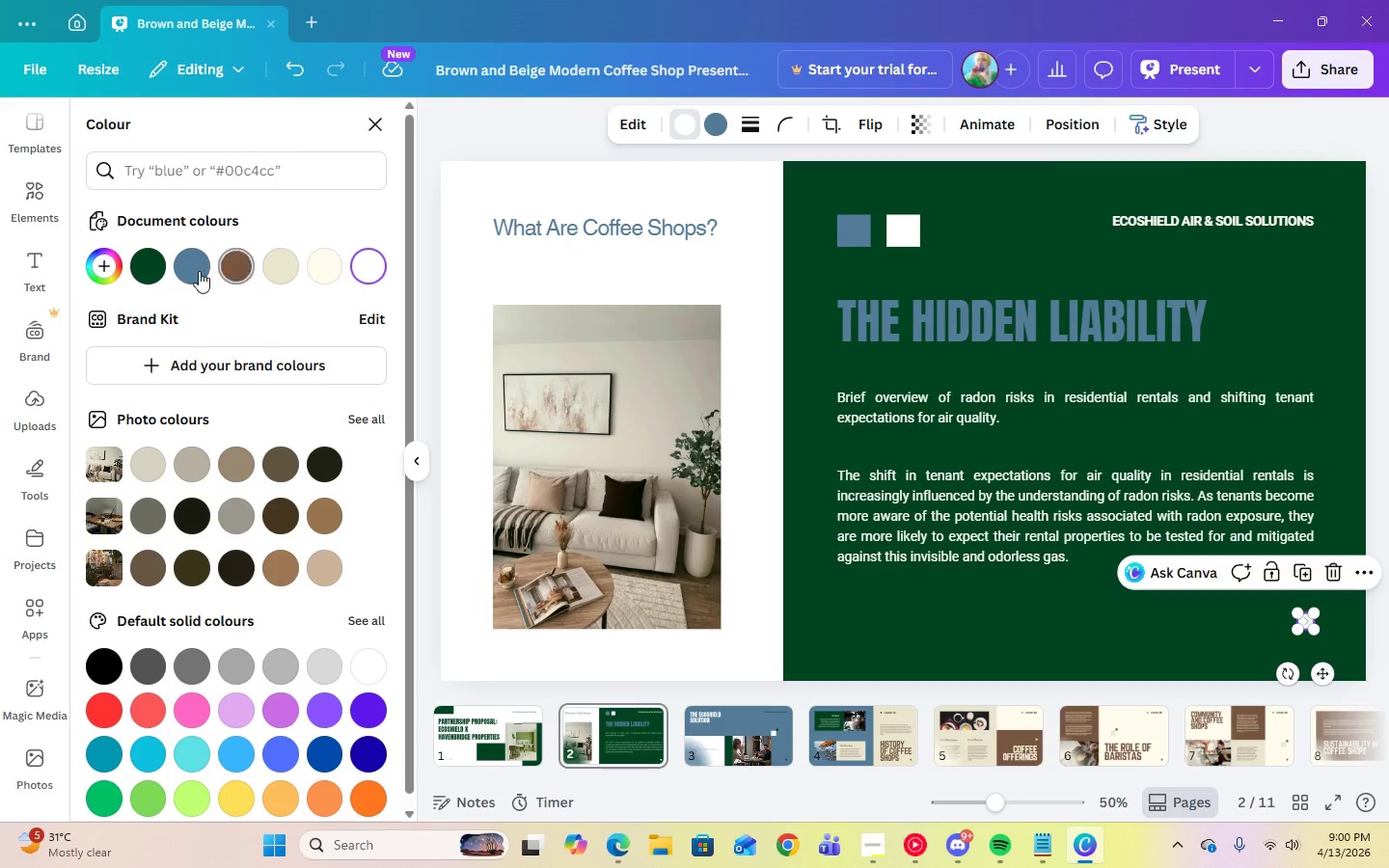 
left_click([196, 271])
 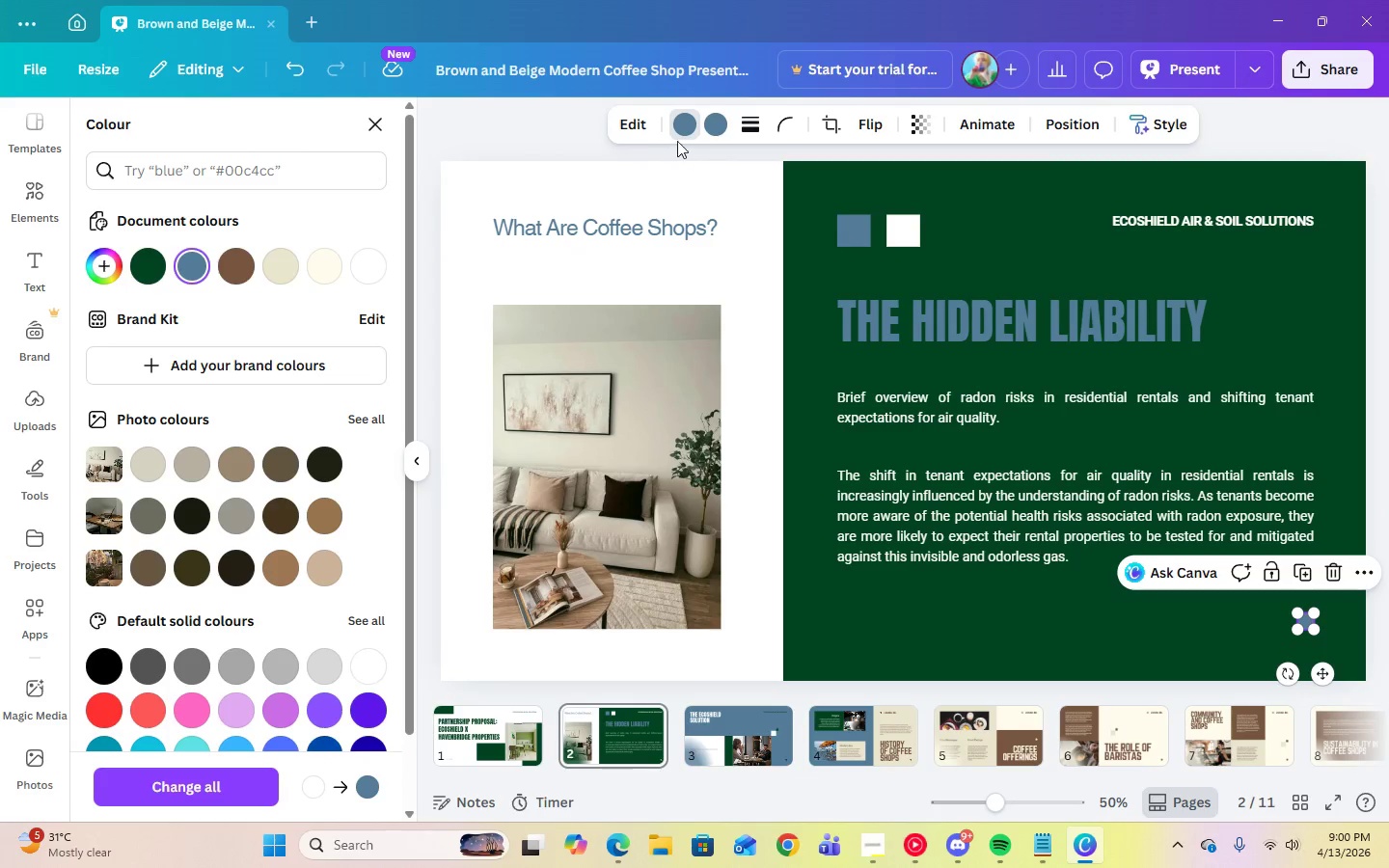 
left_click([713, 133])
 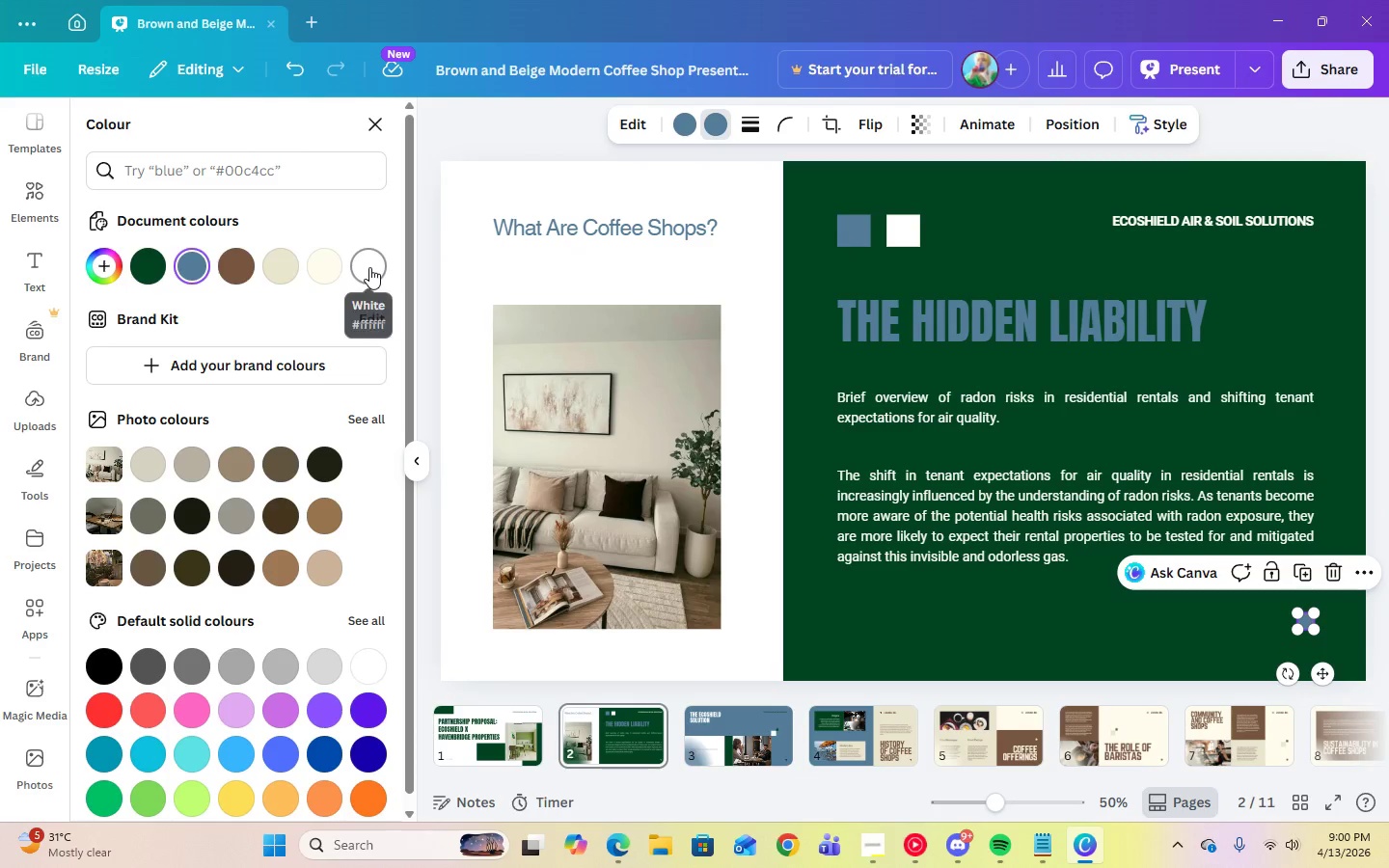 
left_click([369, 267])
 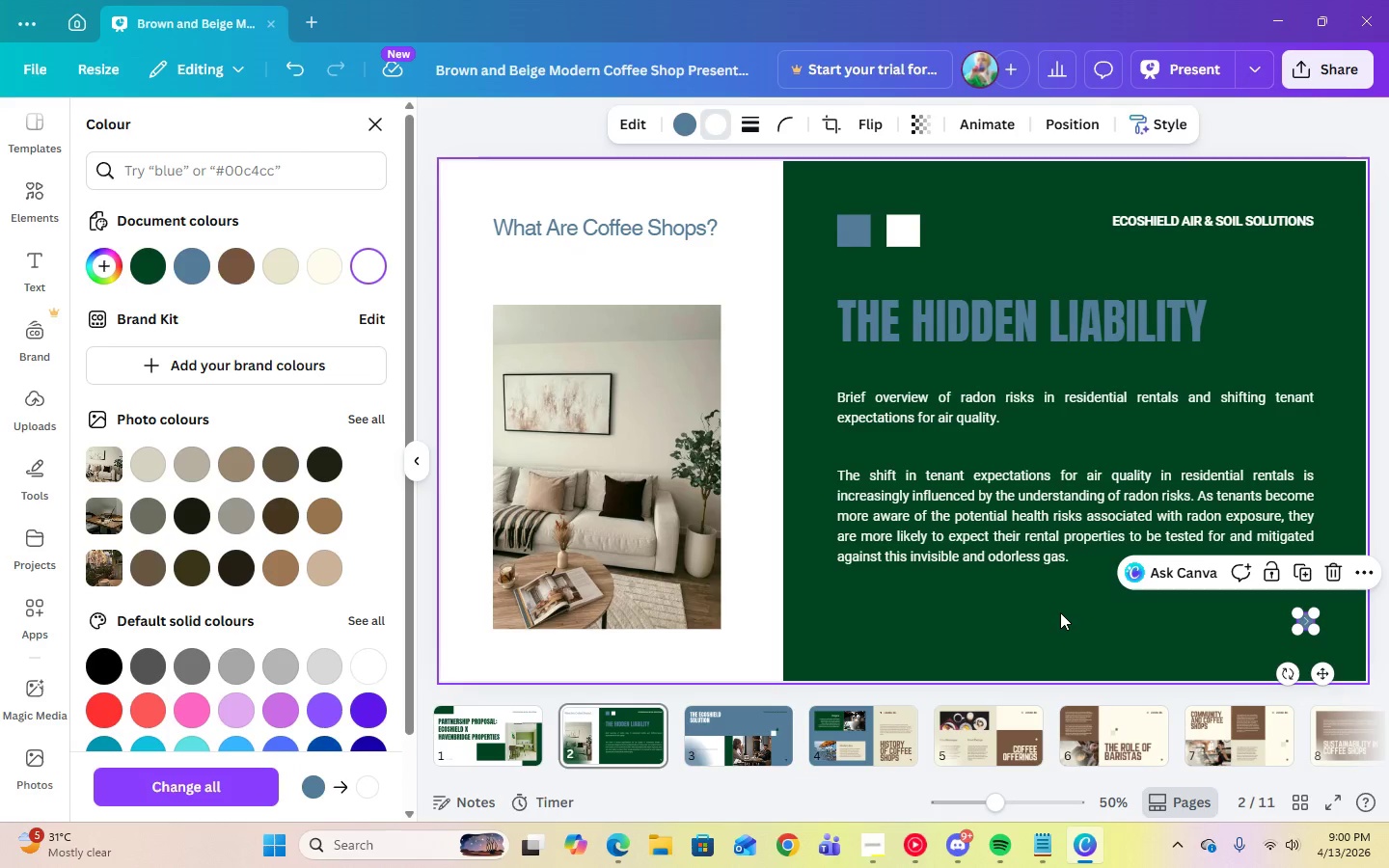 
left_click([1060, 612])
 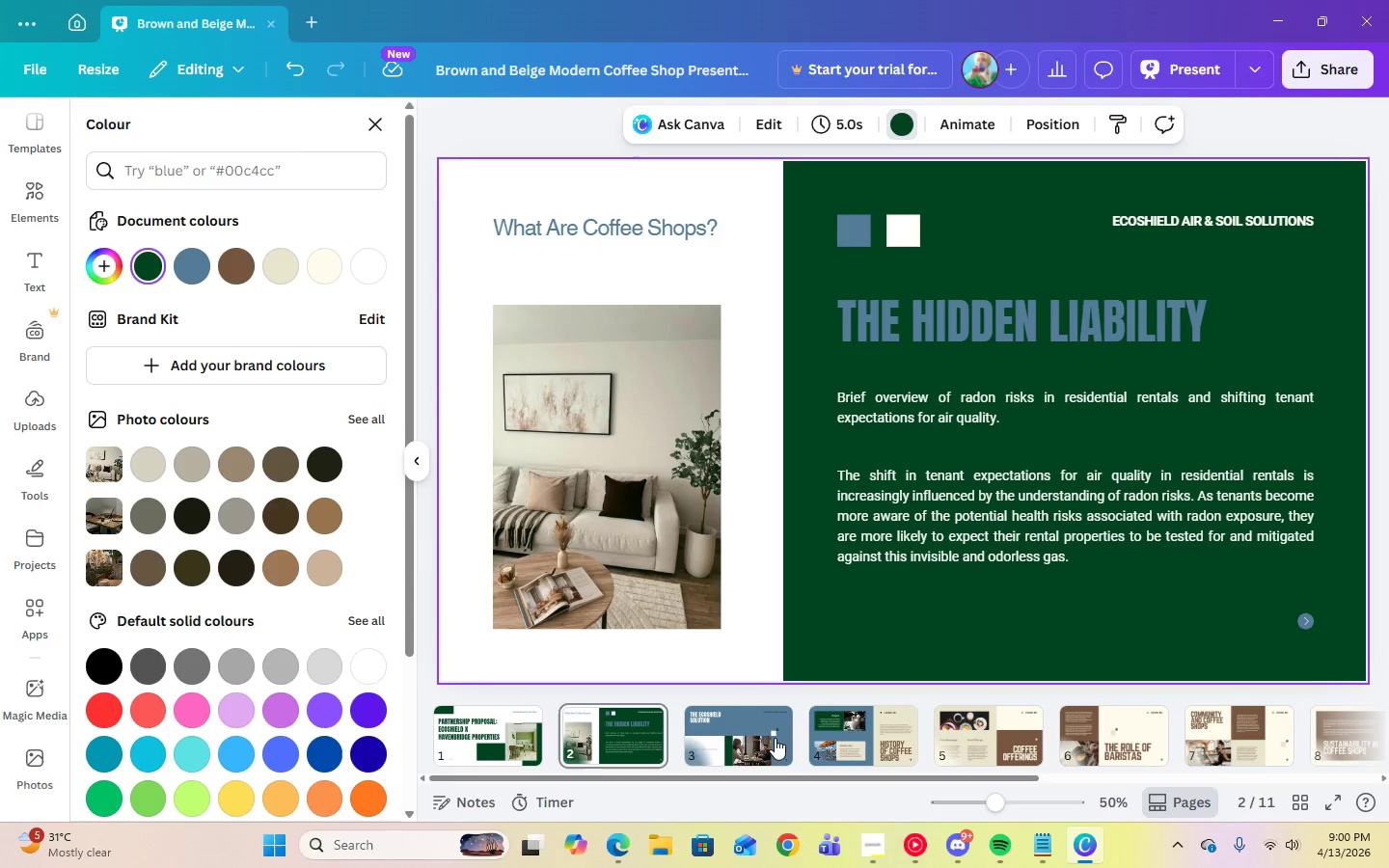 
left_click([727, 742])
 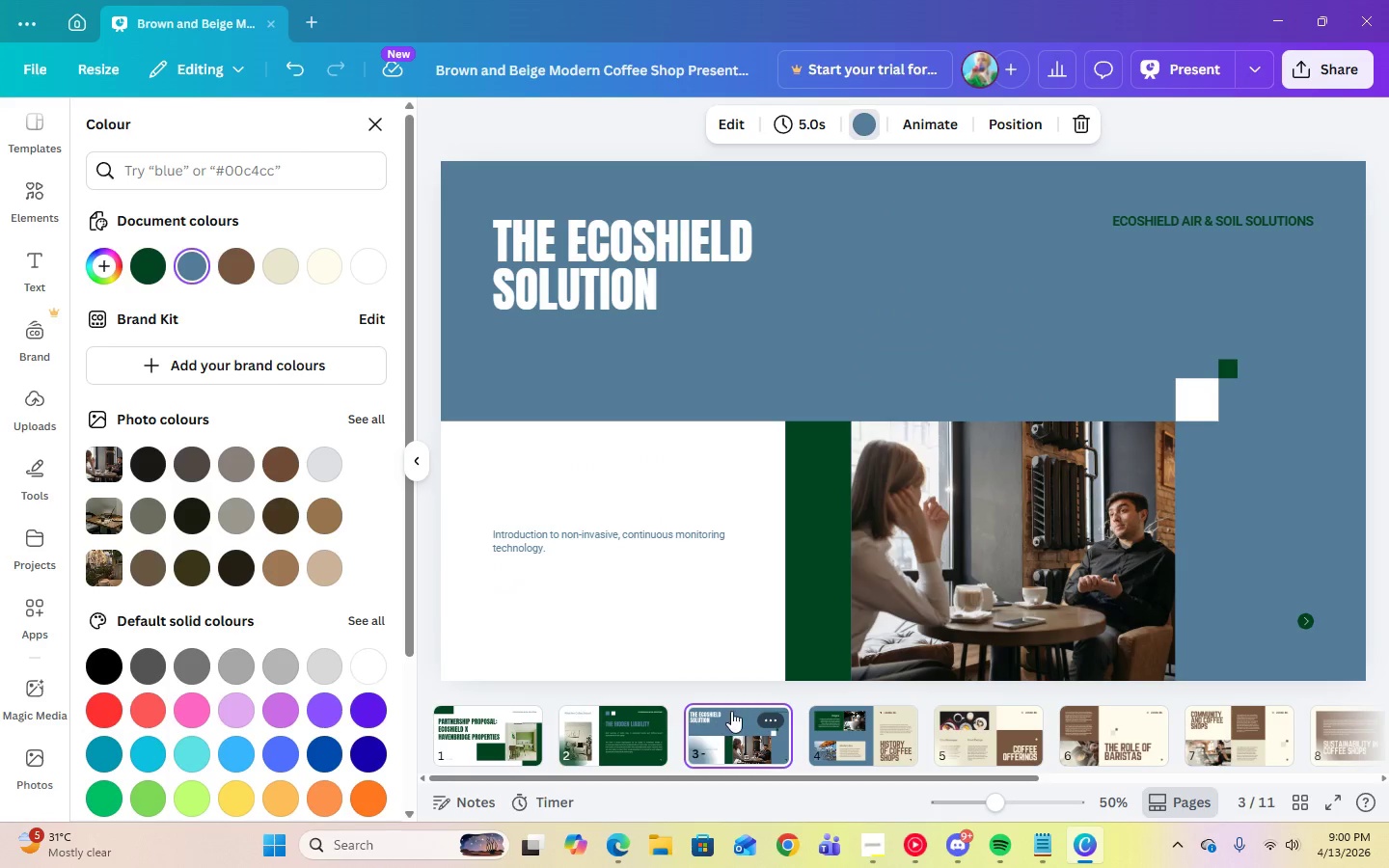 
left_click([1129, 601])
 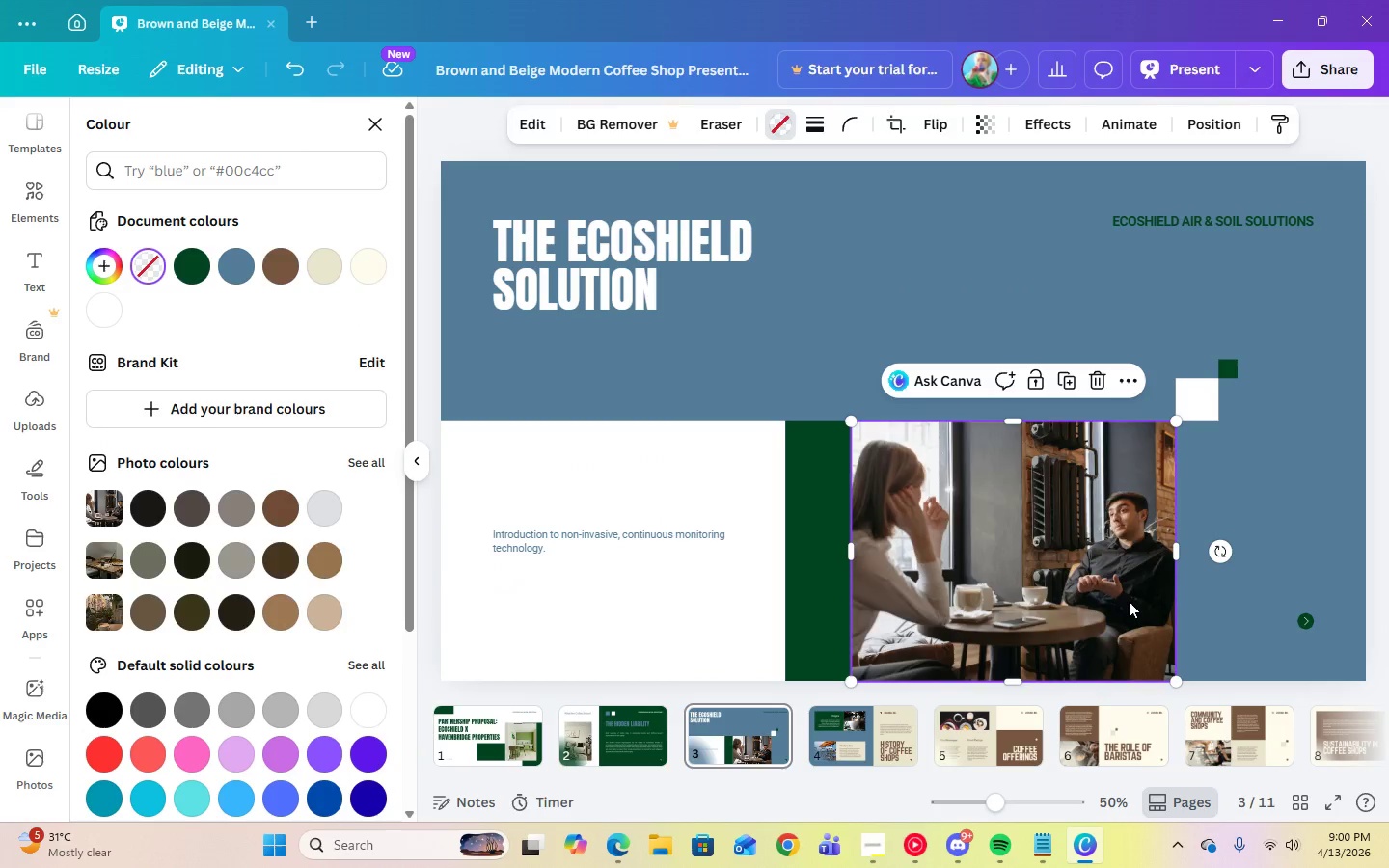 
key(Delete)
 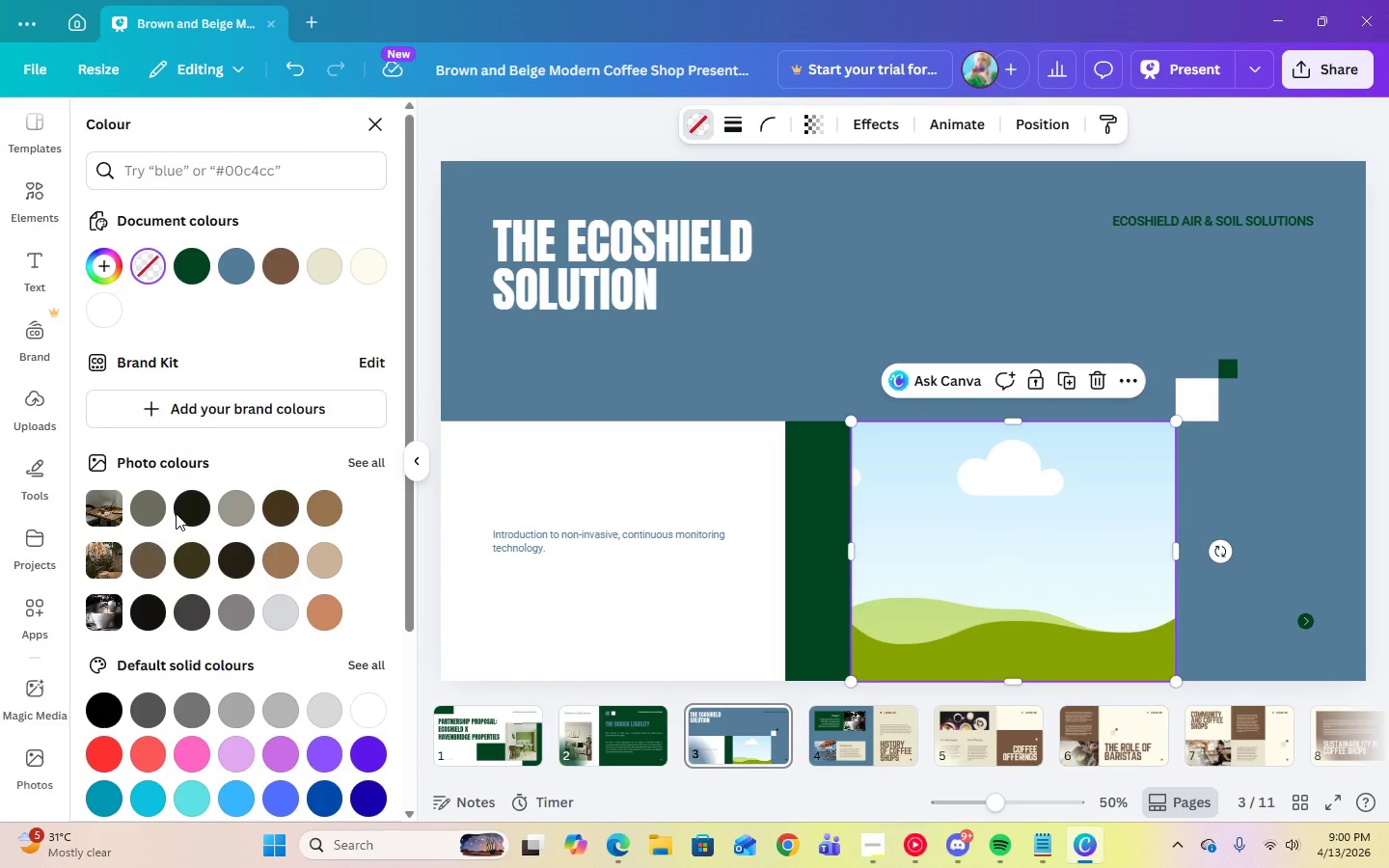 
left_click([552, 544])
 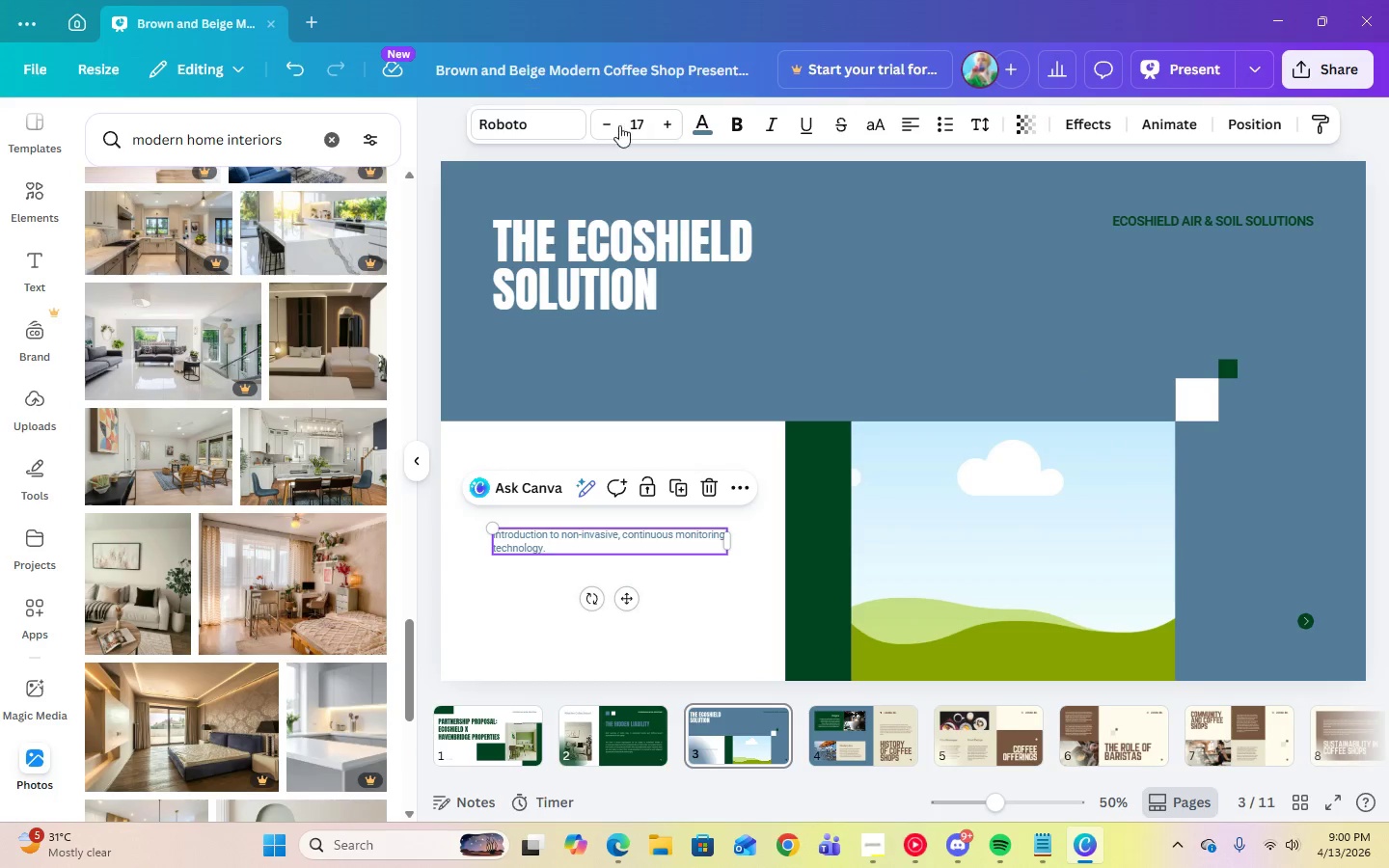 
left_click([630, 125])
 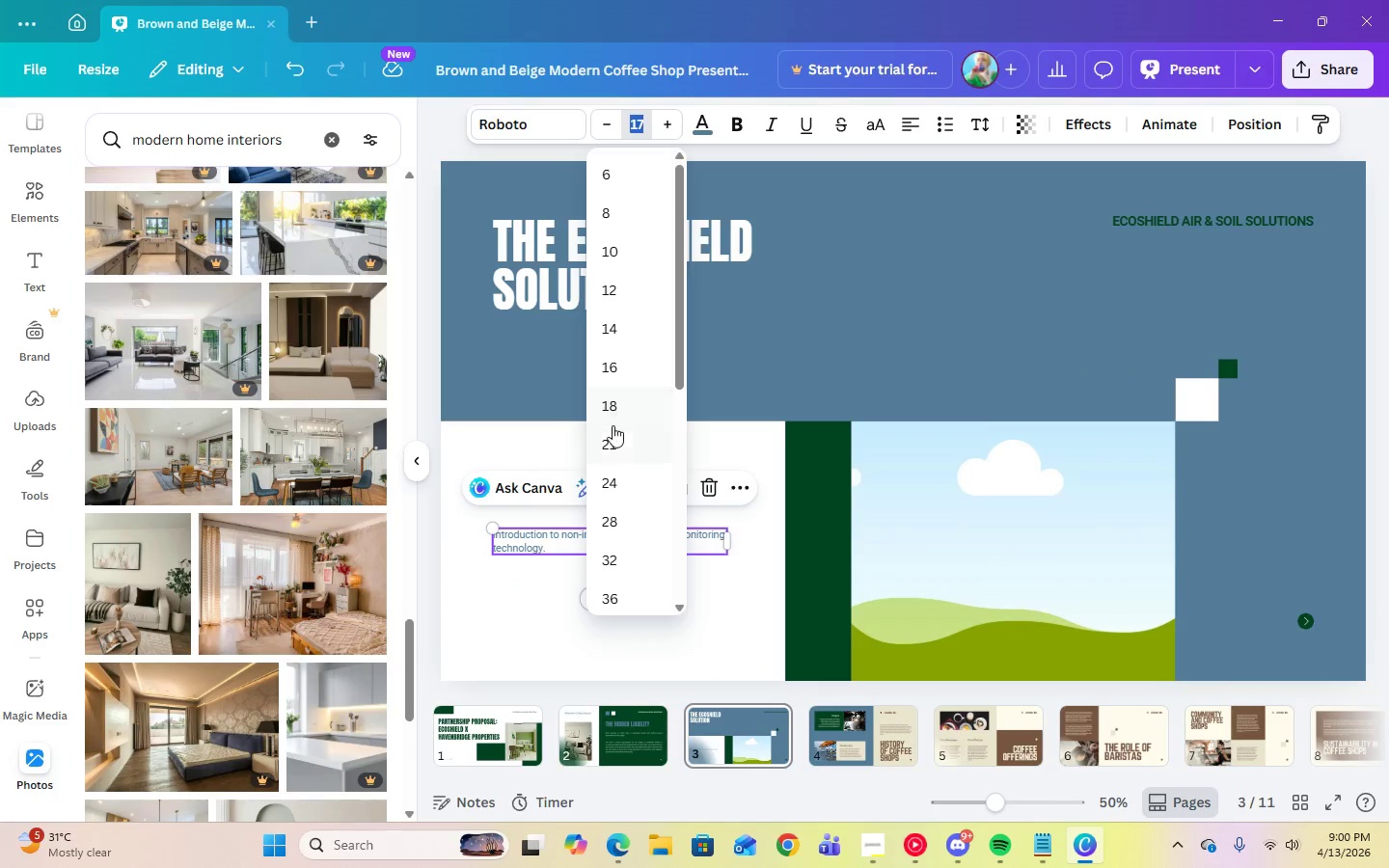 
left_click([613, 444])
 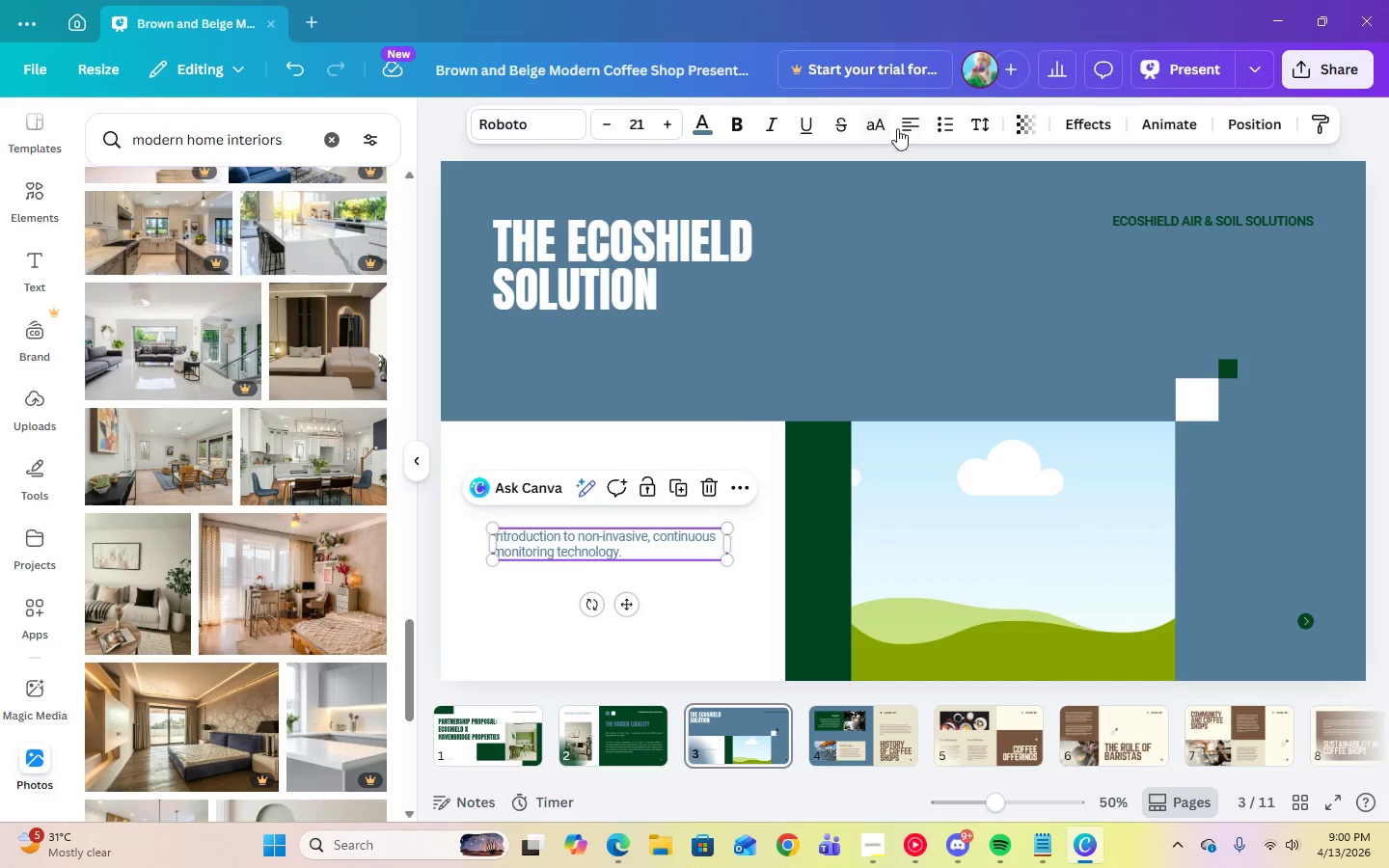 
double_click([898, 128])
 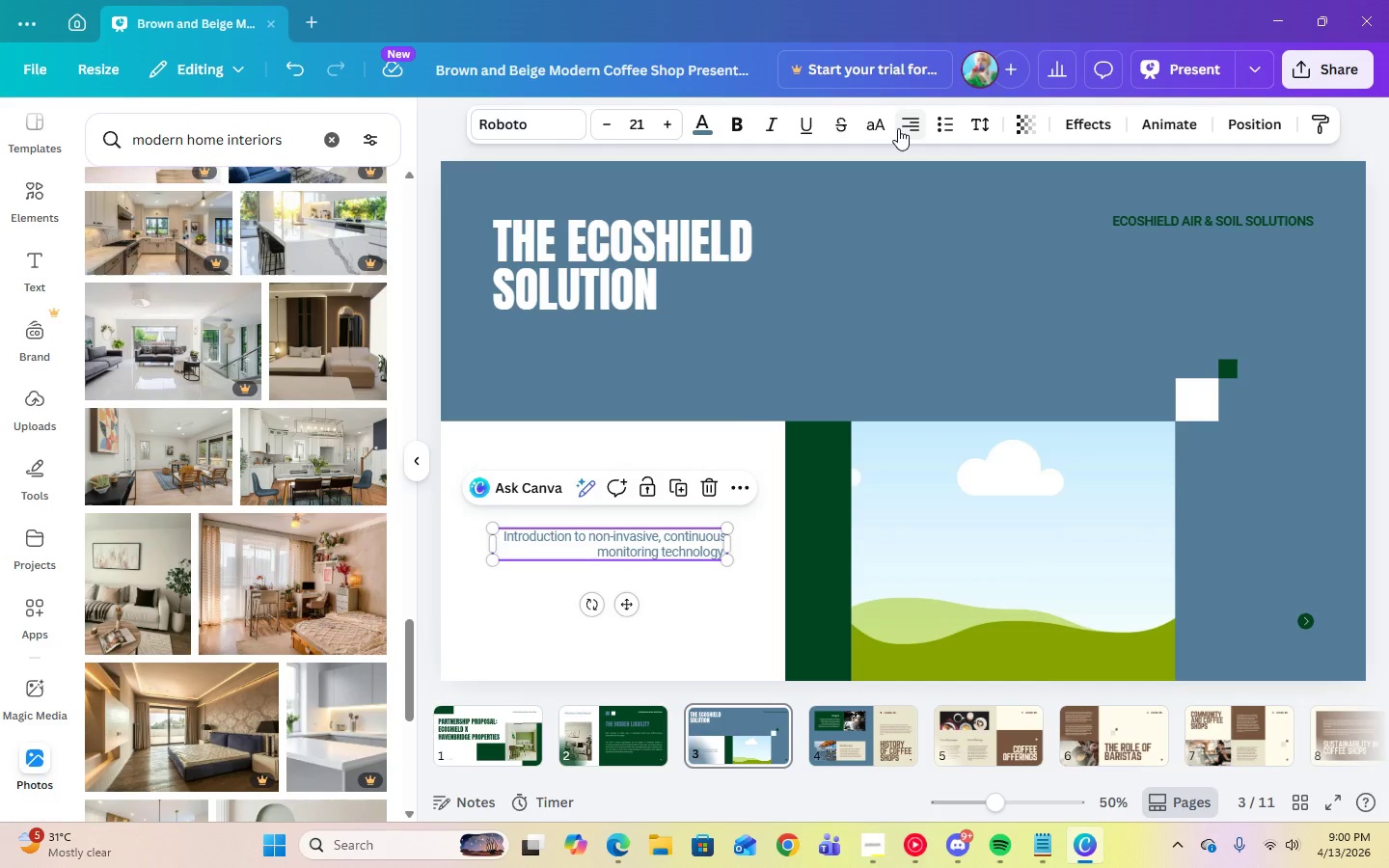 
left_click([898, 128])
 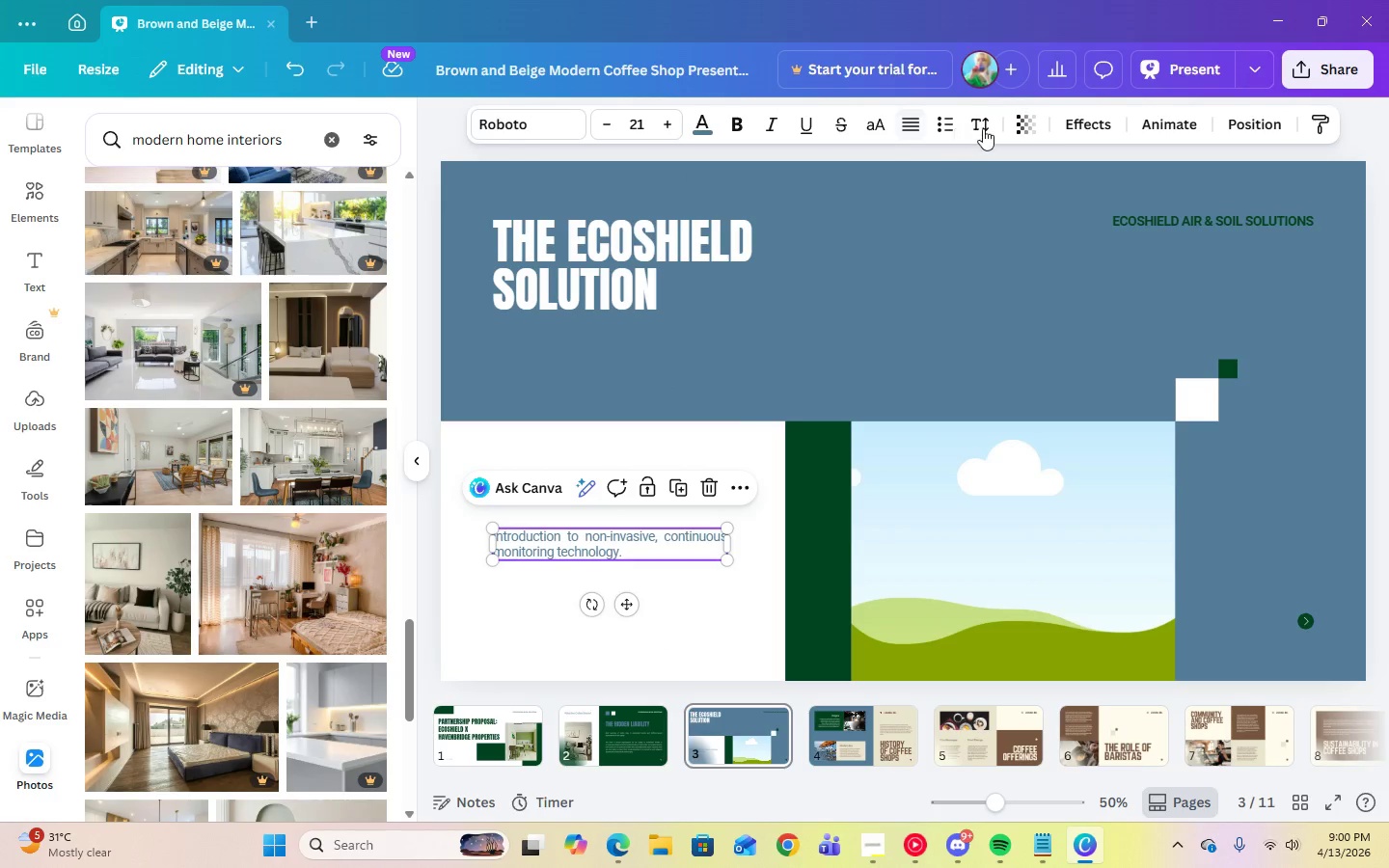 
left_click([983, 128])
 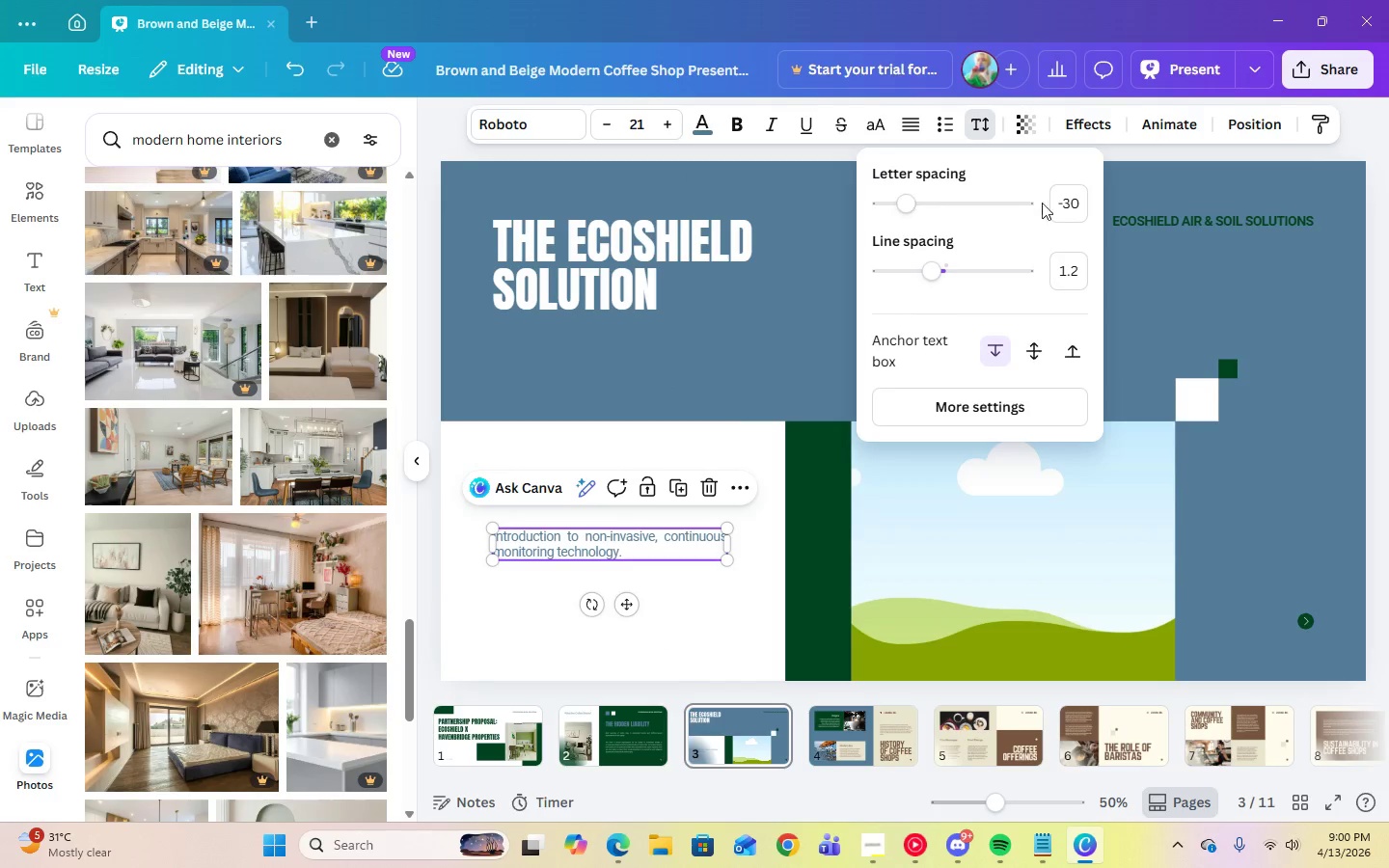 
left_click([1076, 203])
 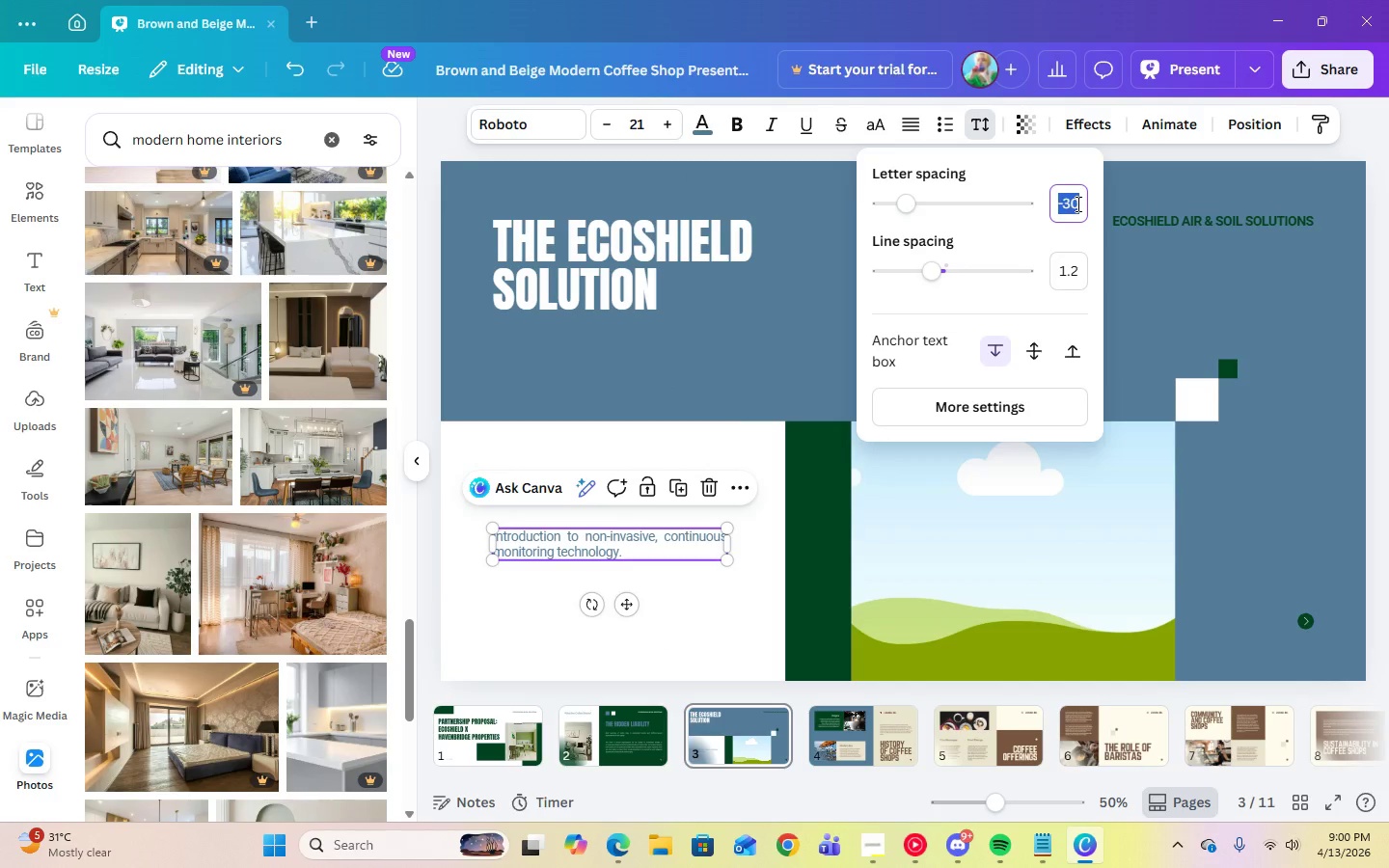 
key(Numpad0)
 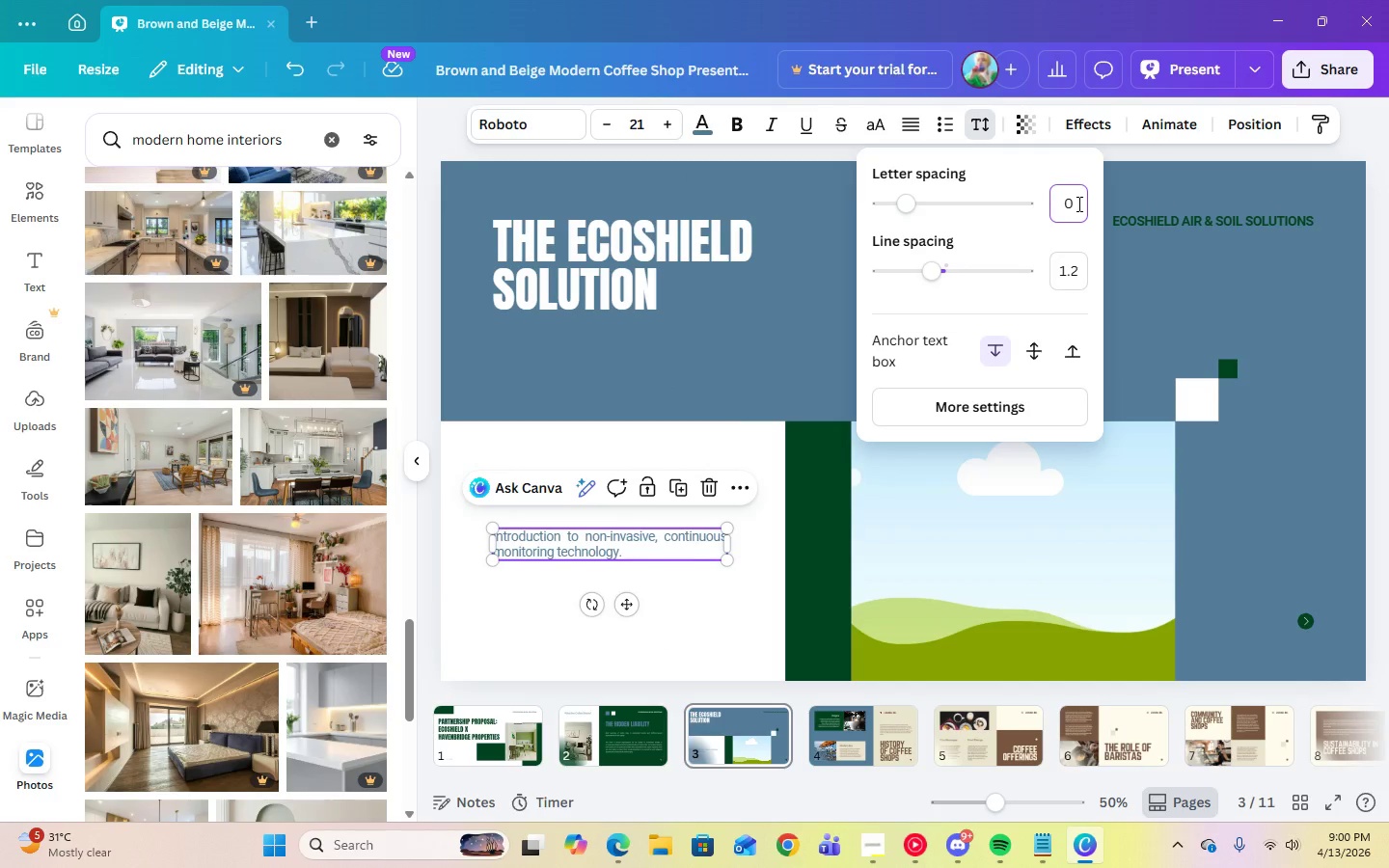 
key(Enter)
 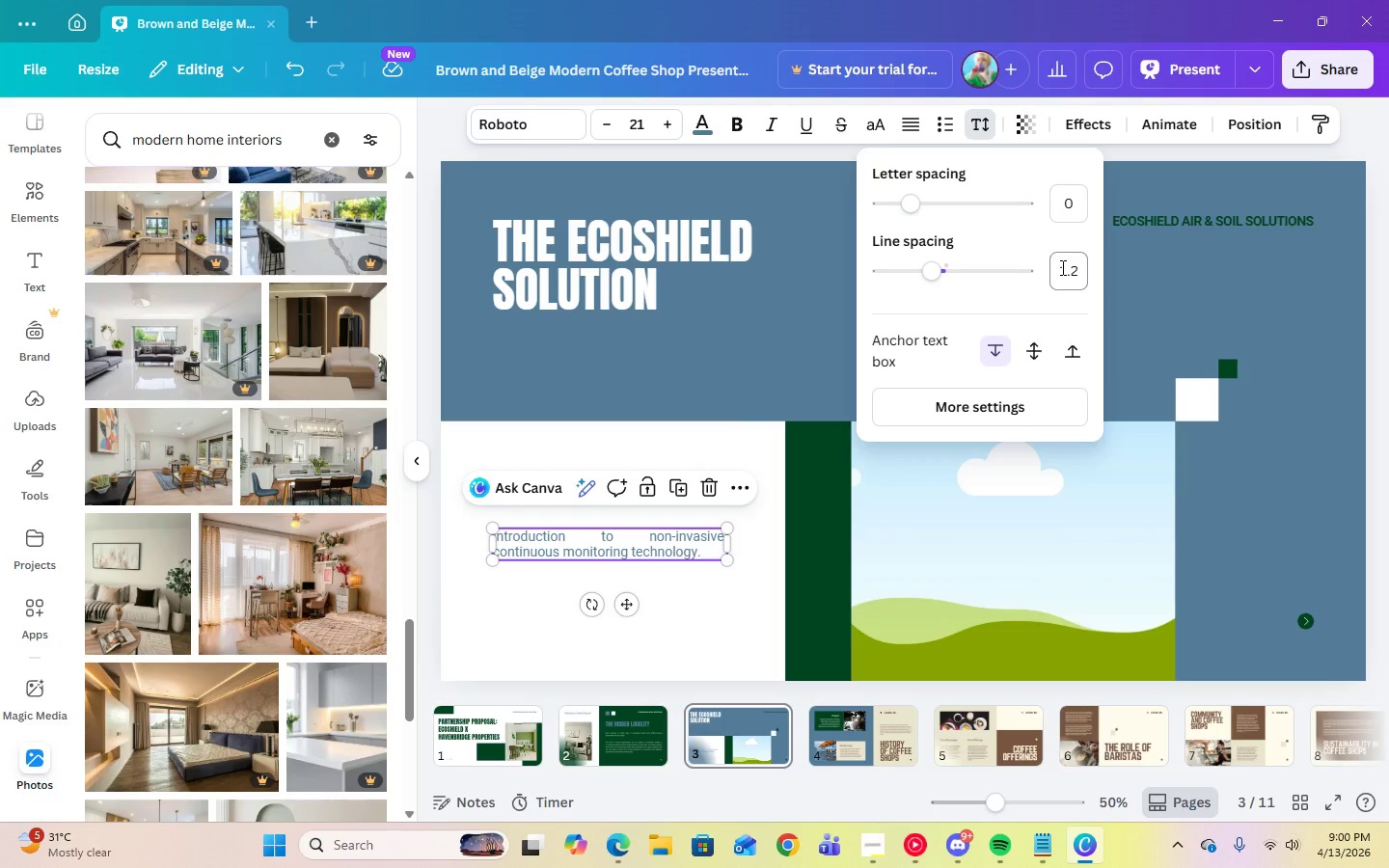 
left_click([1061, 269])
 